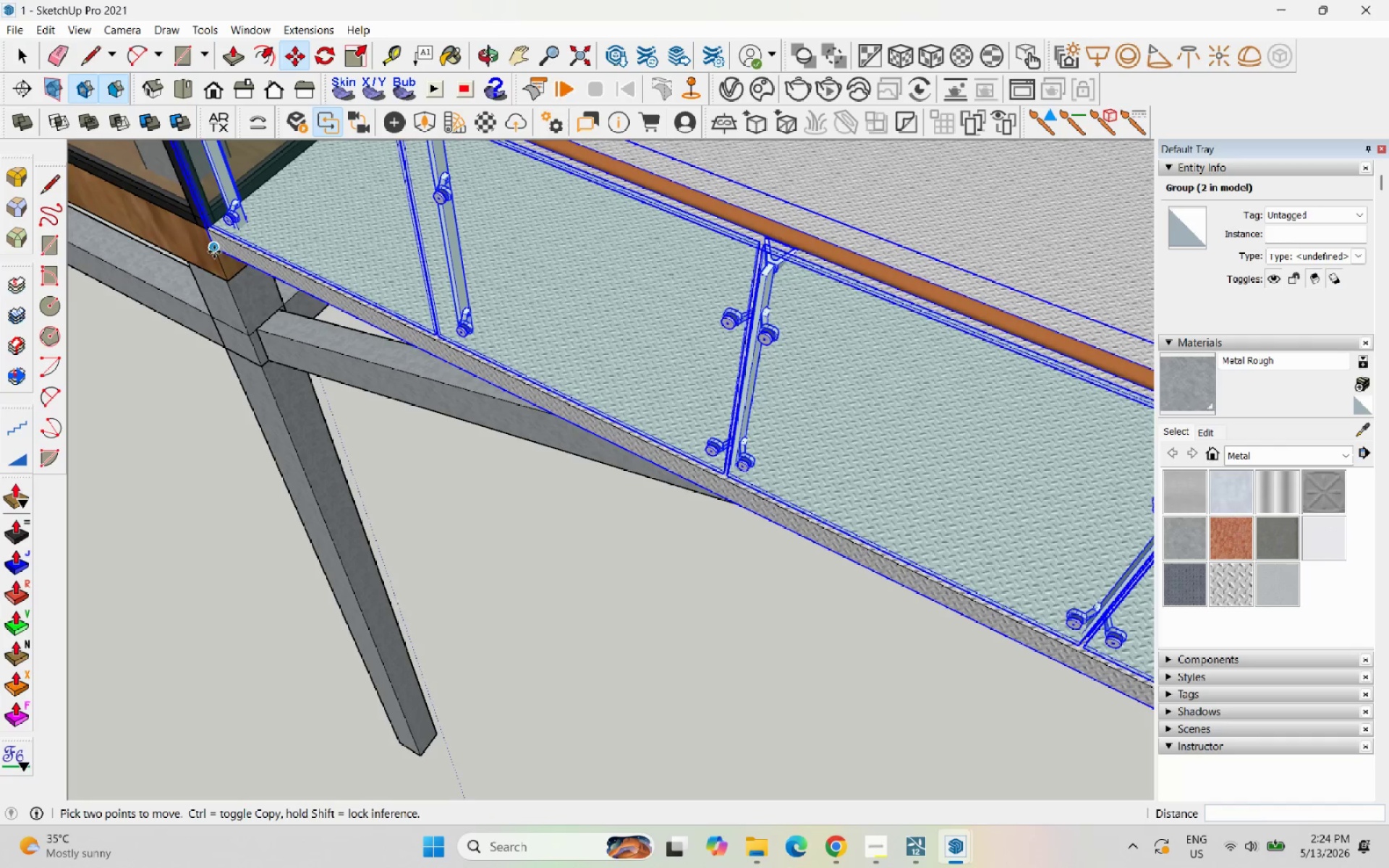 
left_click([208, 237])
 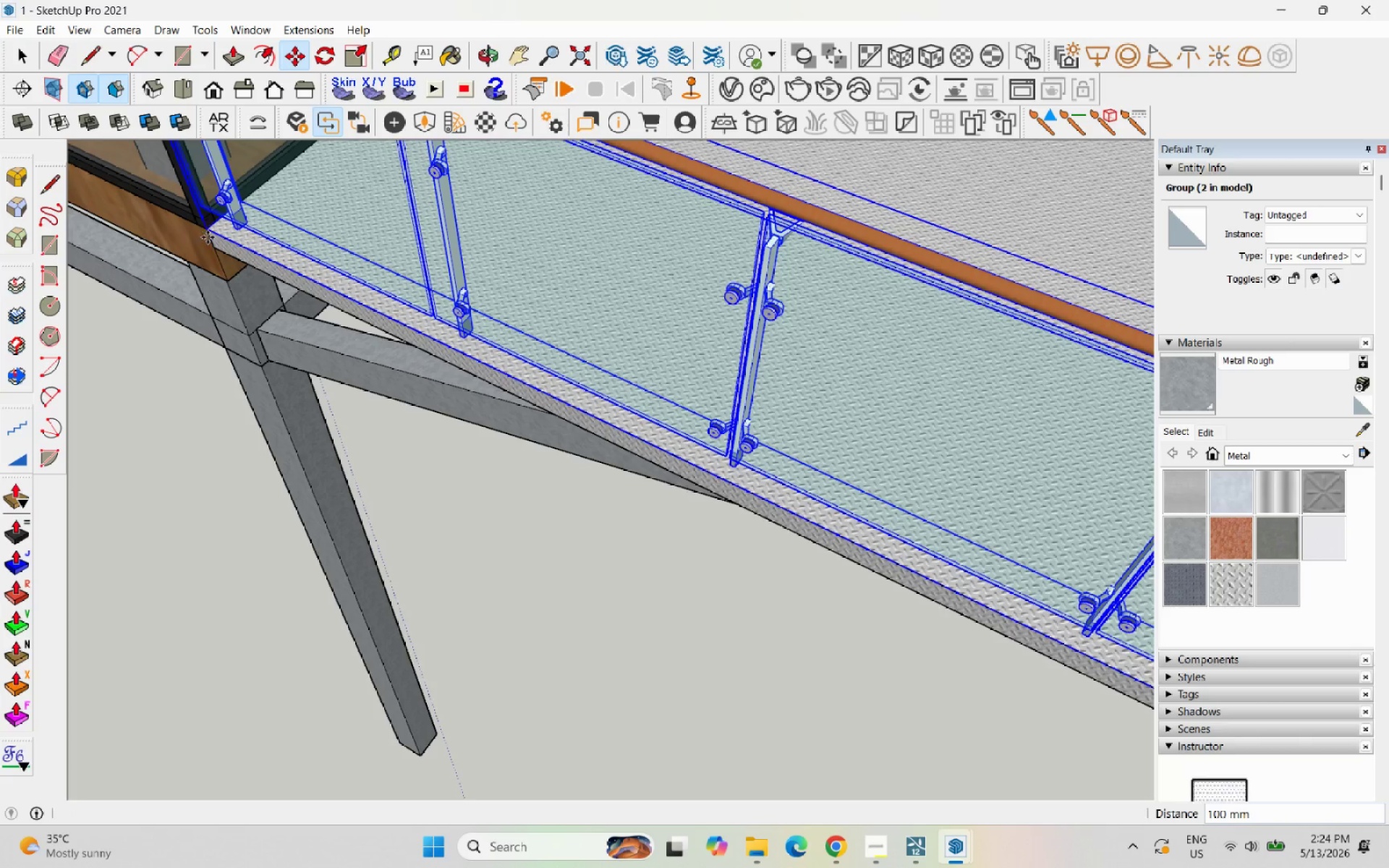 
scroll: coordinate [218, 250], scroll_direction: down, amount: 6.0
 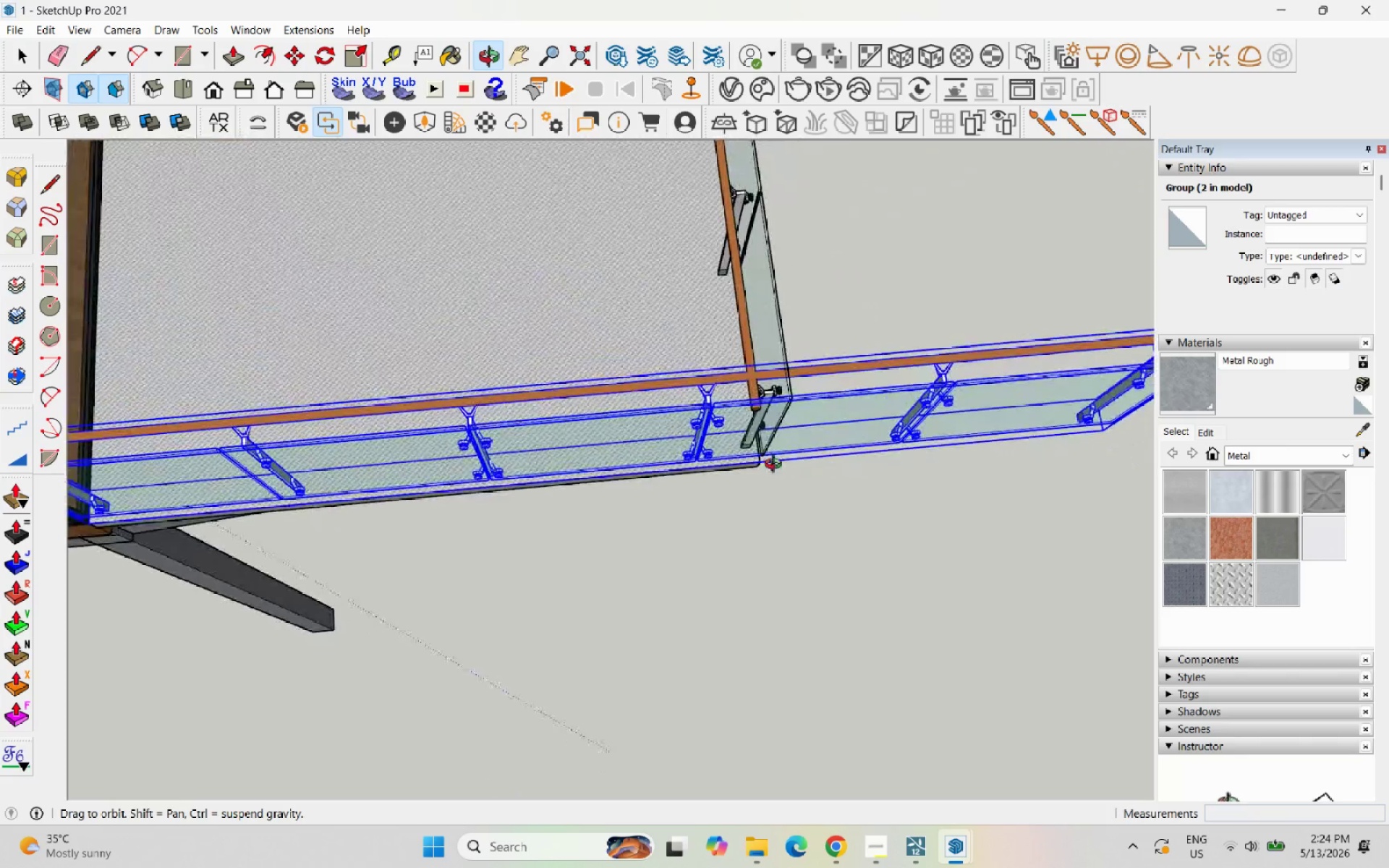 
scroll: coordinate [710, 433], scroll_direction: up, amount: 2.0
 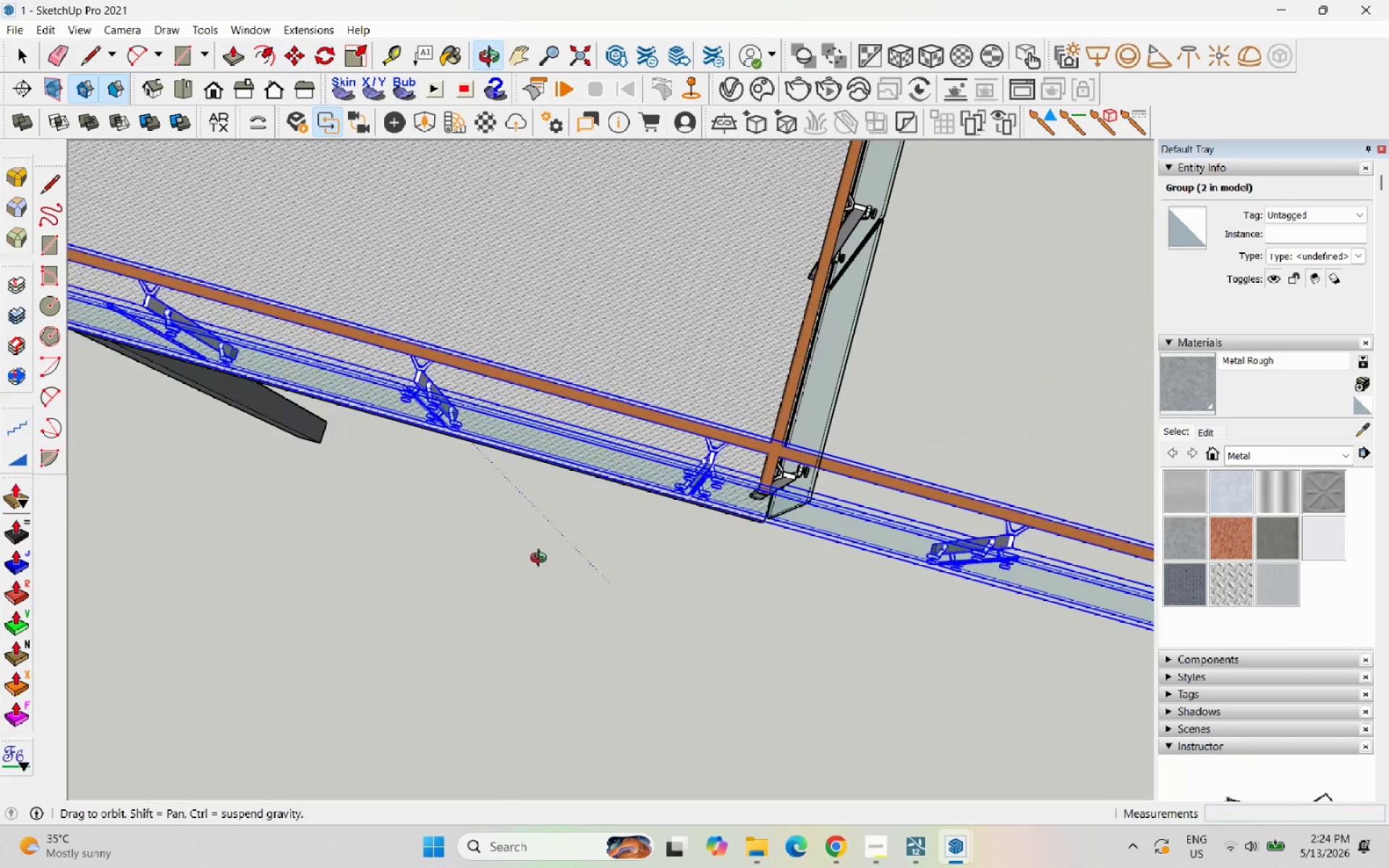 
scroll: coordinate [338, 255], scroll_direction: down, amount: 4.0
 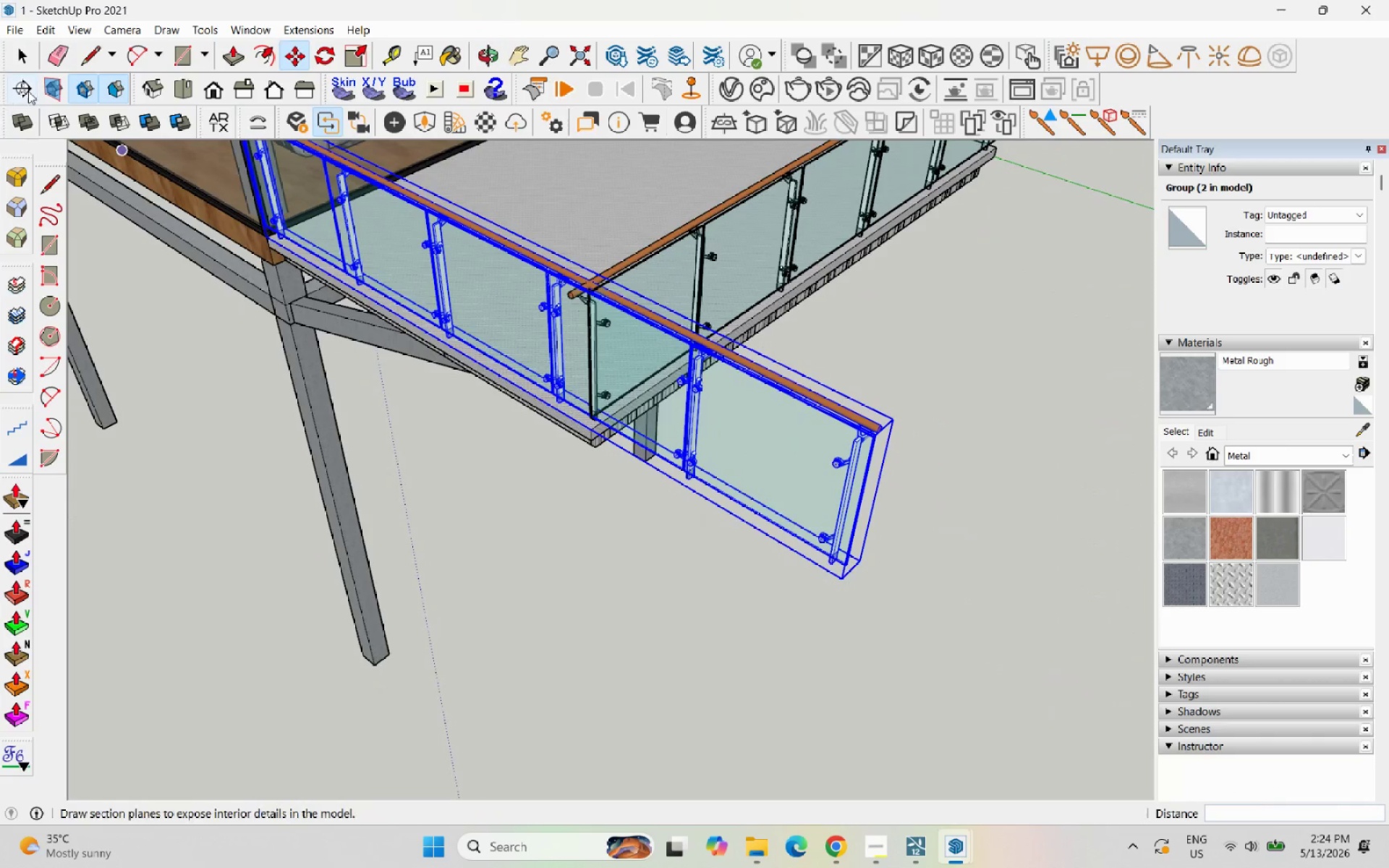 
left_click([32, 66])
 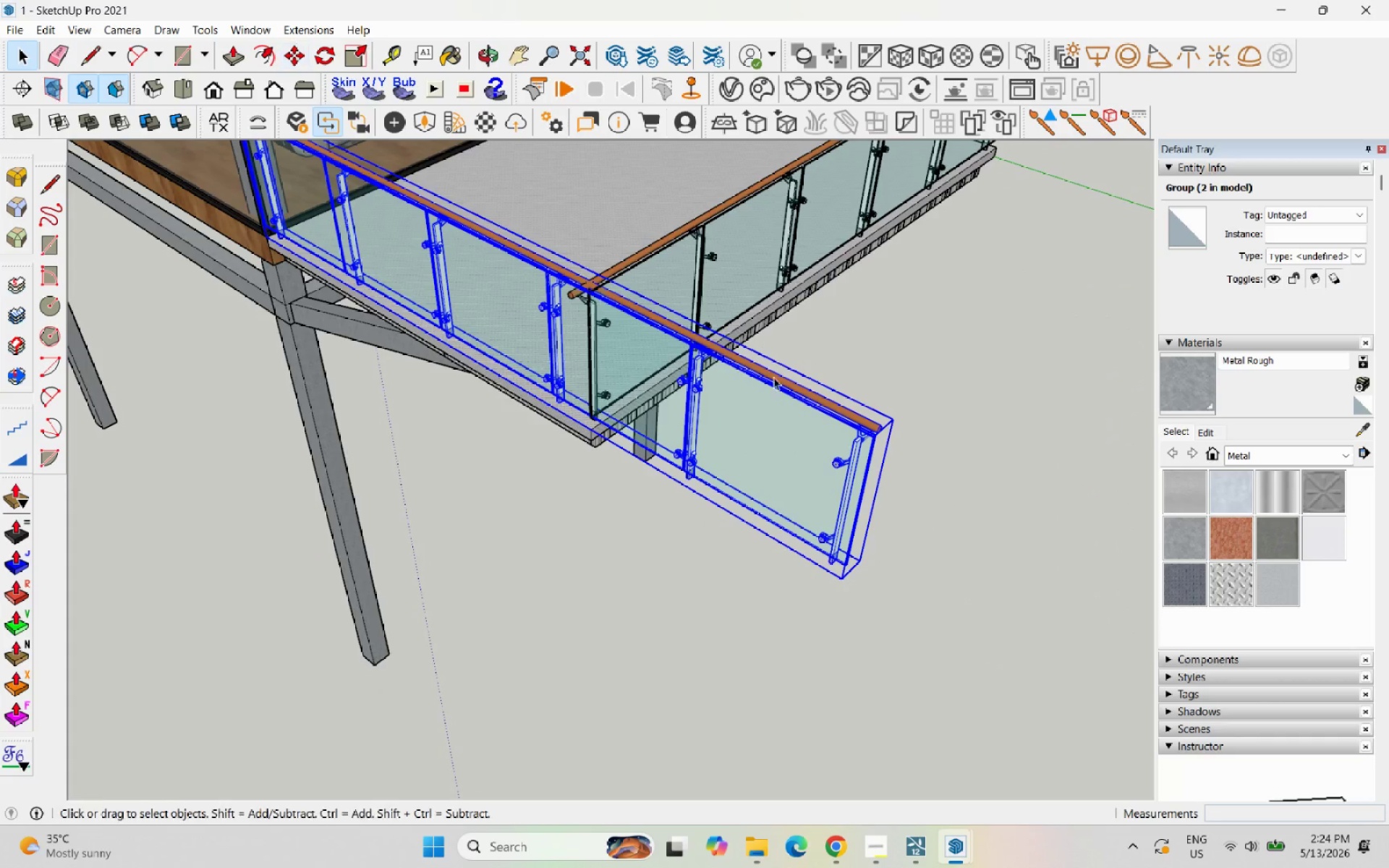 
left_click([847, 430])
 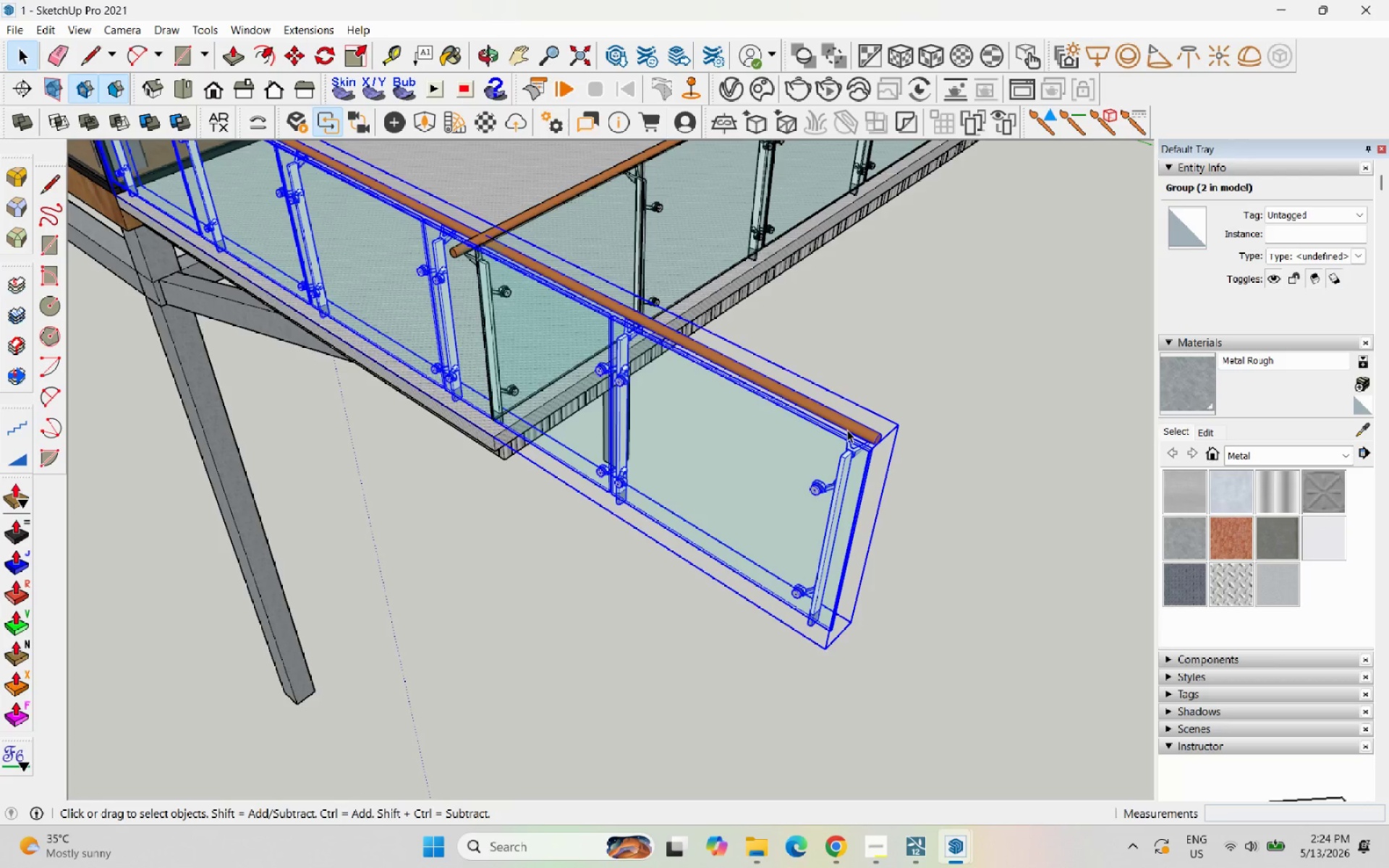 
scroll: coordinate [851, 417], scroll_direction: up, amount: 3.0
 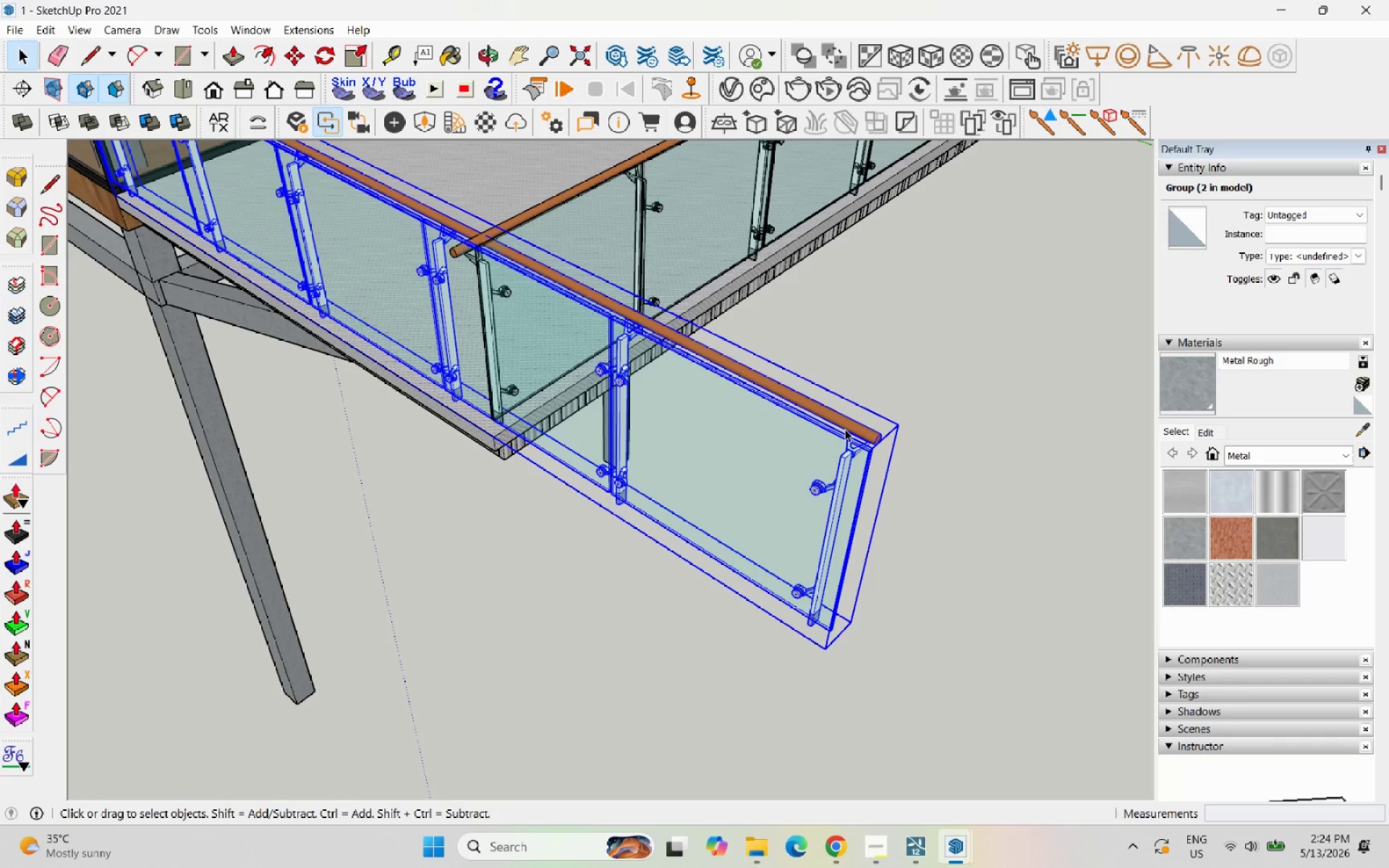 
double_click([847, 430])
 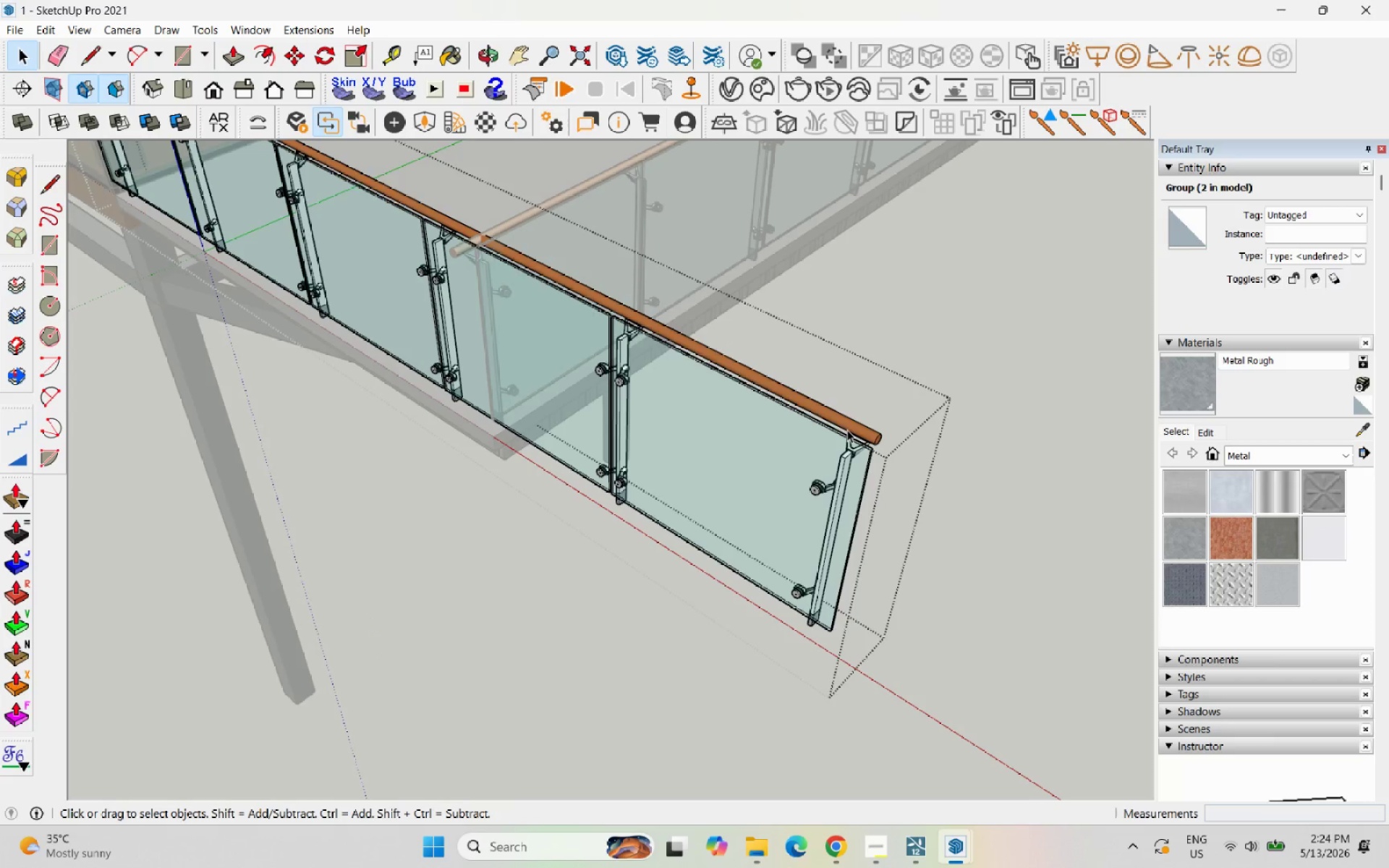 
triple_click([847, 430])
 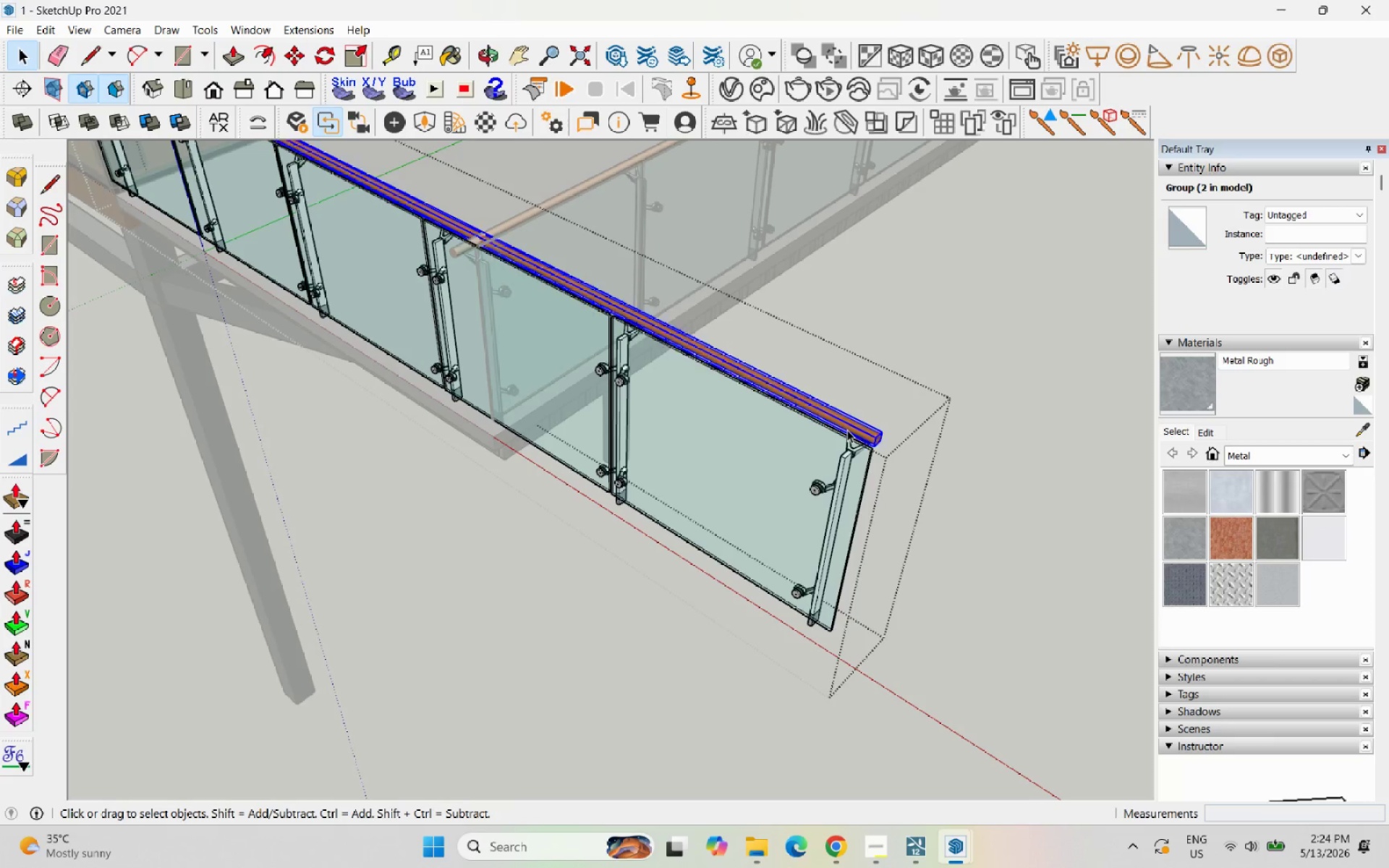 
triple_click([847, 430])
 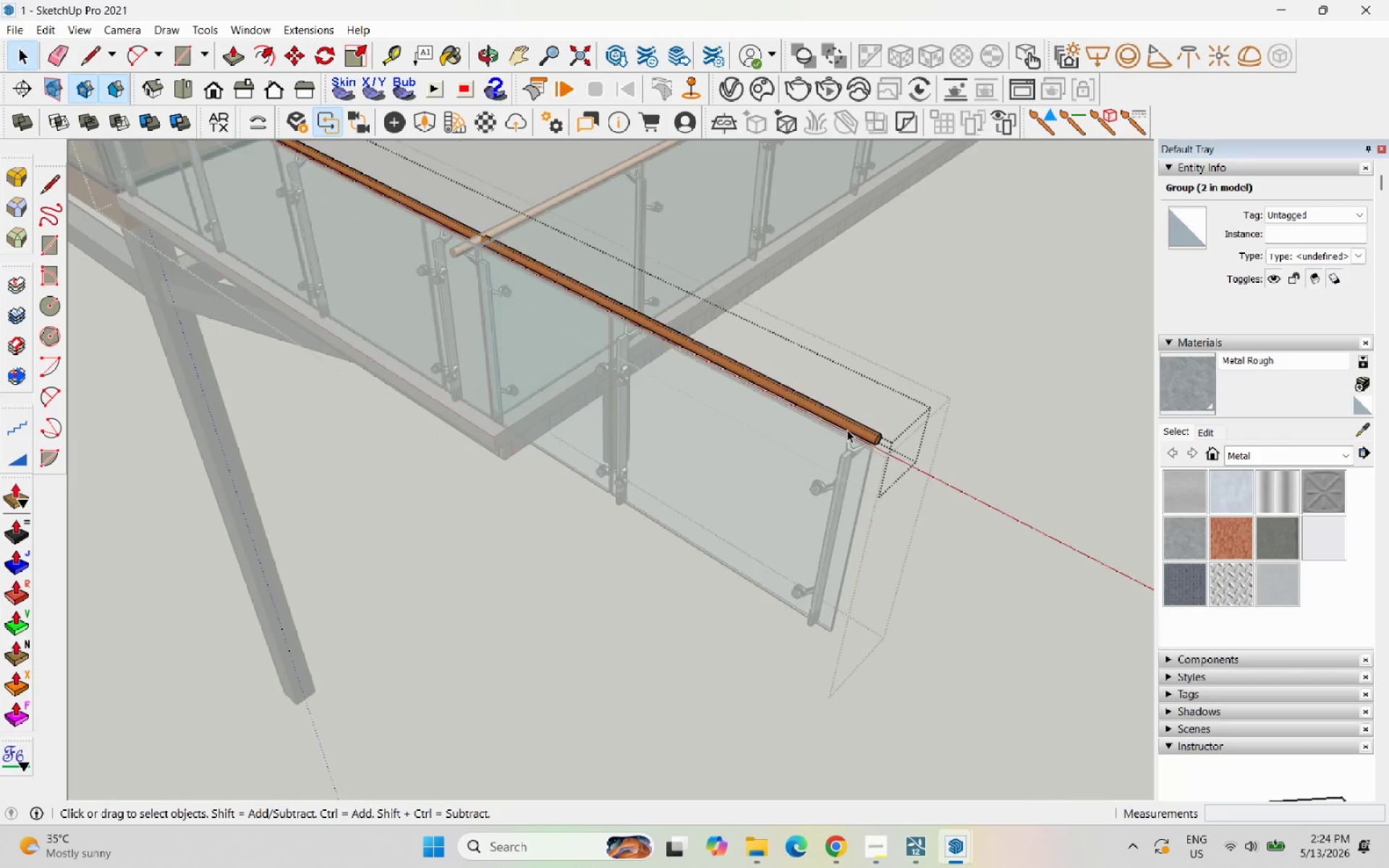 
triple_click([847, 430])
 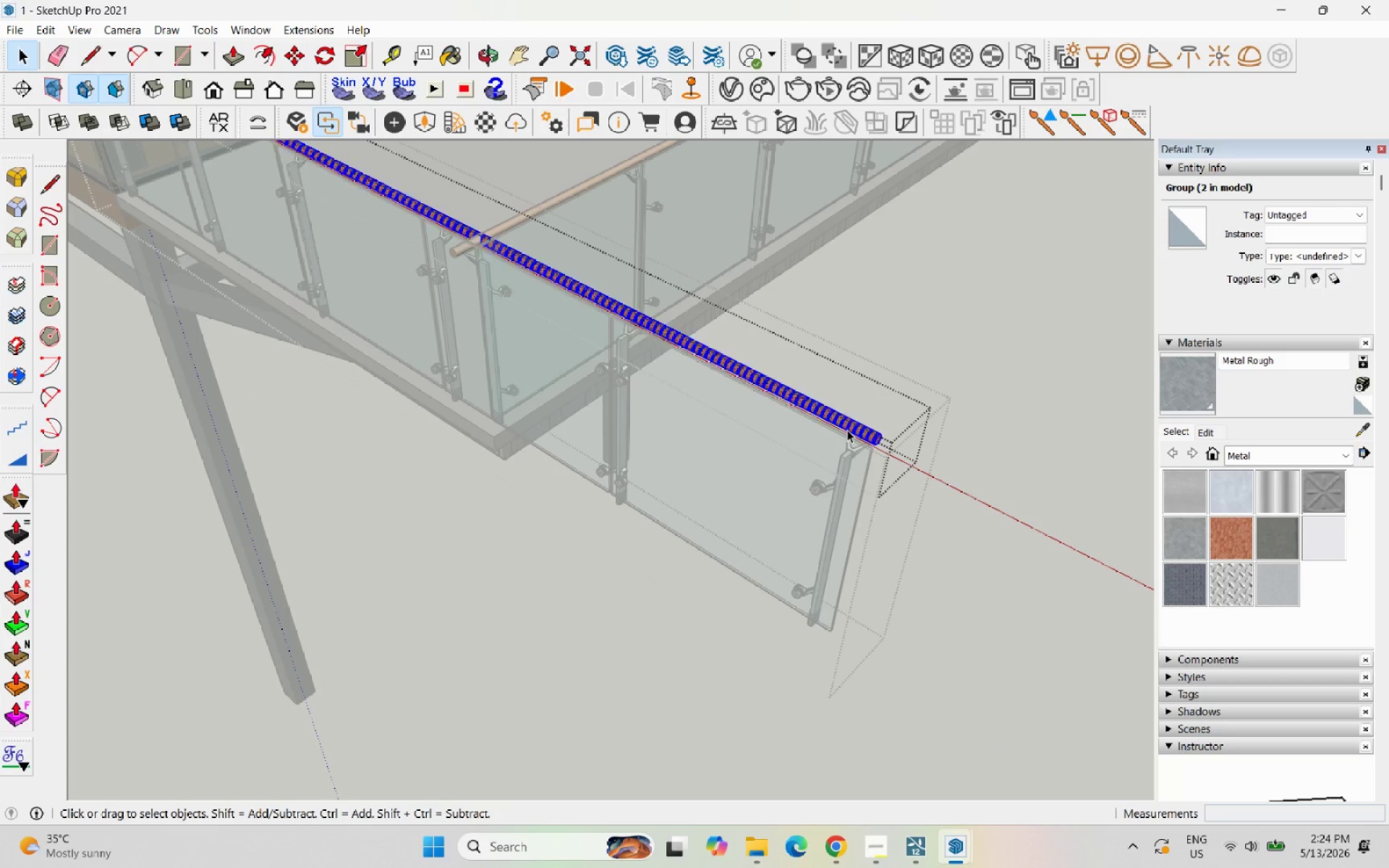 
triple_click([847, 430])
 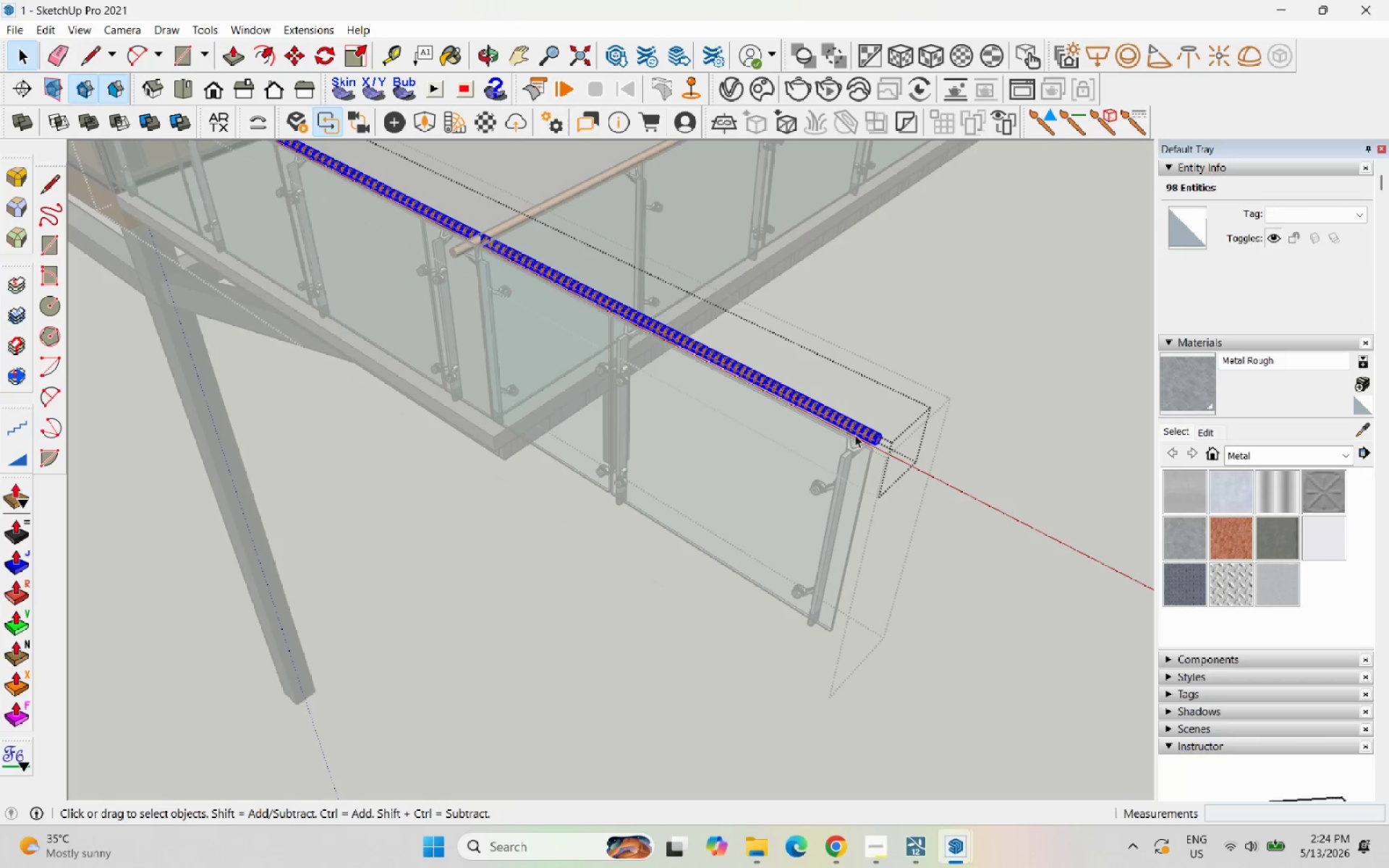 
scroll: coordinate [865, 440], scroll_direction: up, amount: 2.0
 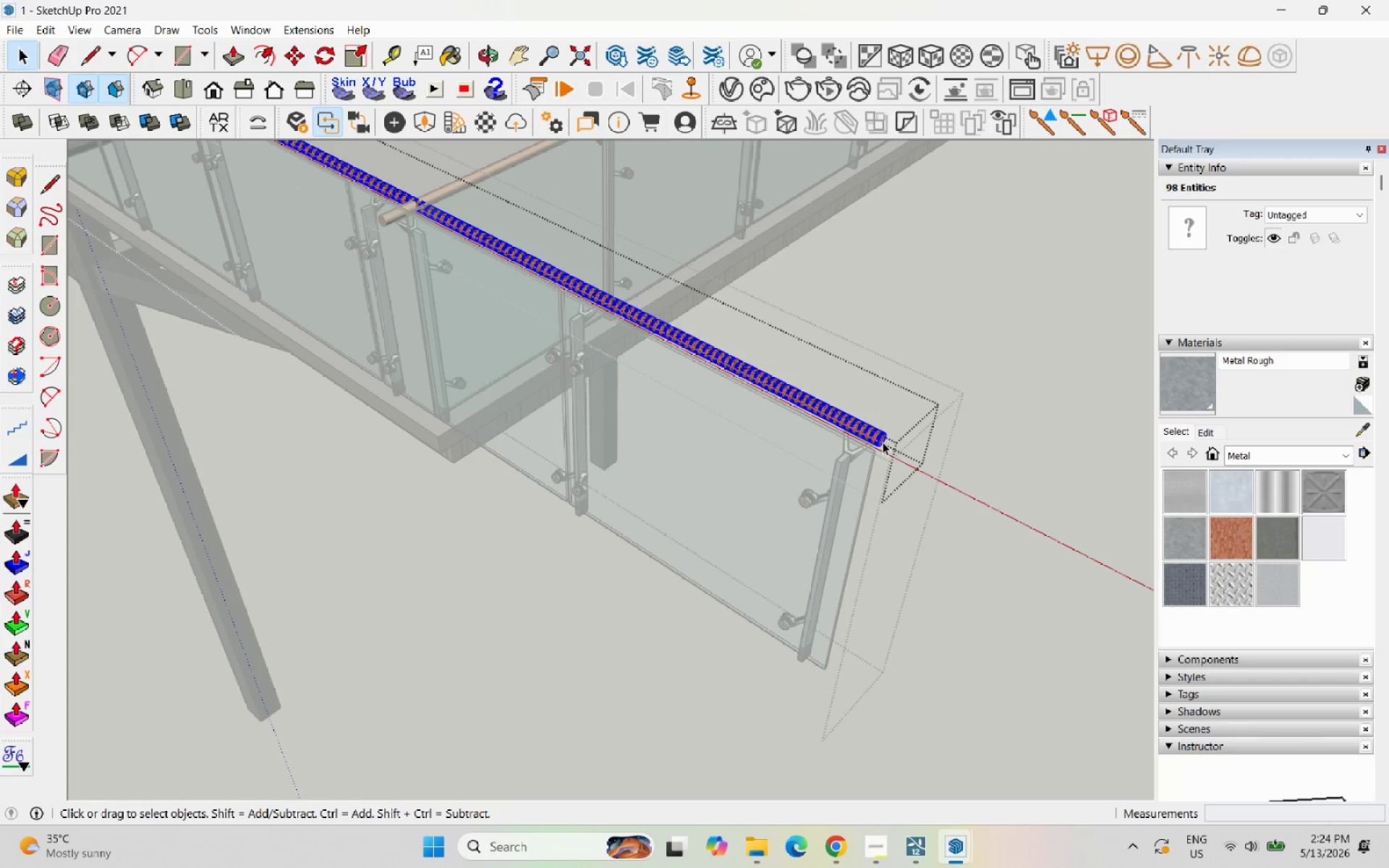 
key(Escape)
 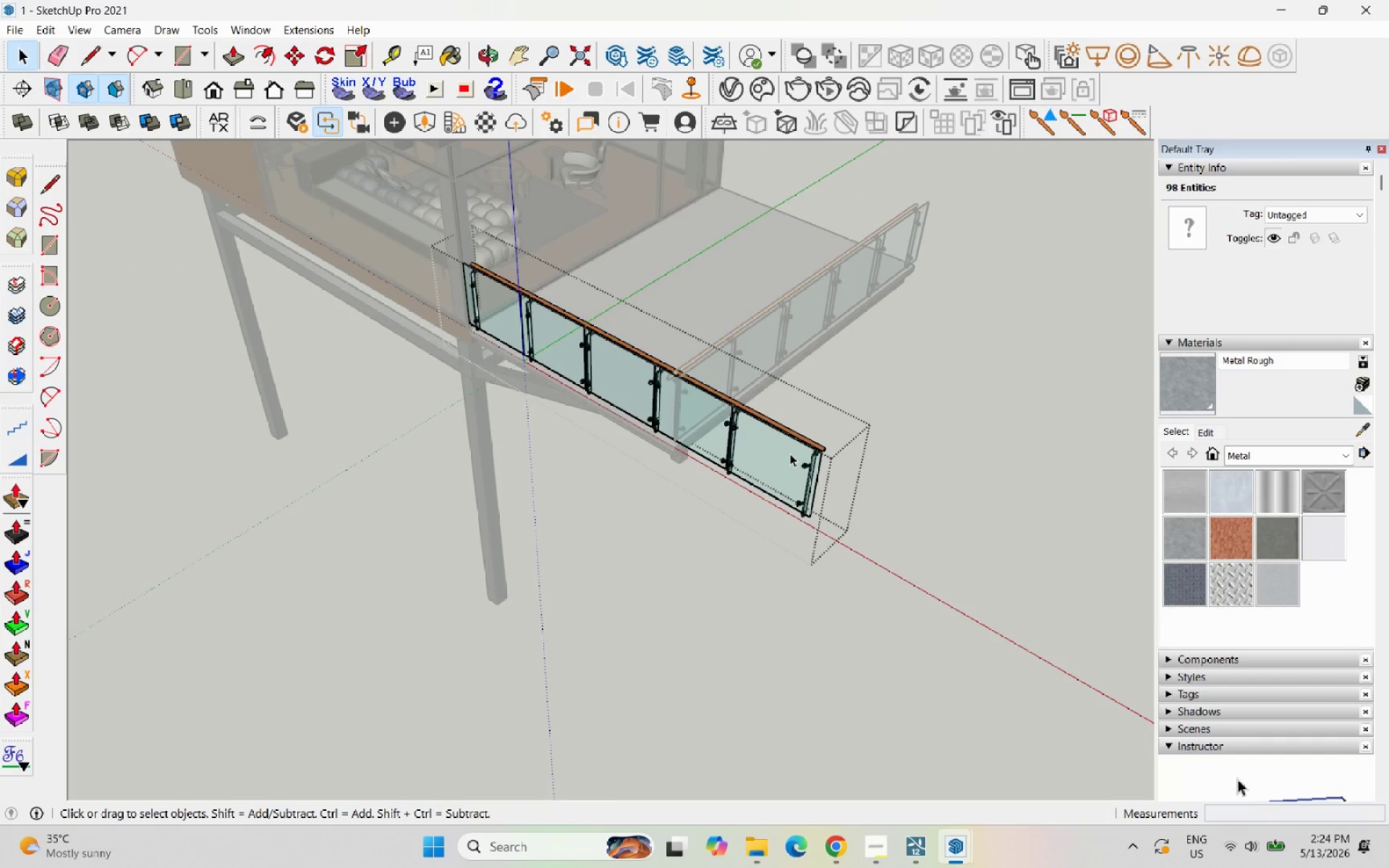 
key(Escape)
 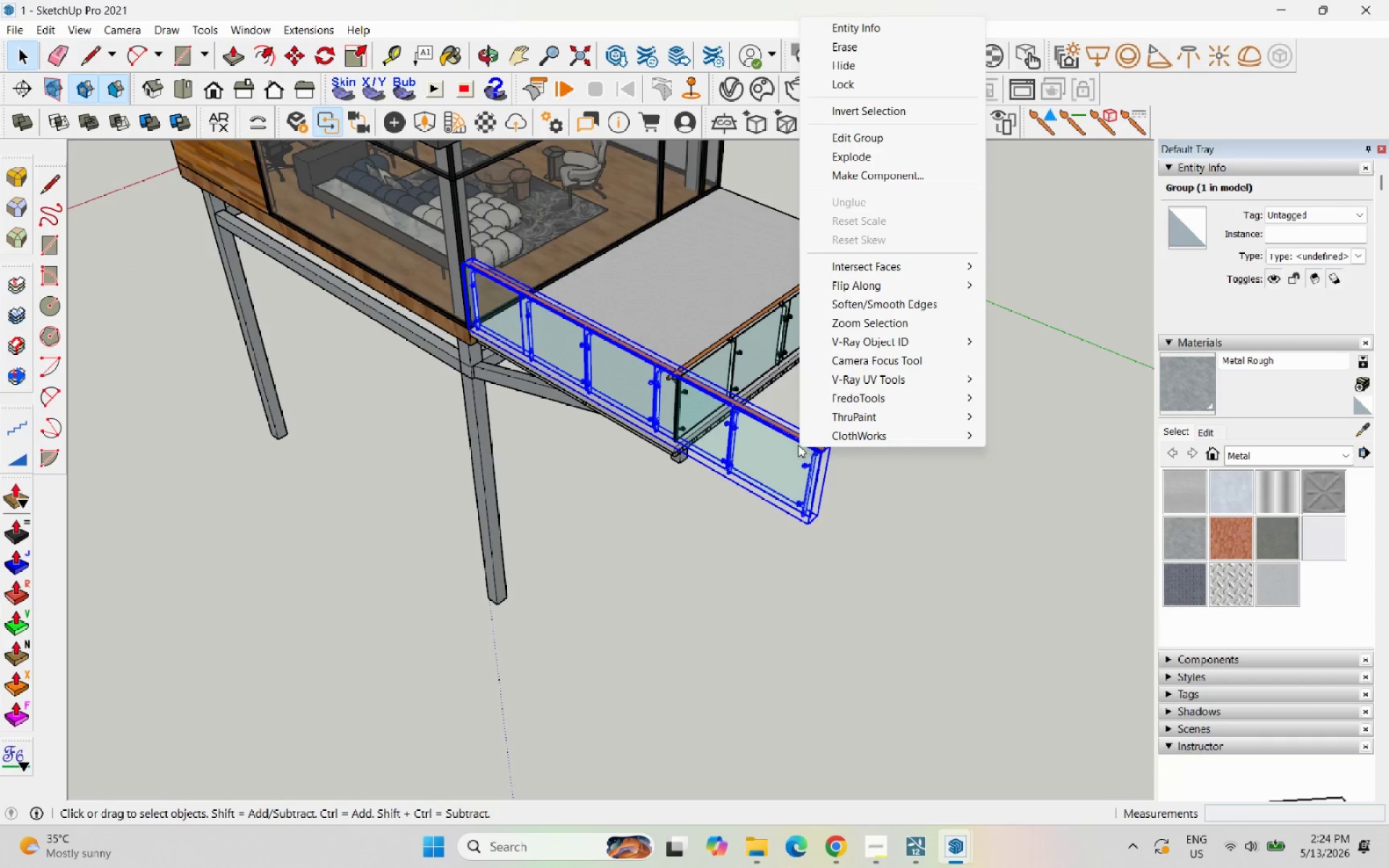 
scroll: coordinate [785, 458], scroll_direction: down, amount: 14.0
 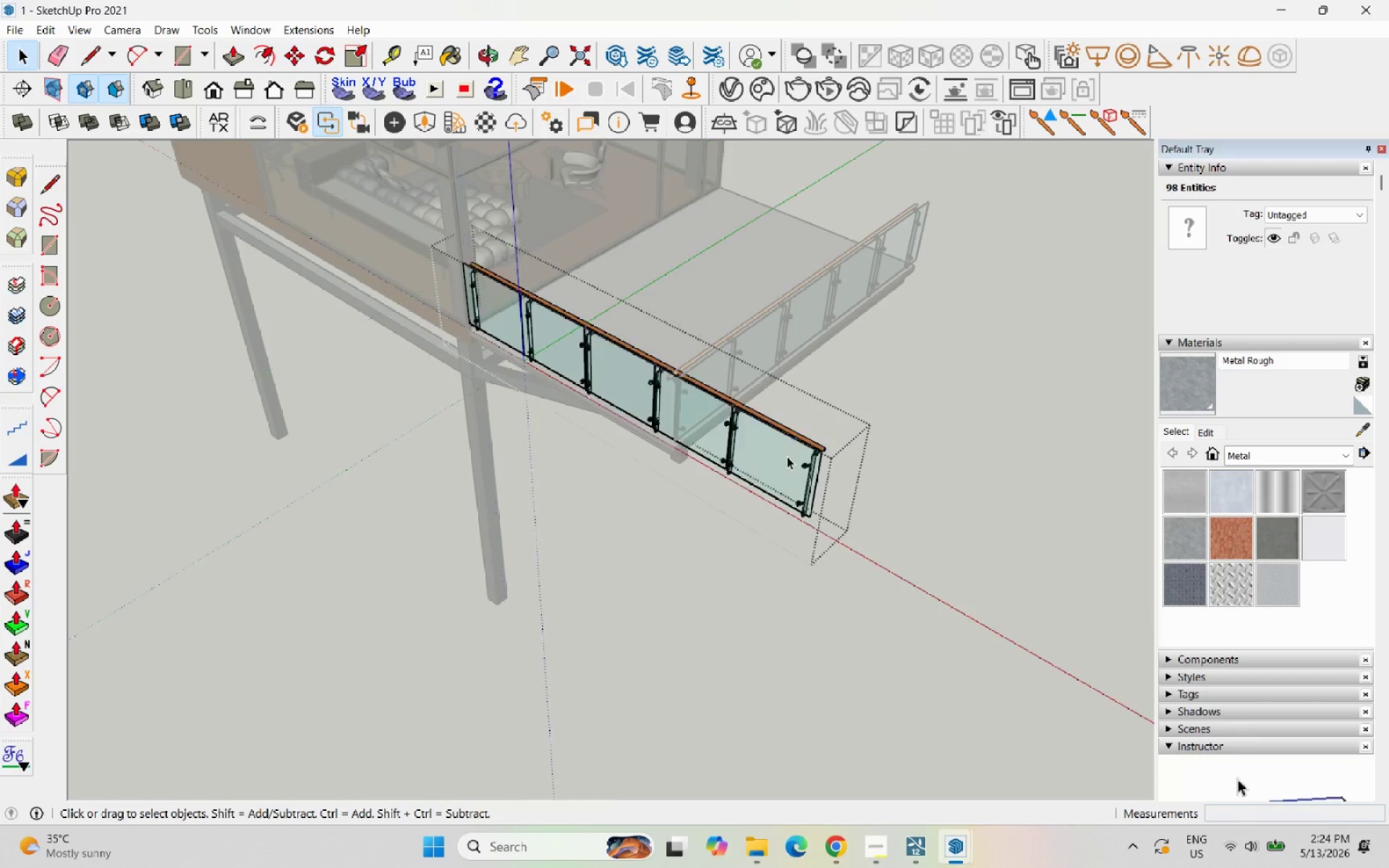 
left_click([781, 461])
 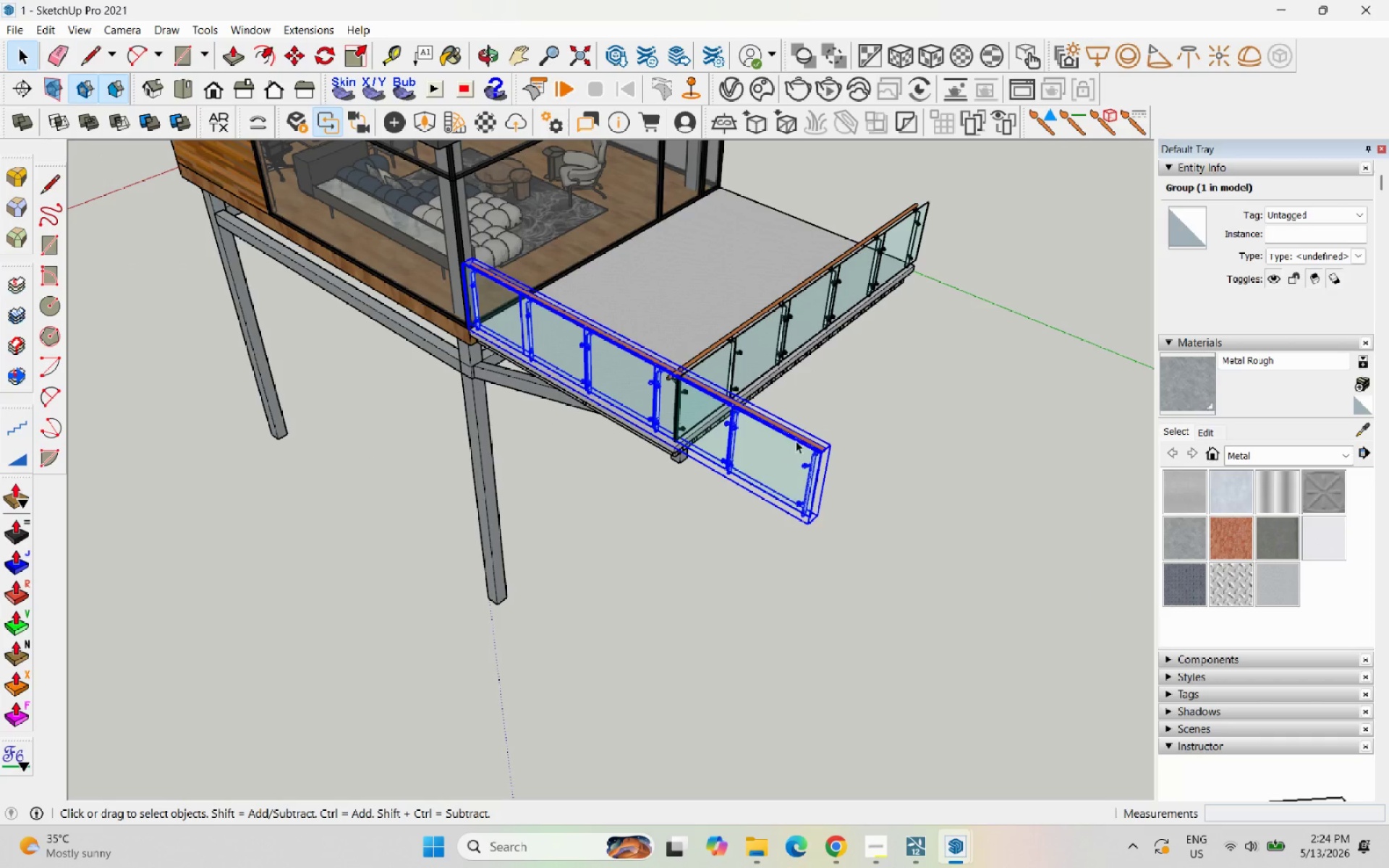 
key(Escape)
 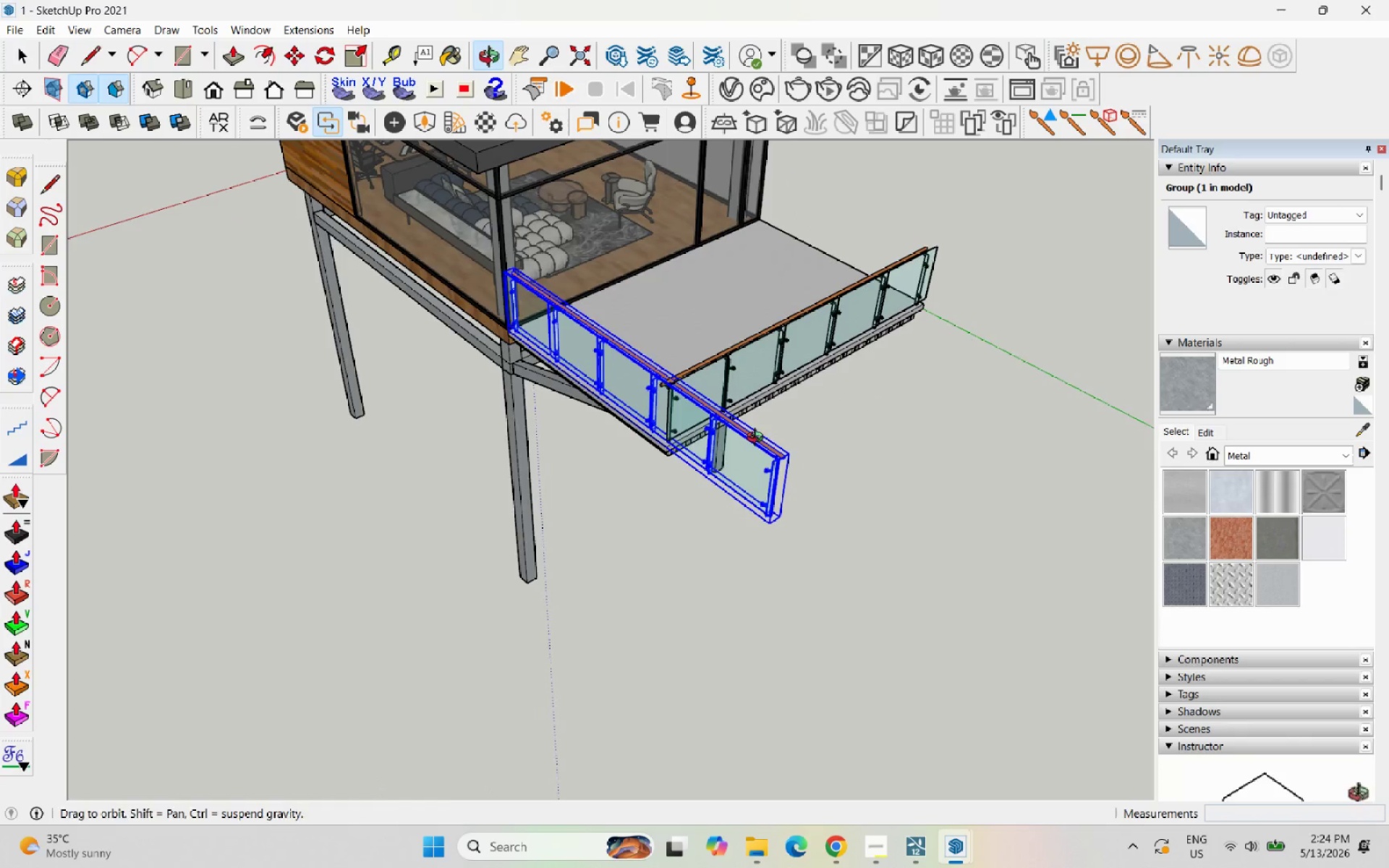 
scroll: coordinate [810, 437], scroll_direction: down, amount: 2.0
 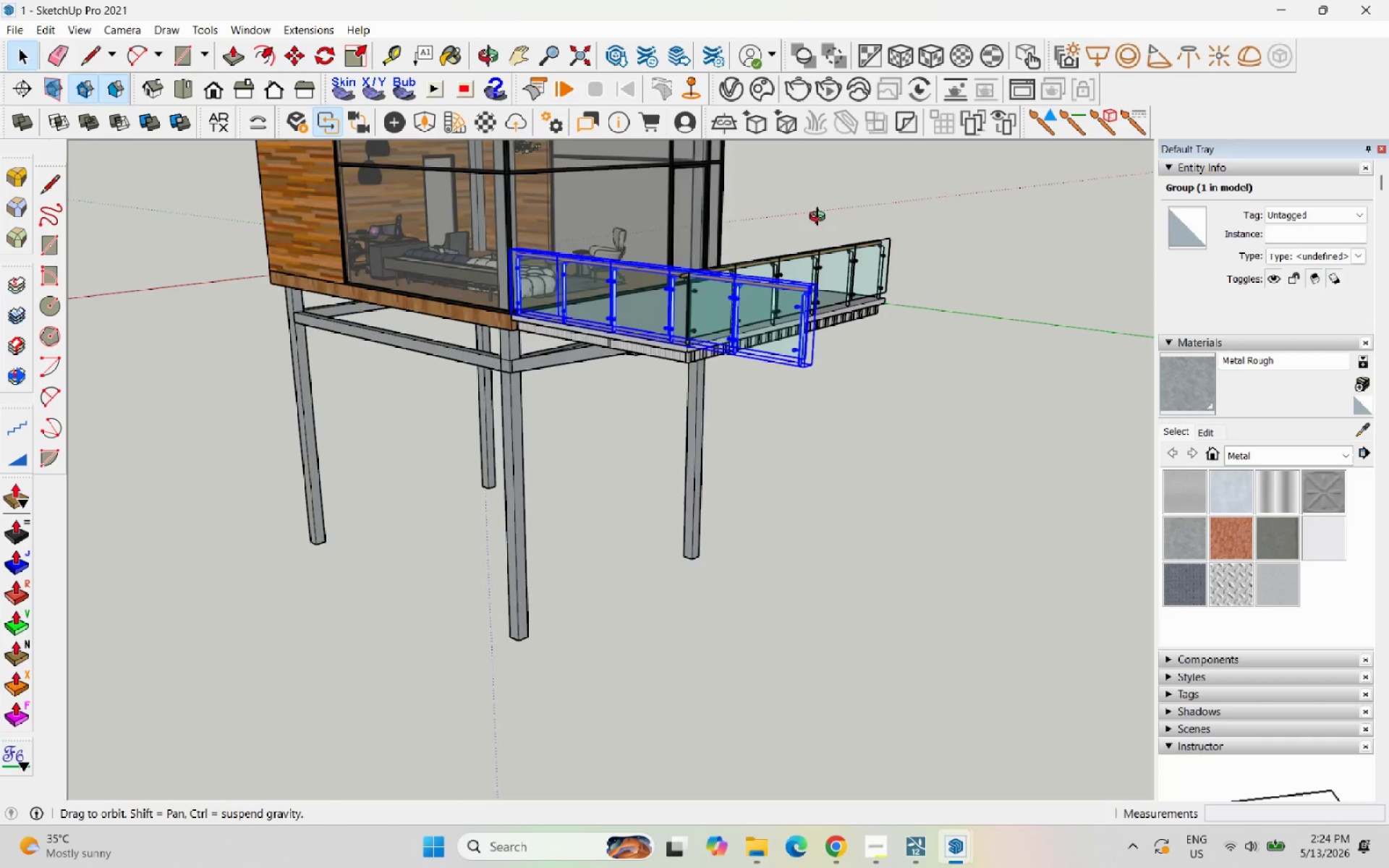 
scroll: coordinate [757, 434], scroll_direction: up, amount: 1.0
 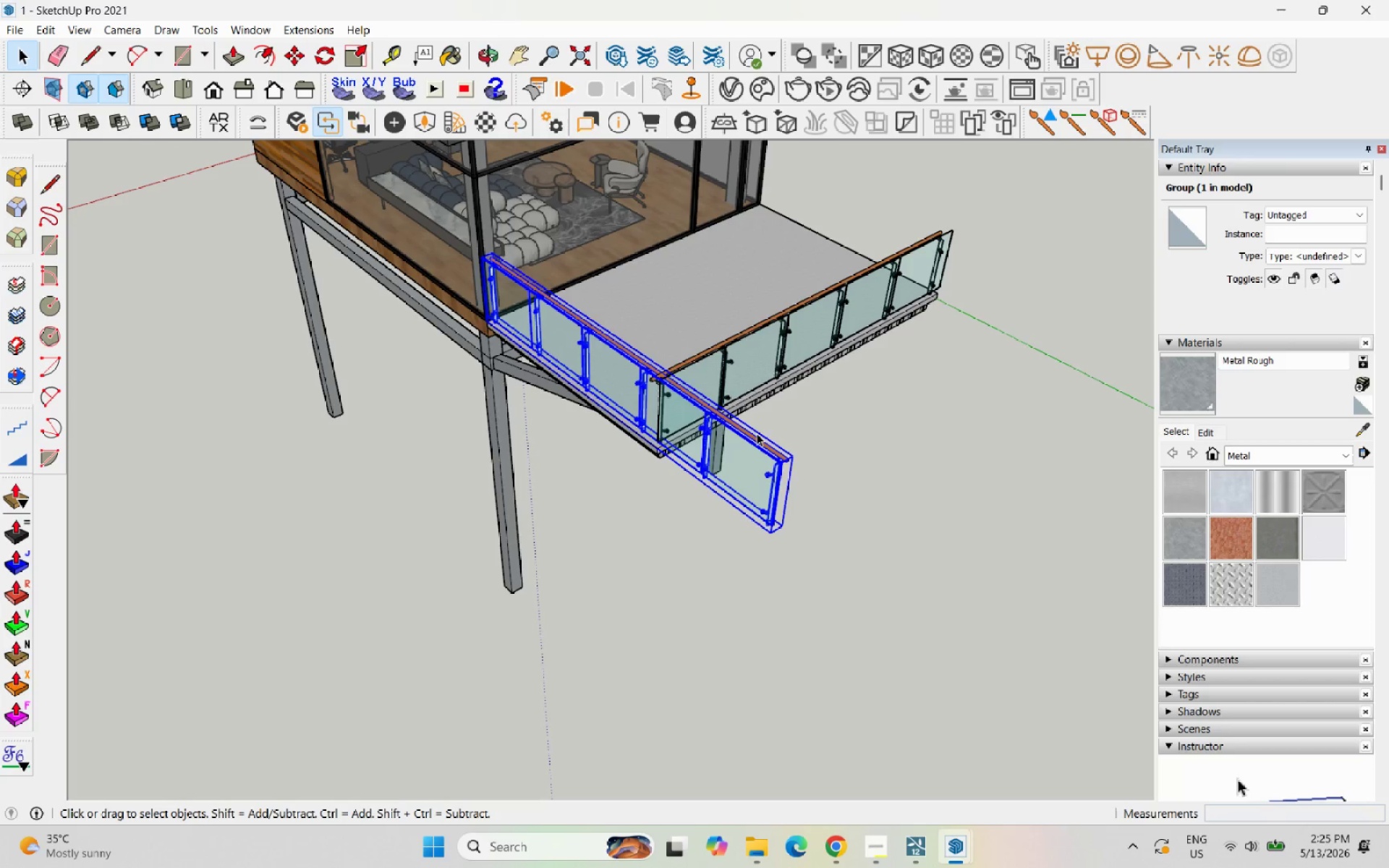 
wait(6.5)
 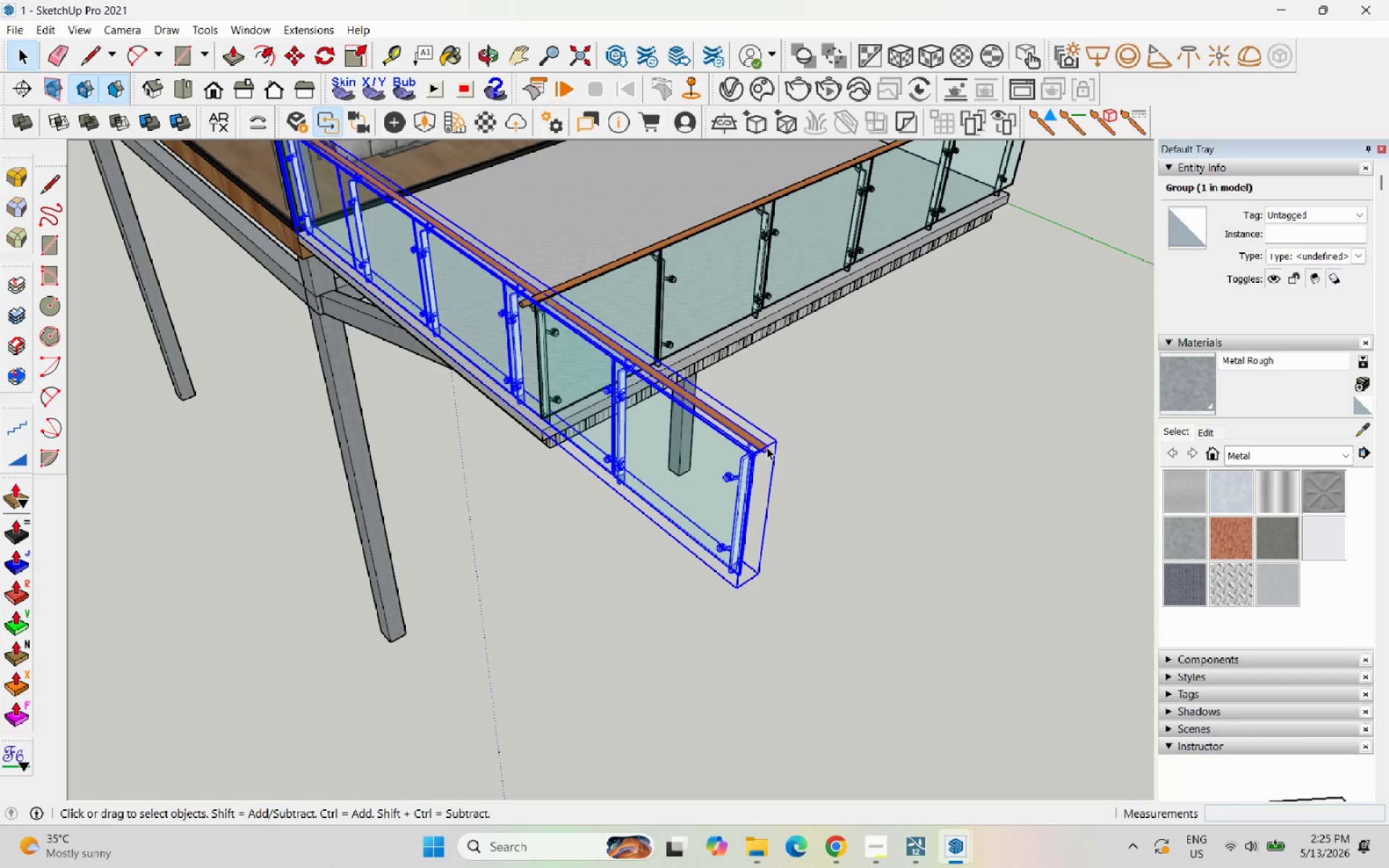 
left_click_drag(start_coordinate=[767, 447], to_coordinate=[763, 447])
 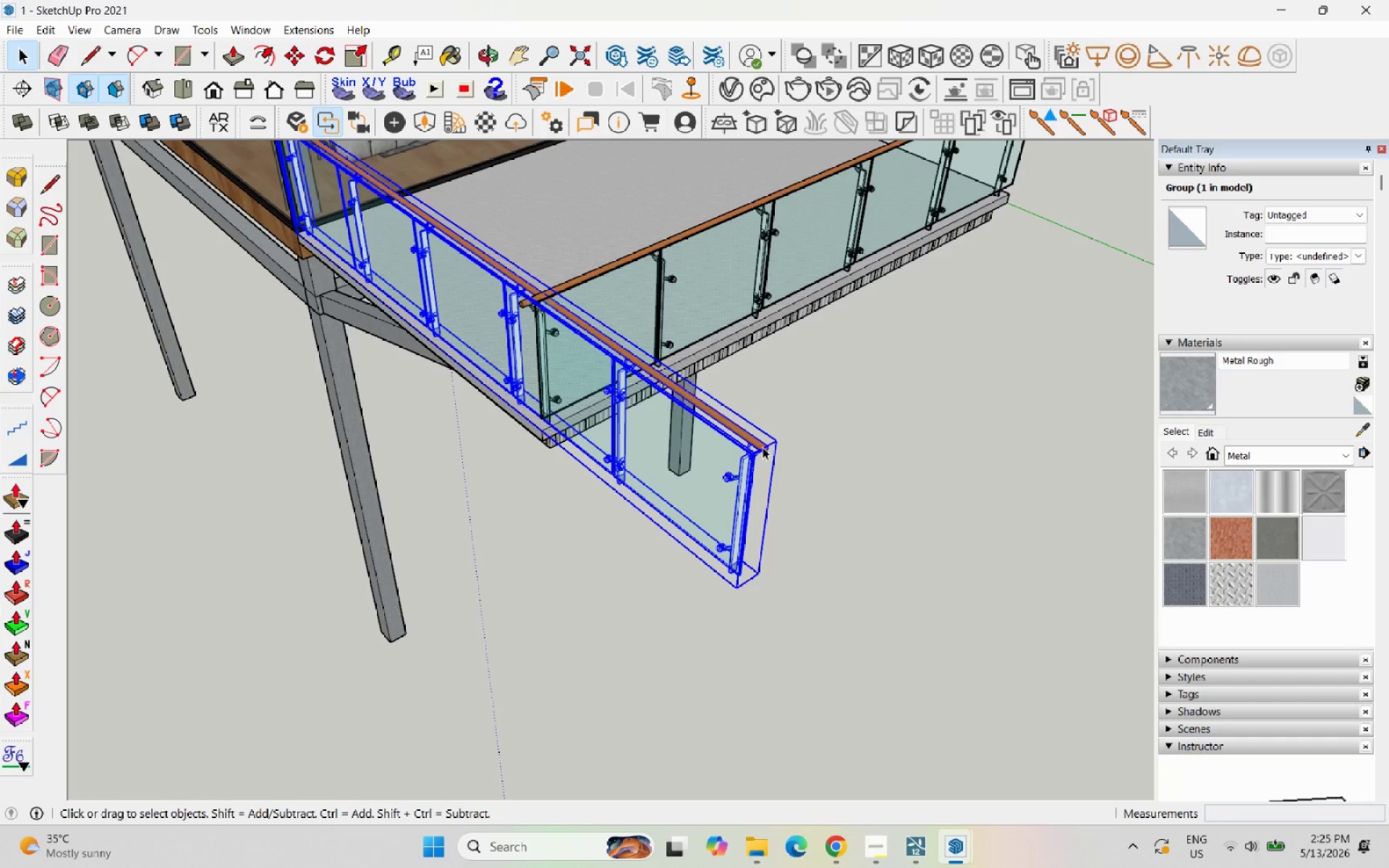 
scroll: coordinate [767, 447], scroll_direction: up, amount: 6.0
 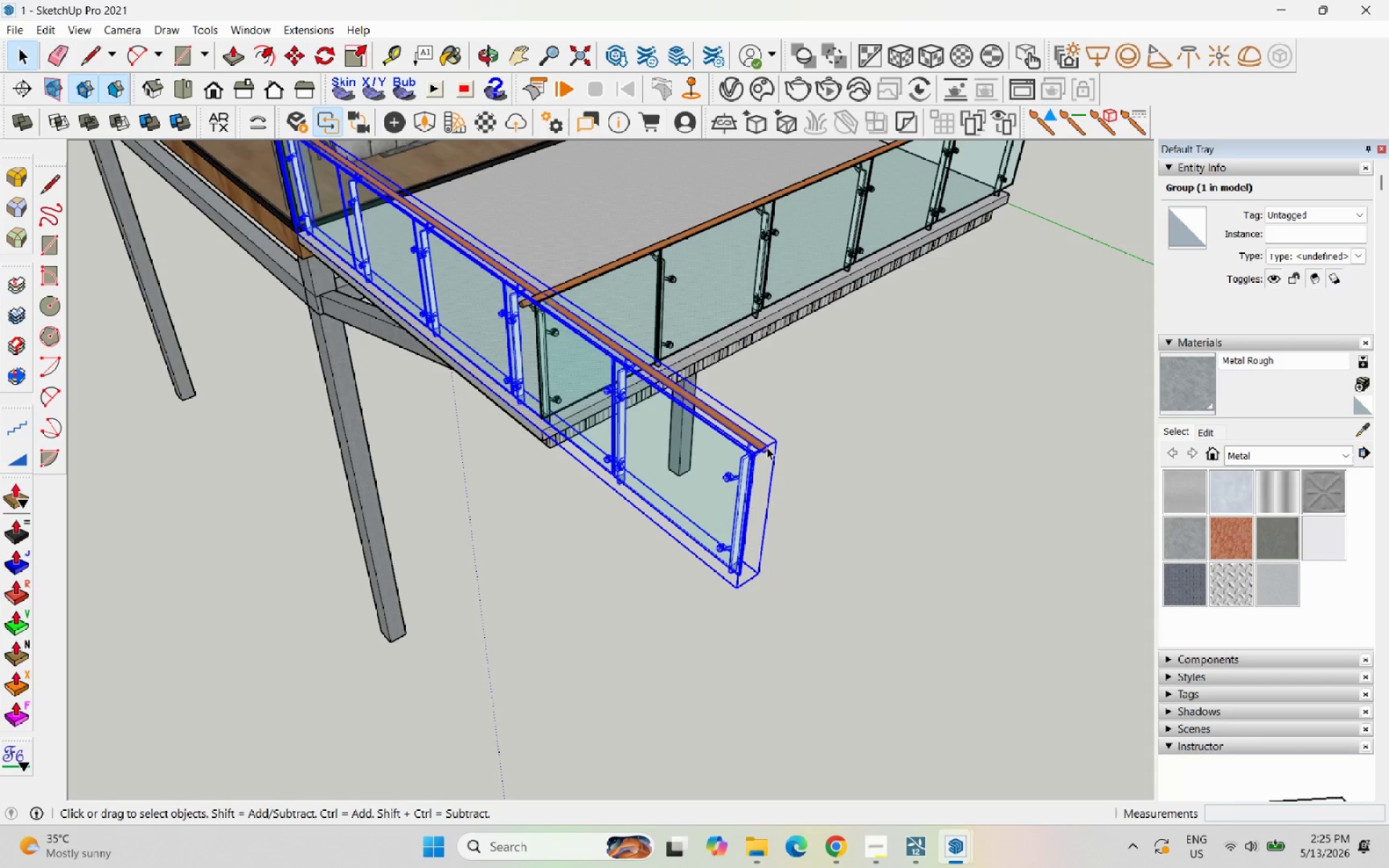 
double_click([763, 447])
 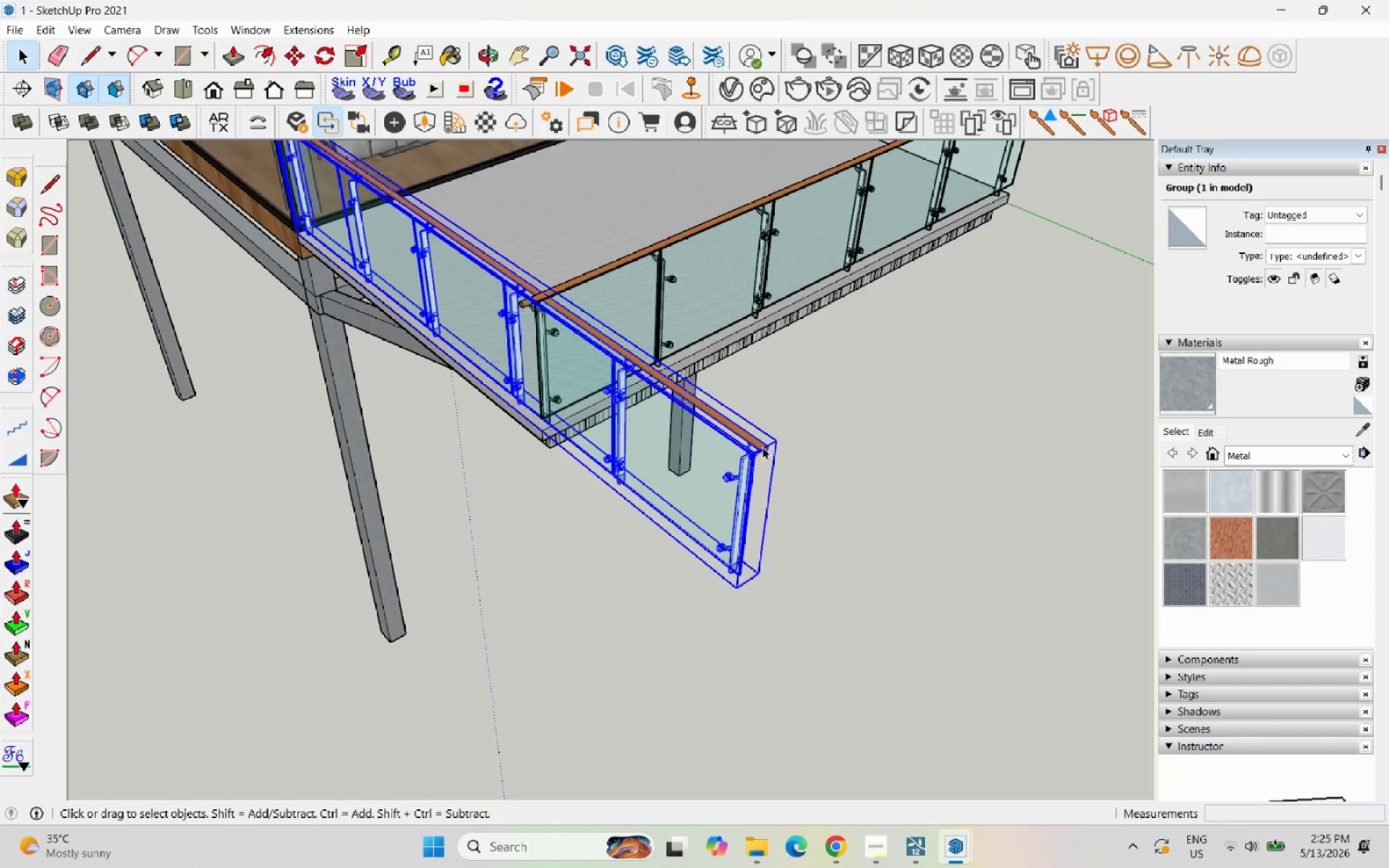 
triple_click([763, 447])
 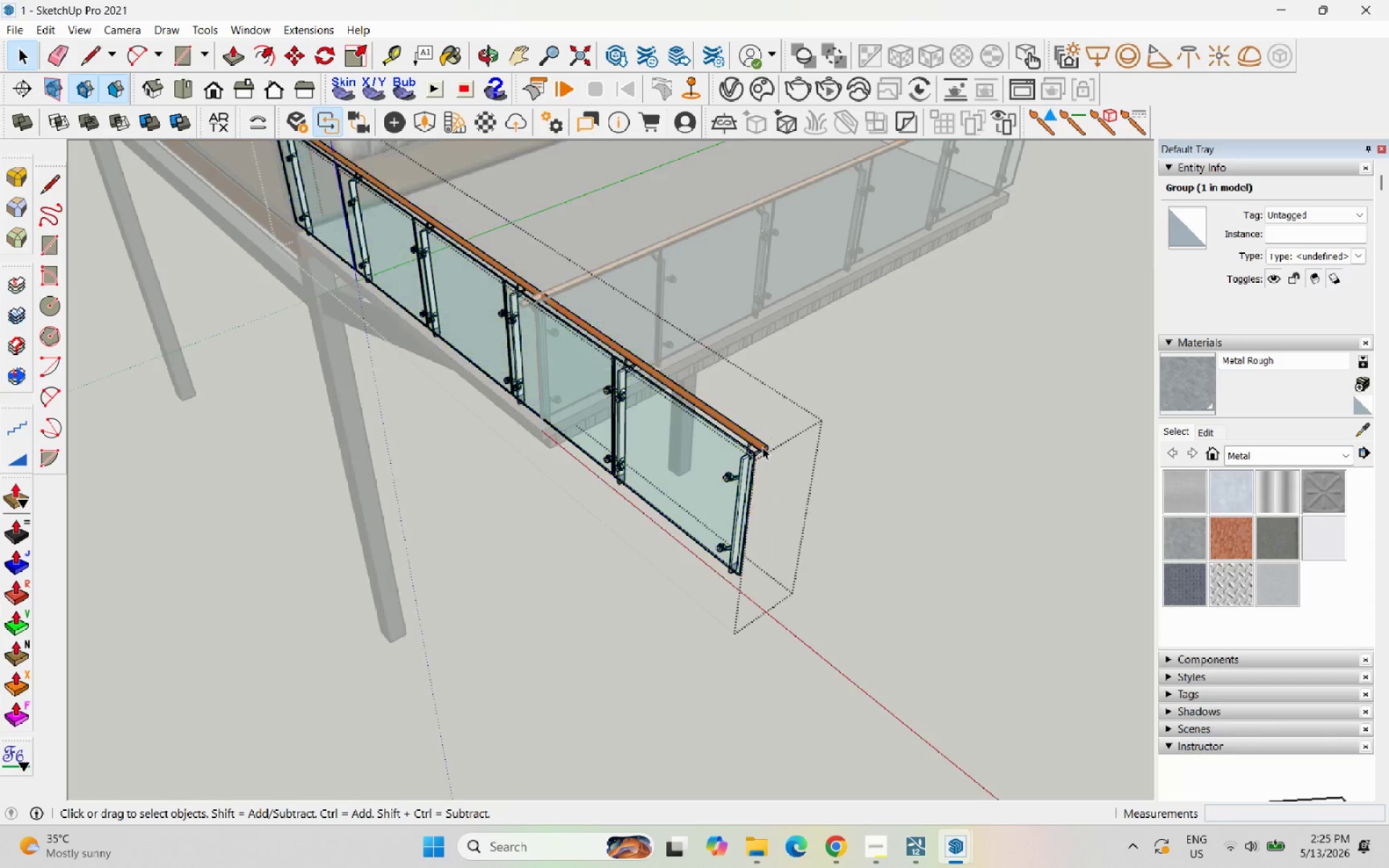 
triple_click([763, 447])
 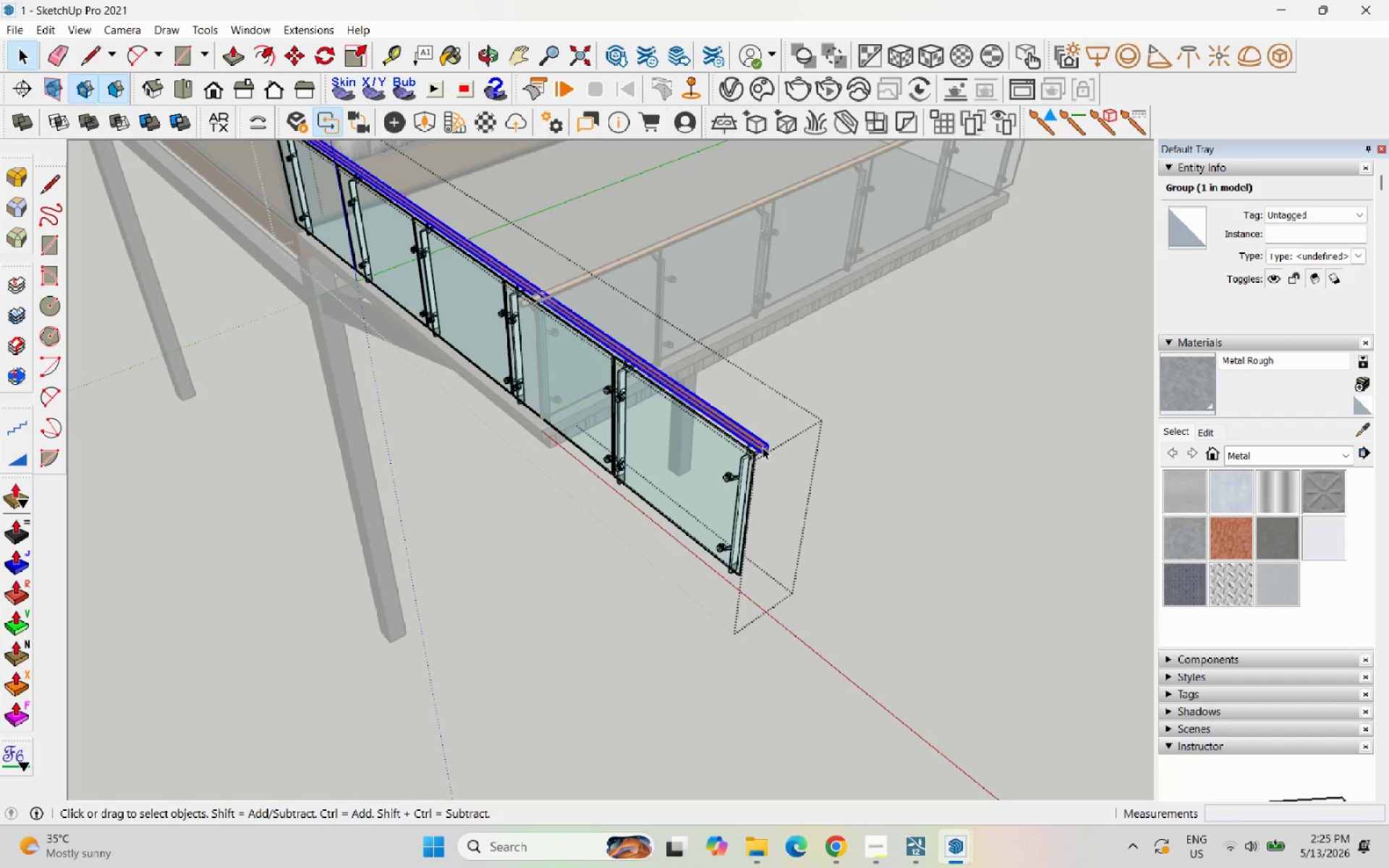 
triple_click([763, 447])
 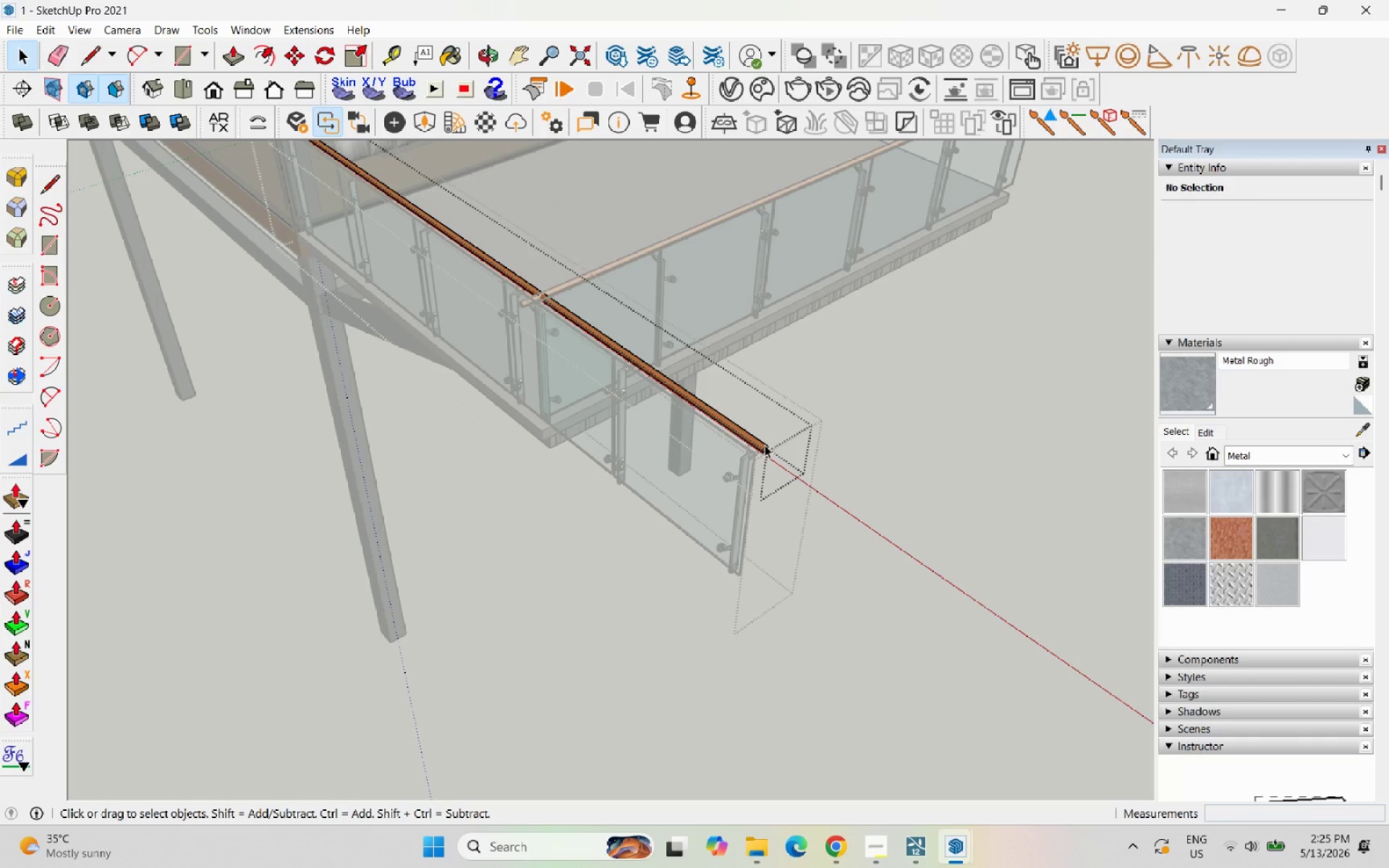 
double_click([765, 445])
 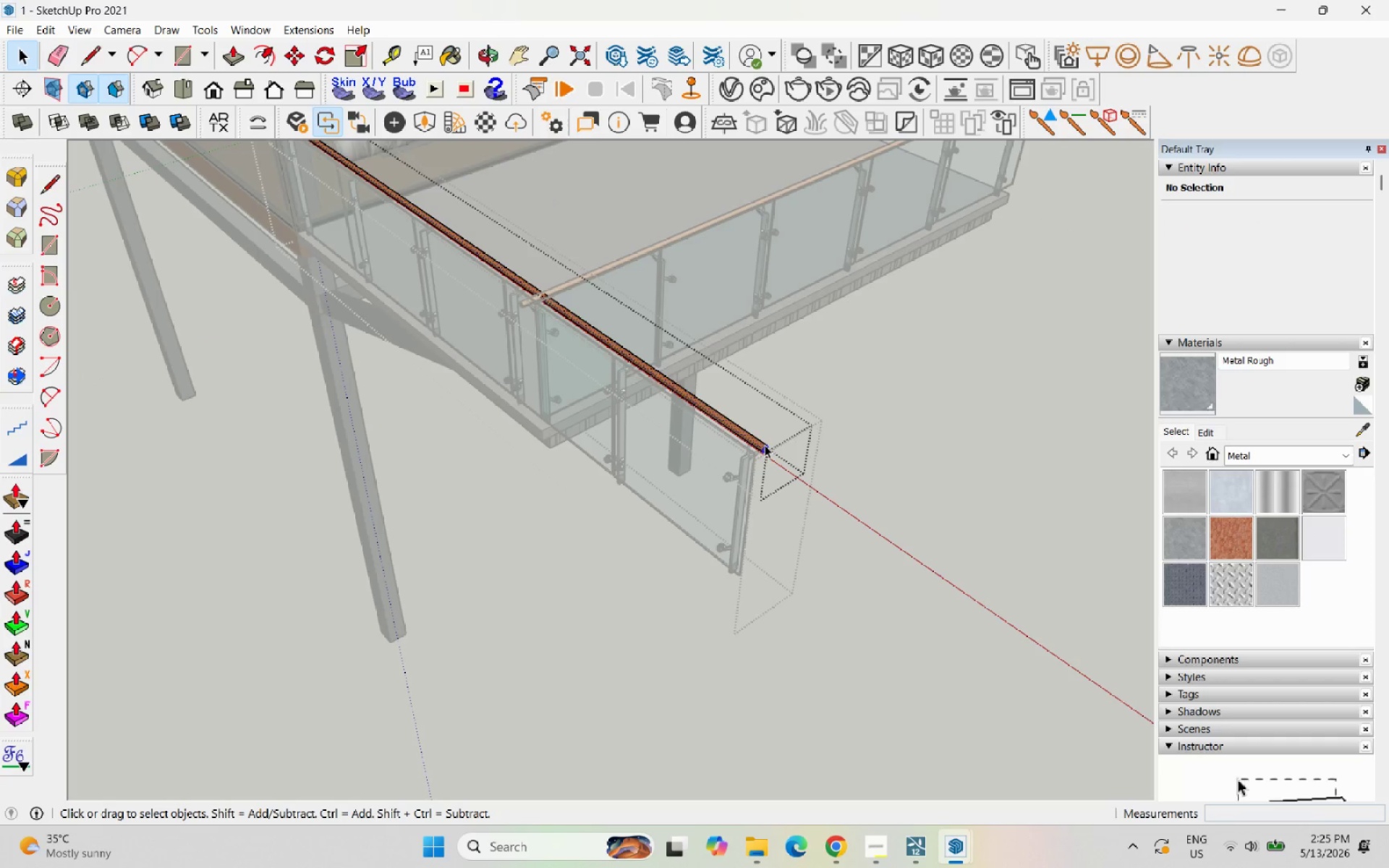 
scroll: coordinate [770, 451], scroll_direction: up, amount: 5.0
 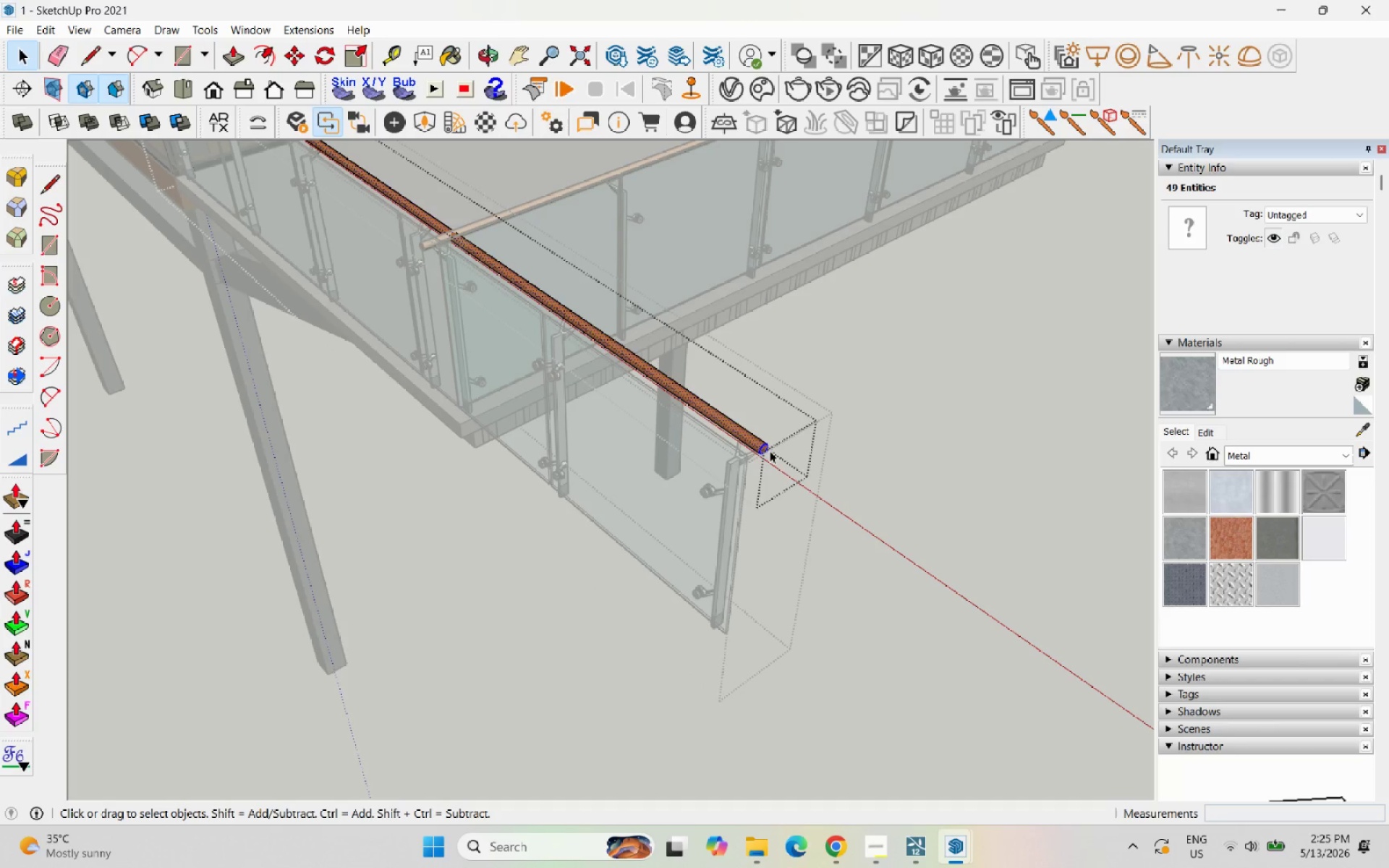 
key(P)
 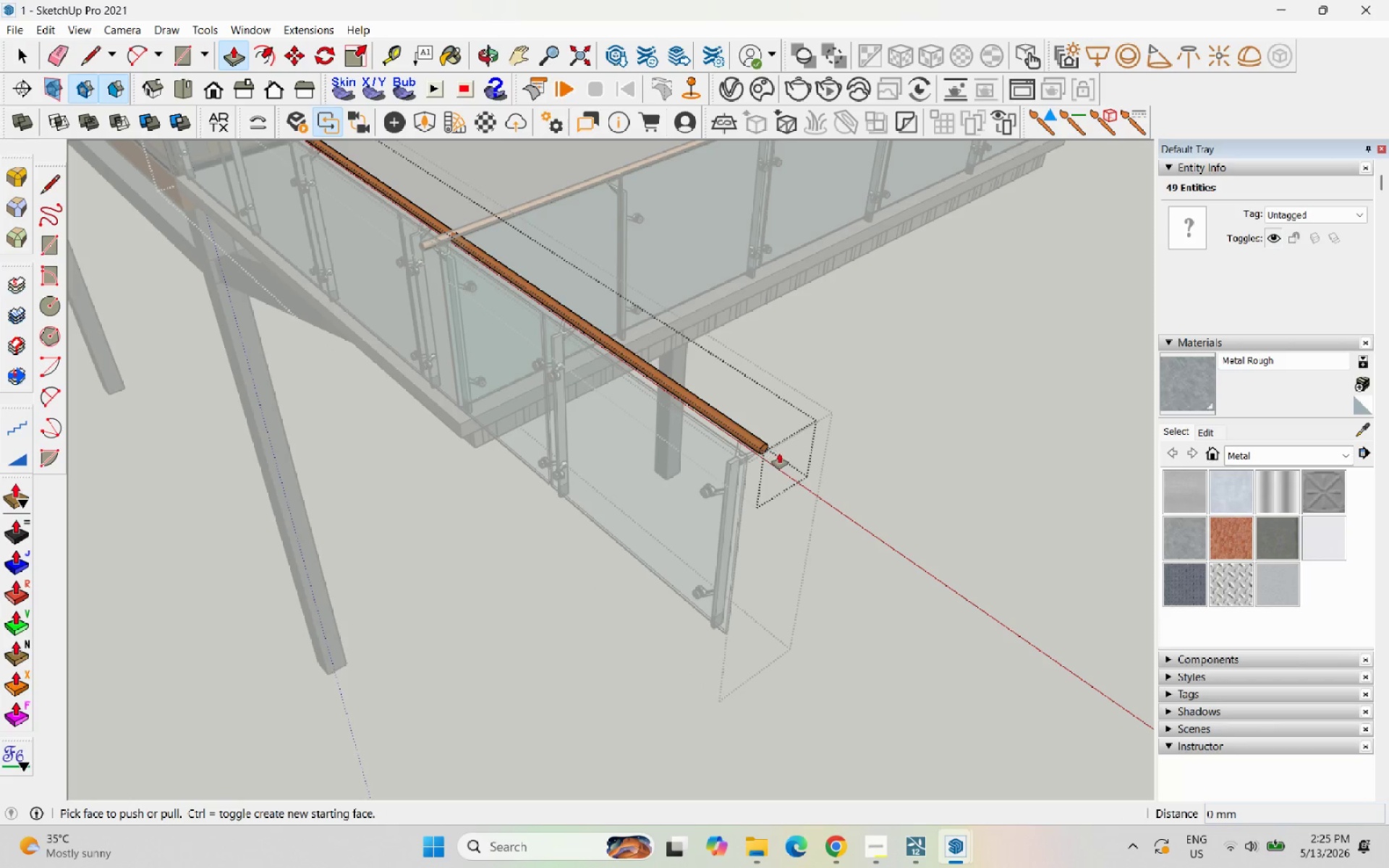 
scroll: coordinate [781, 454], scroll_direction: up, amount: 2.0
 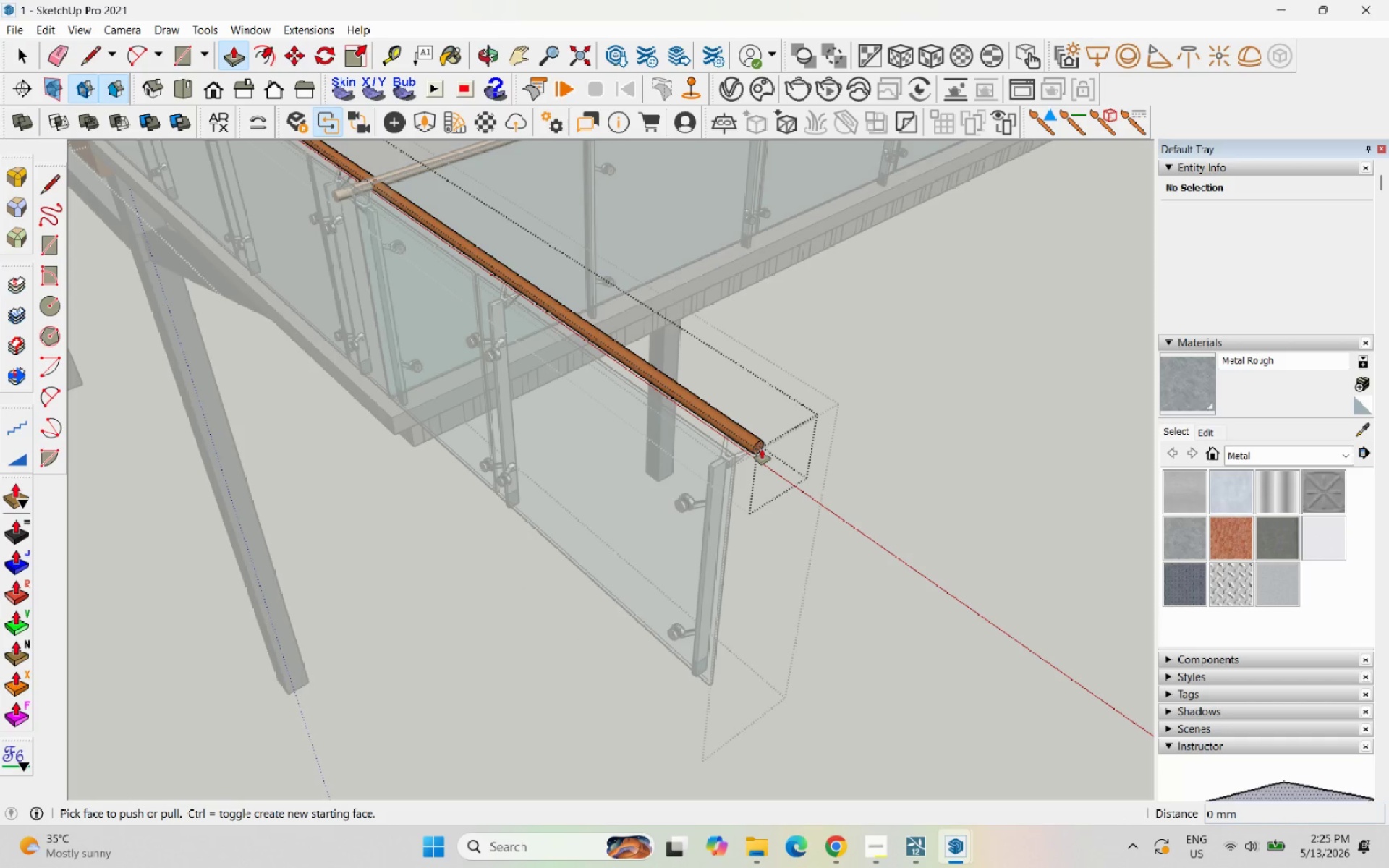 
left_click([762, 449])
 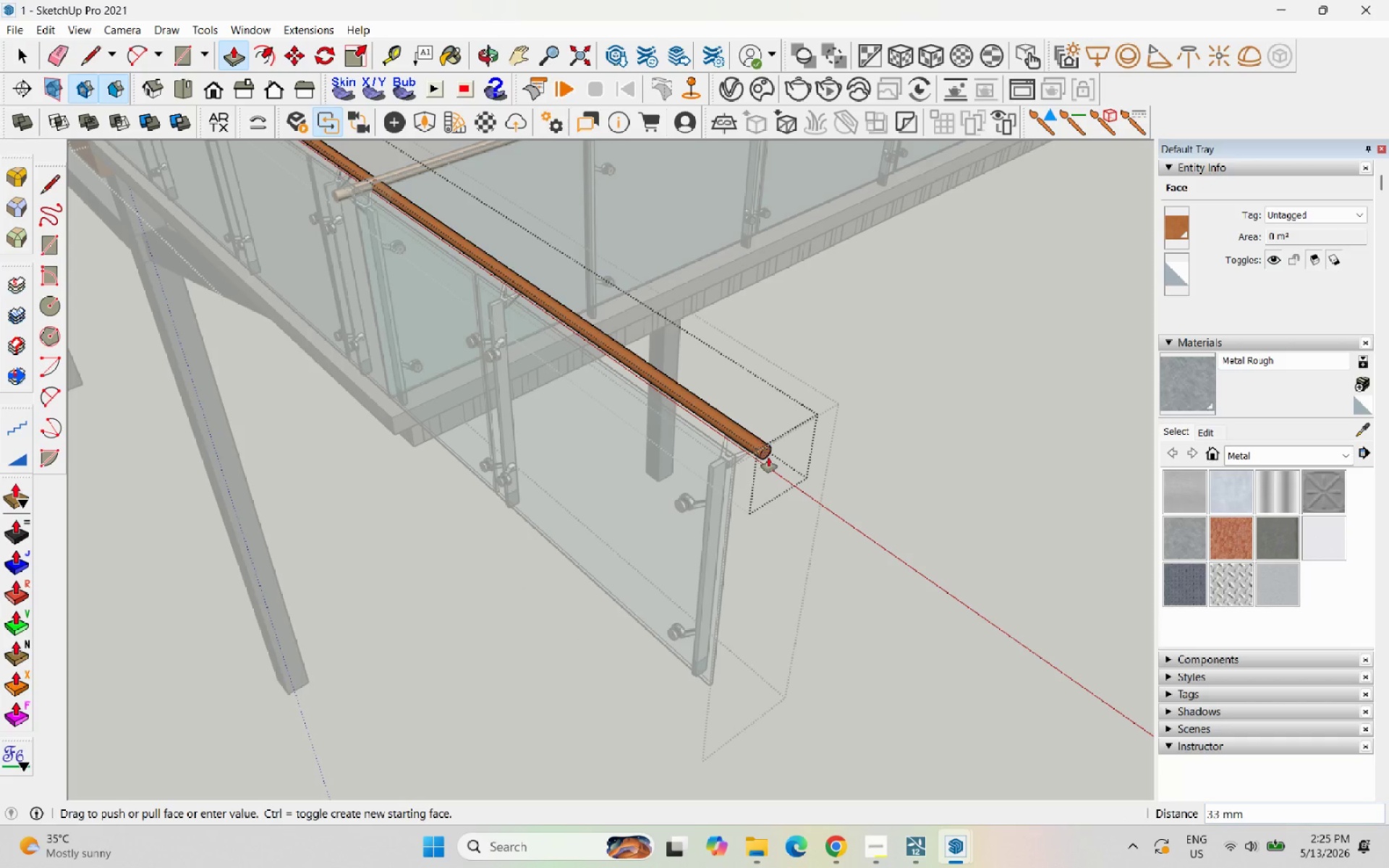 
scroll: coordinate [776, 469], scroll_direction: down, amount: 2.0
 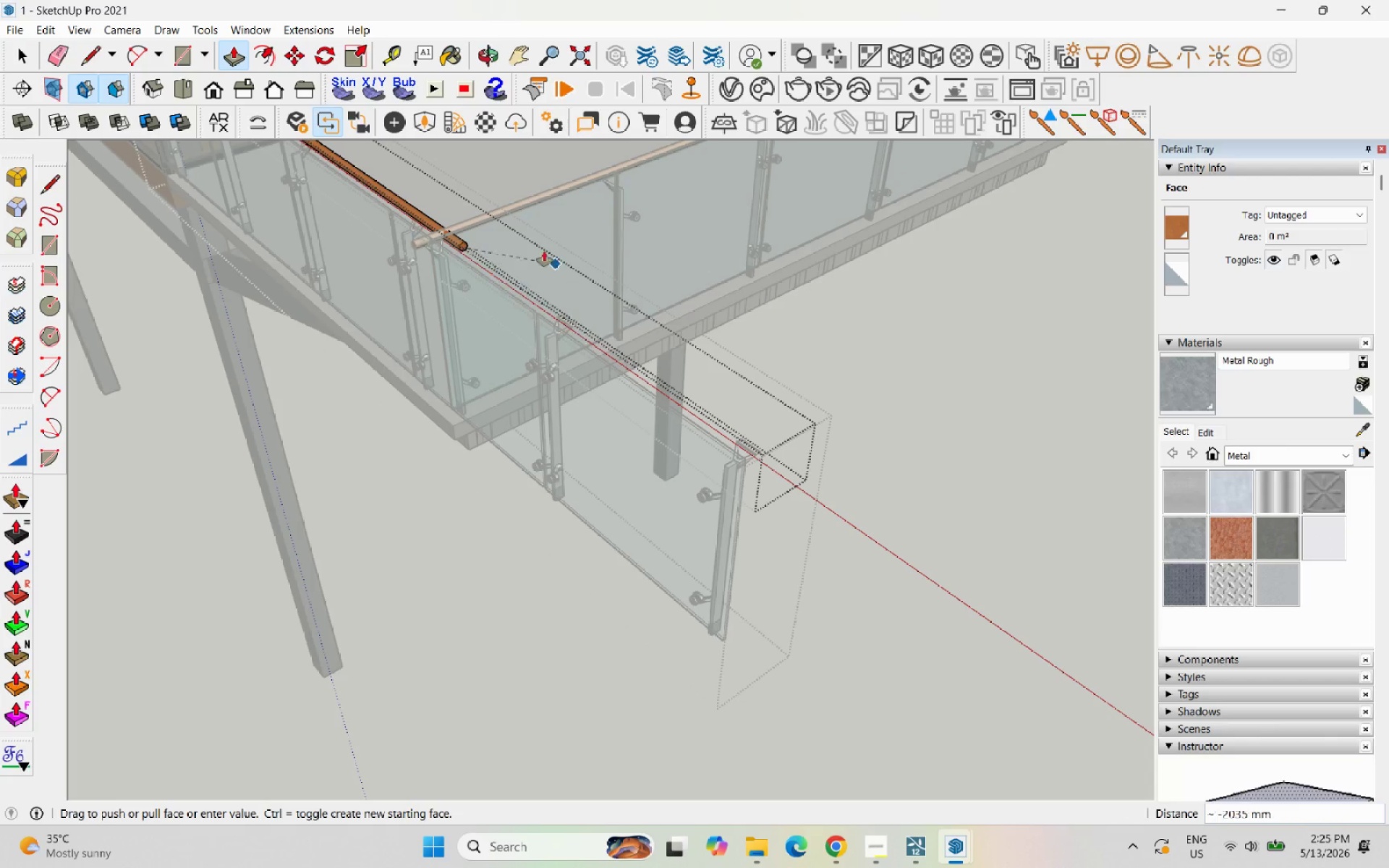 
scroll: coordinate [433, 244], scroll_direction: up, amount: 15.0
 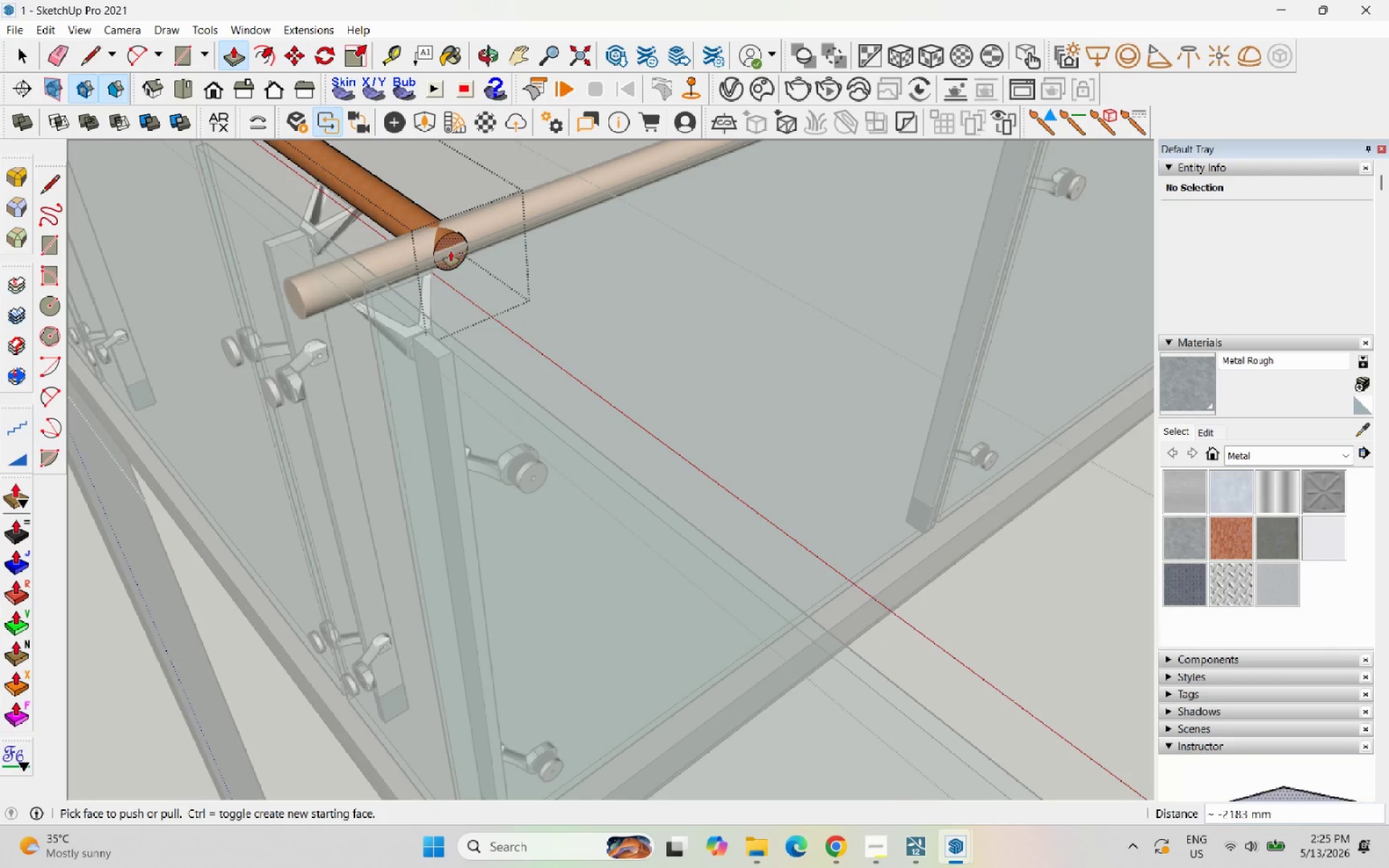 
left_click_drag(start_coordinate=[451, 251], to_coordinate=[451, 246])
 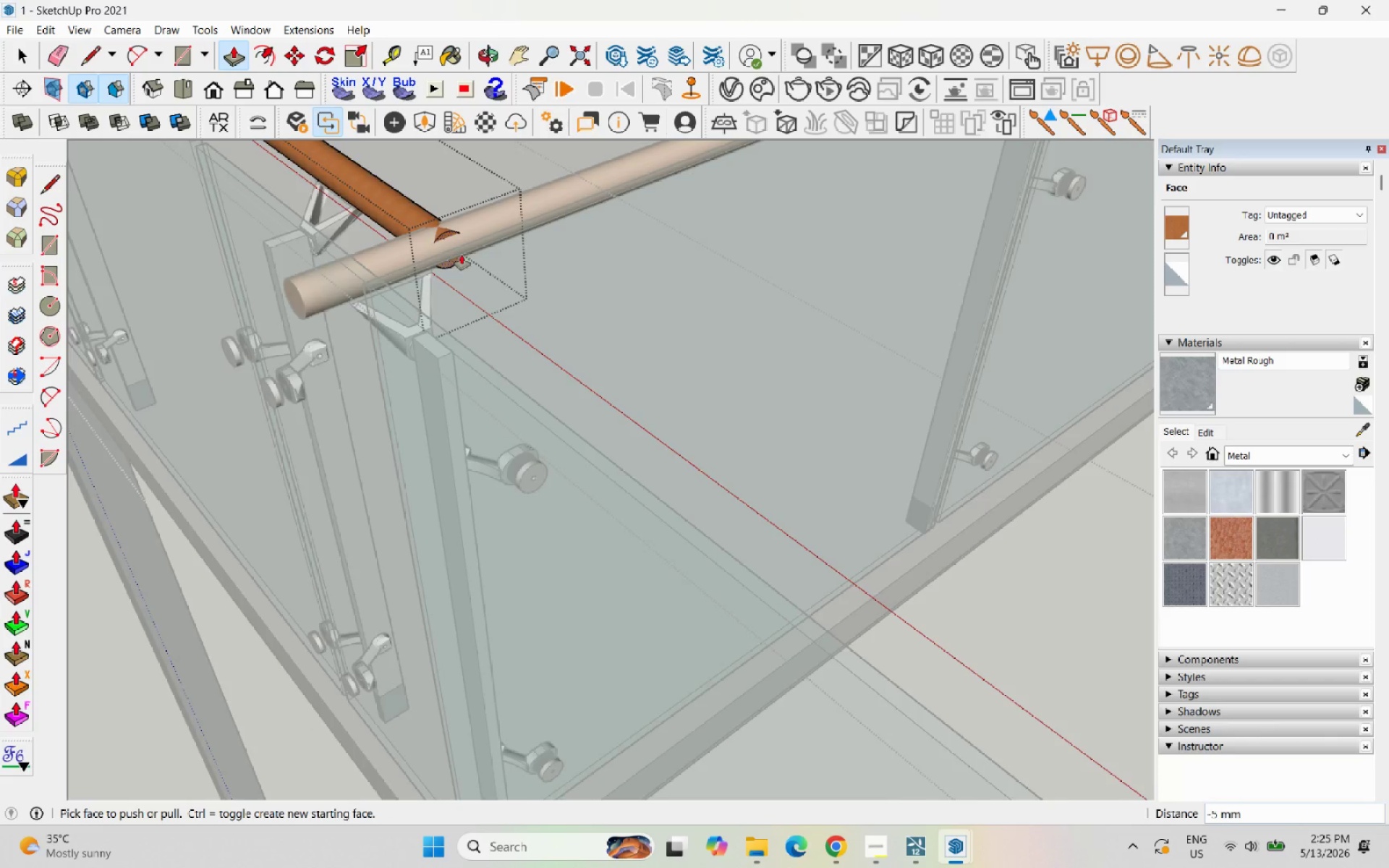 
scroll: coordinate [462, 255], scroll_direction: down, amount: 4.0
 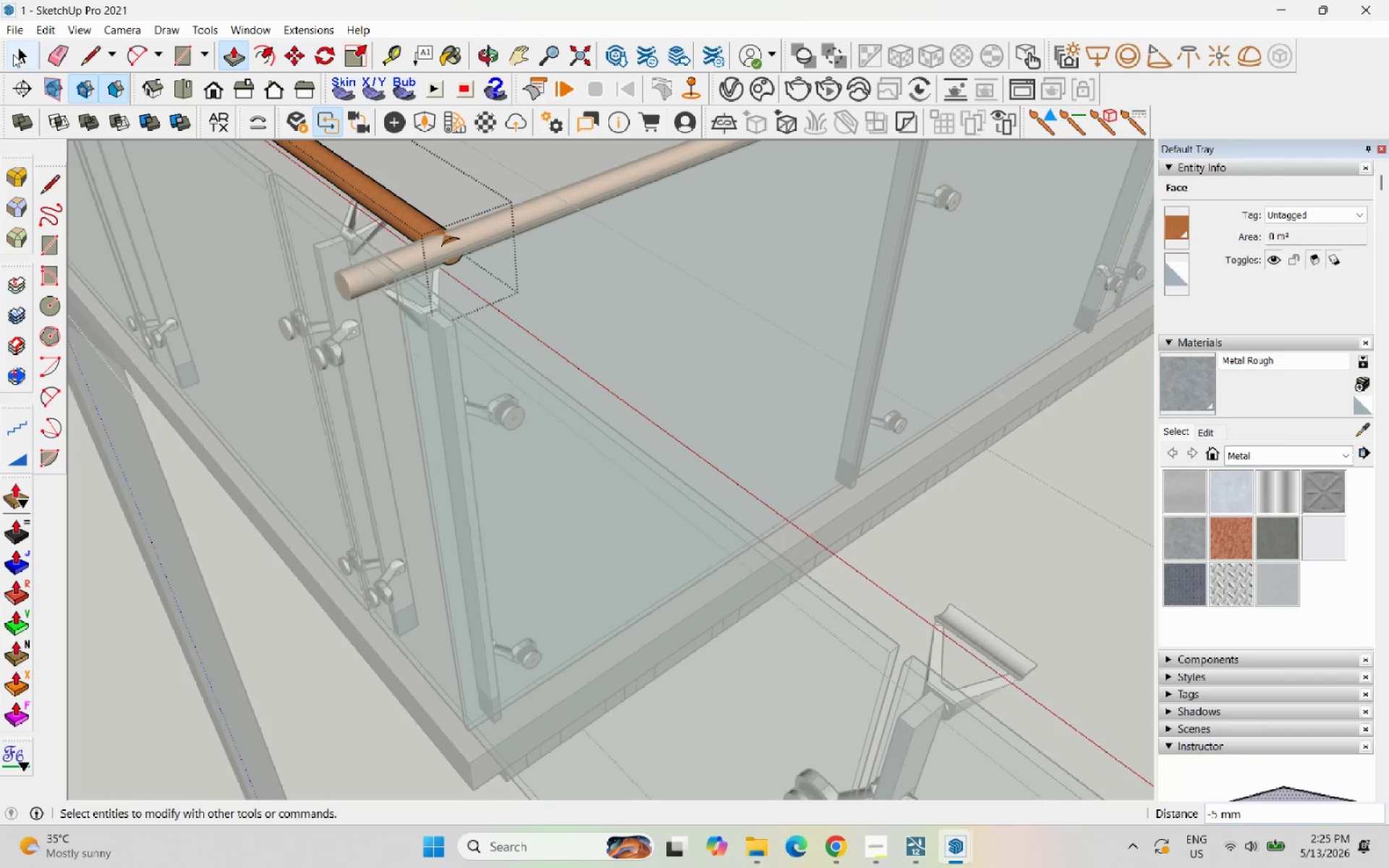 
left_click([15, 59])
 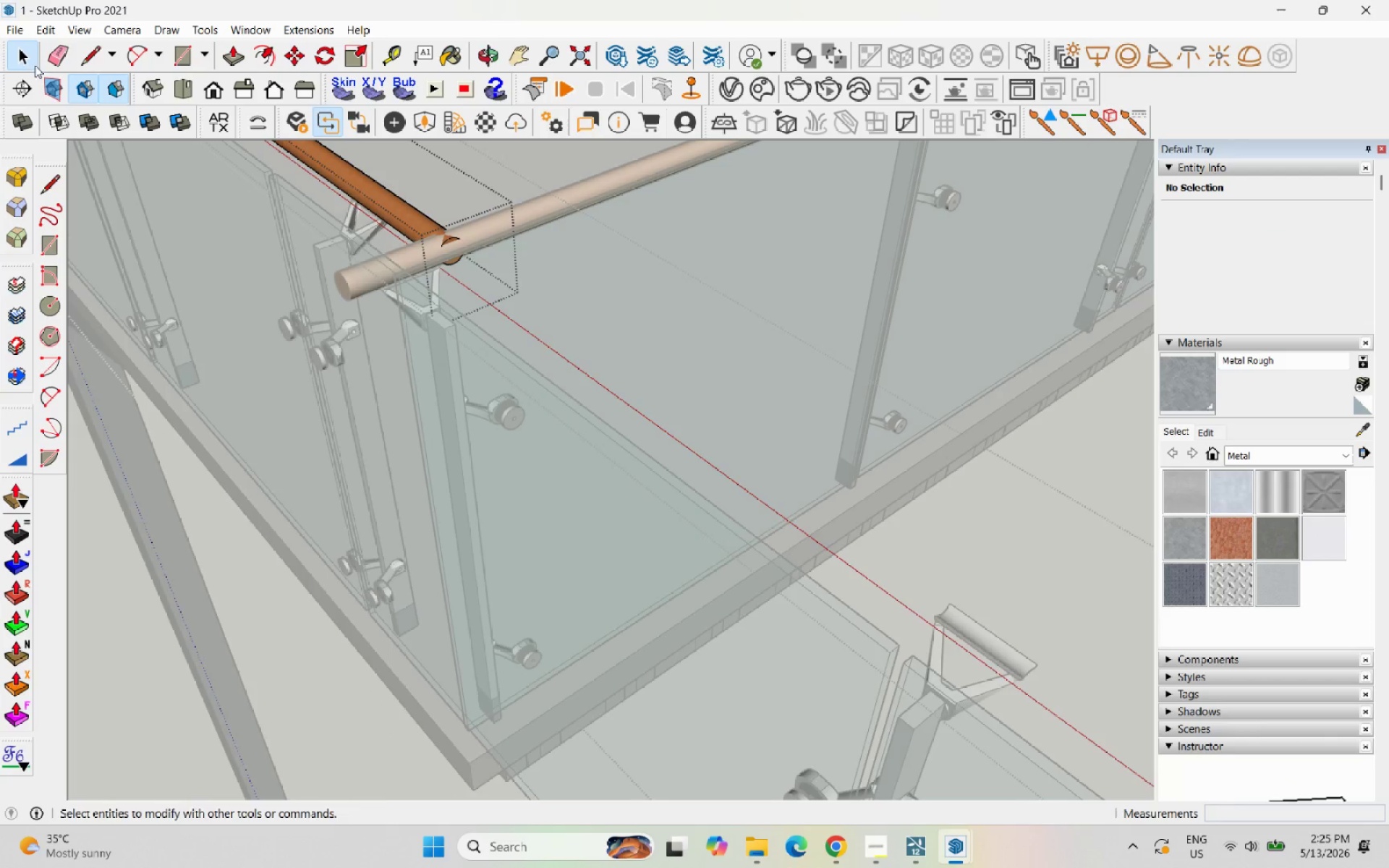 
key(Escape)
 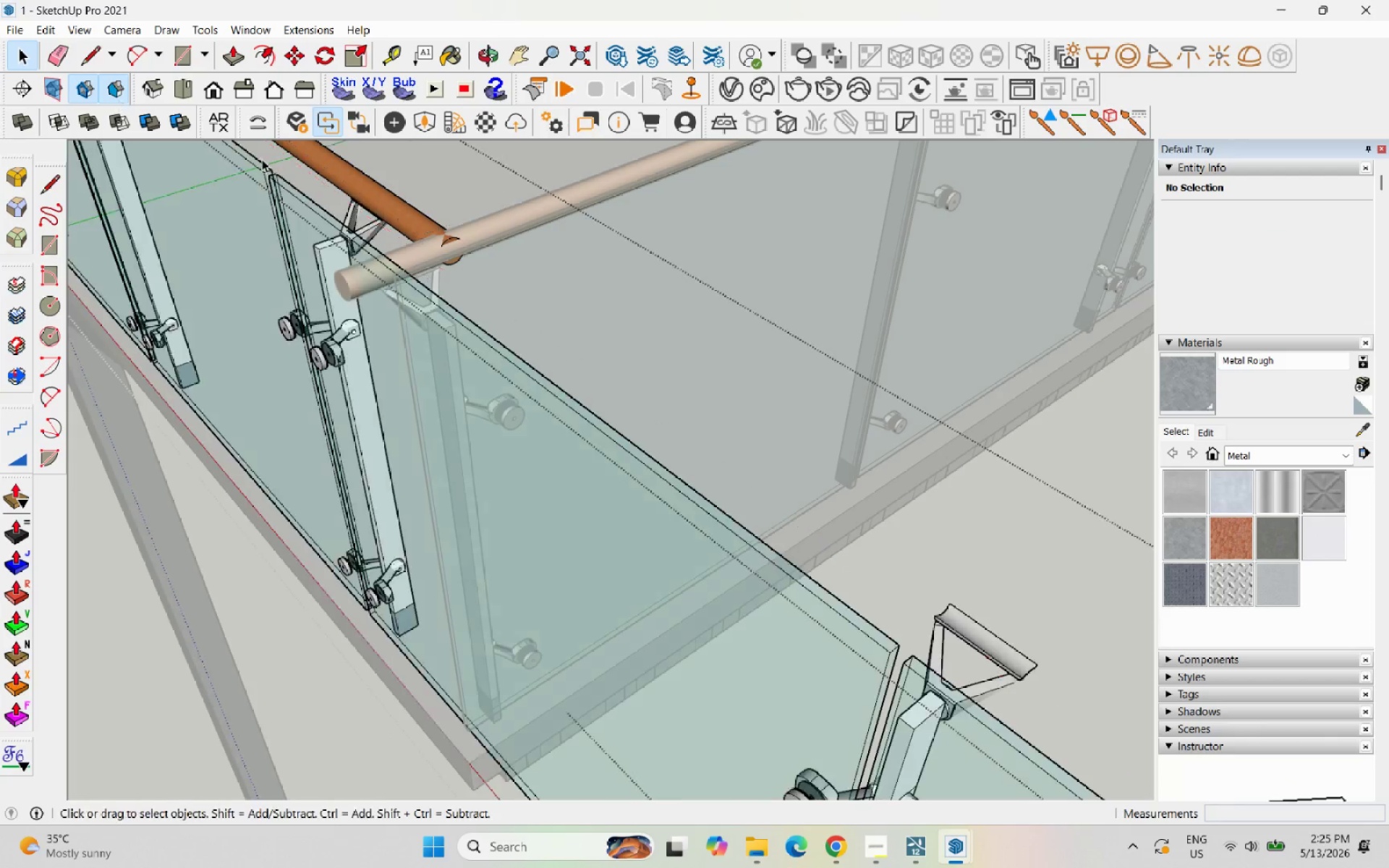 
key(Escape)
 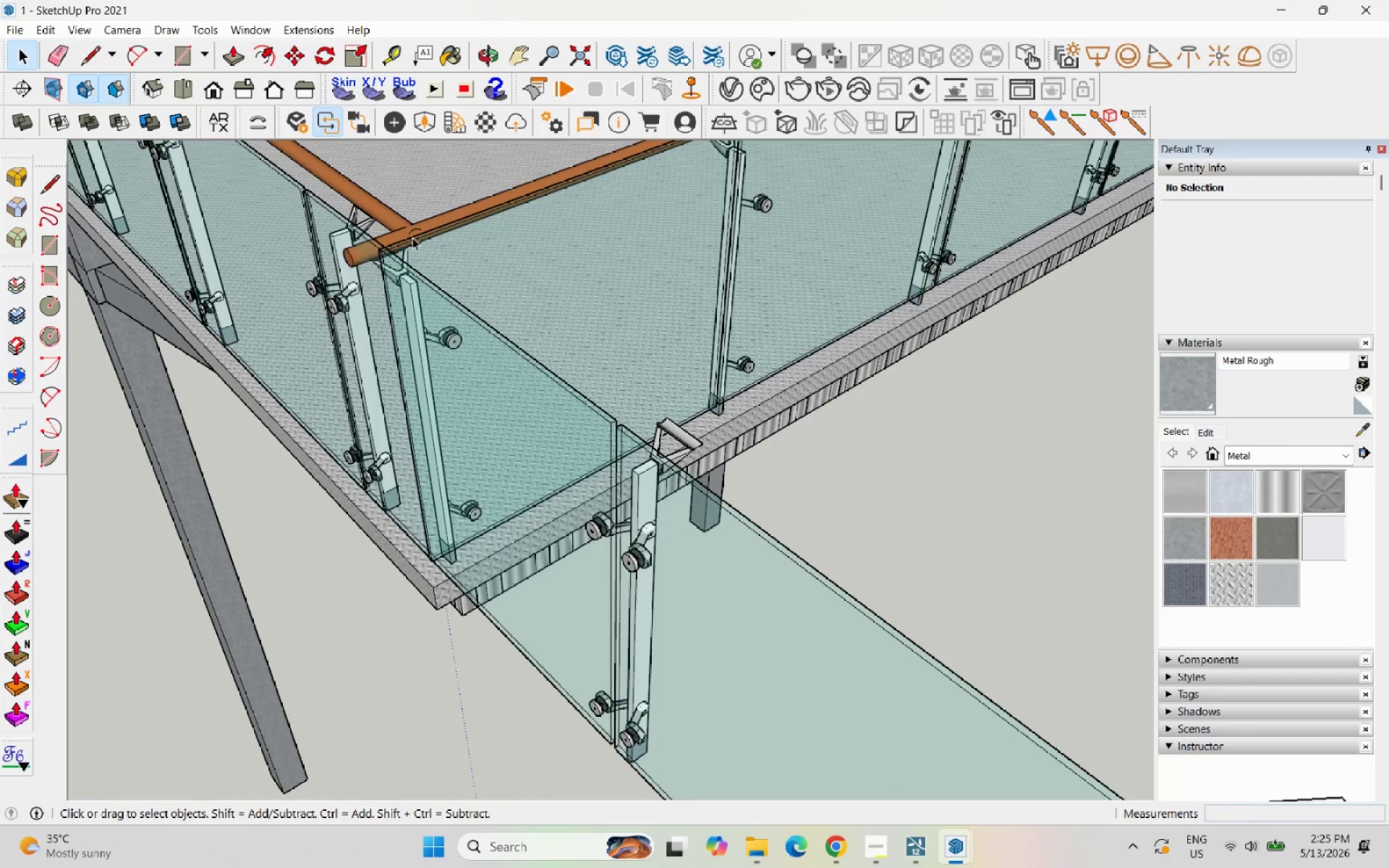 
key(Escape)
 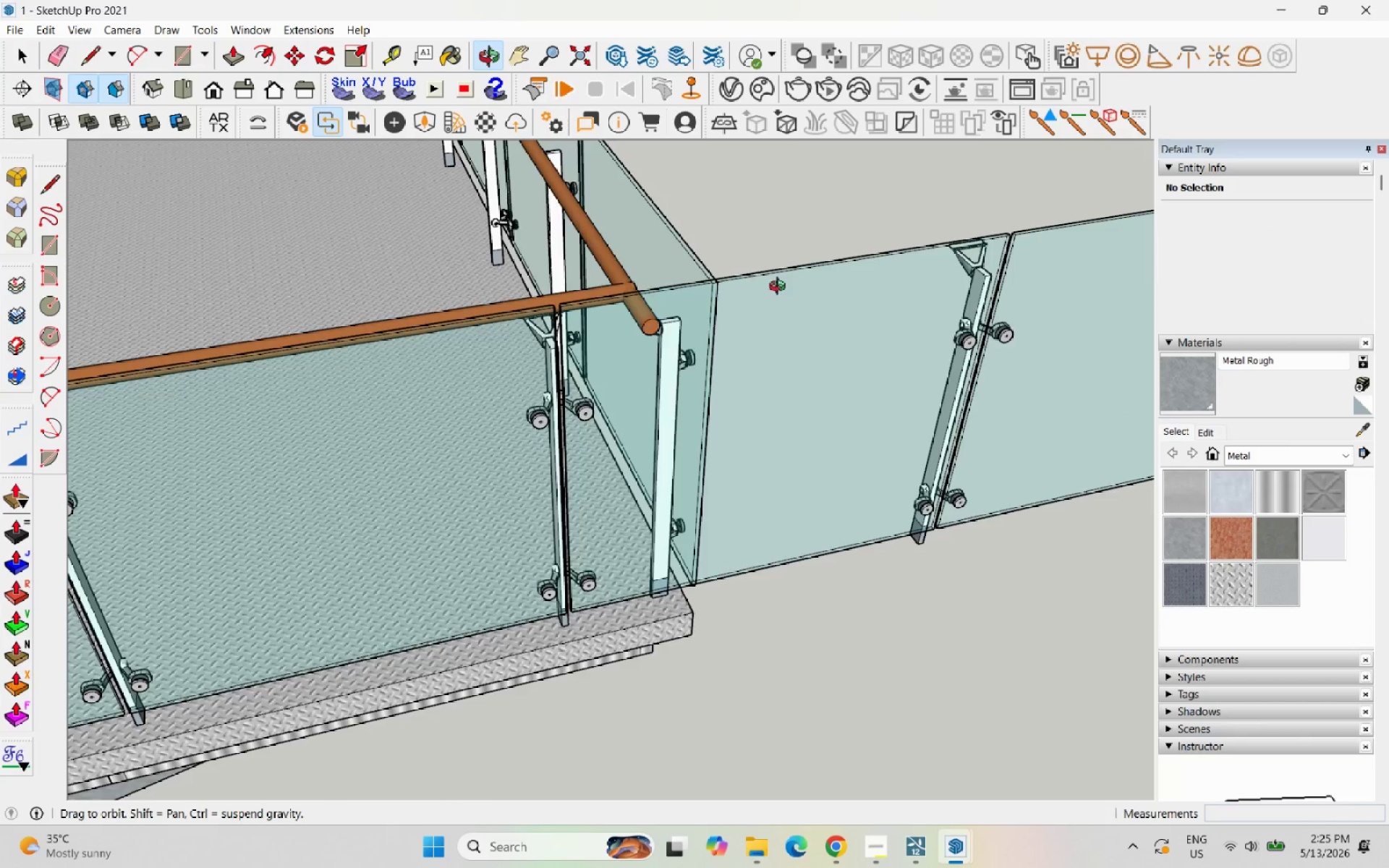 
scroll: coordinate [412, 237], scroll_direction: down, amount: 4.0
 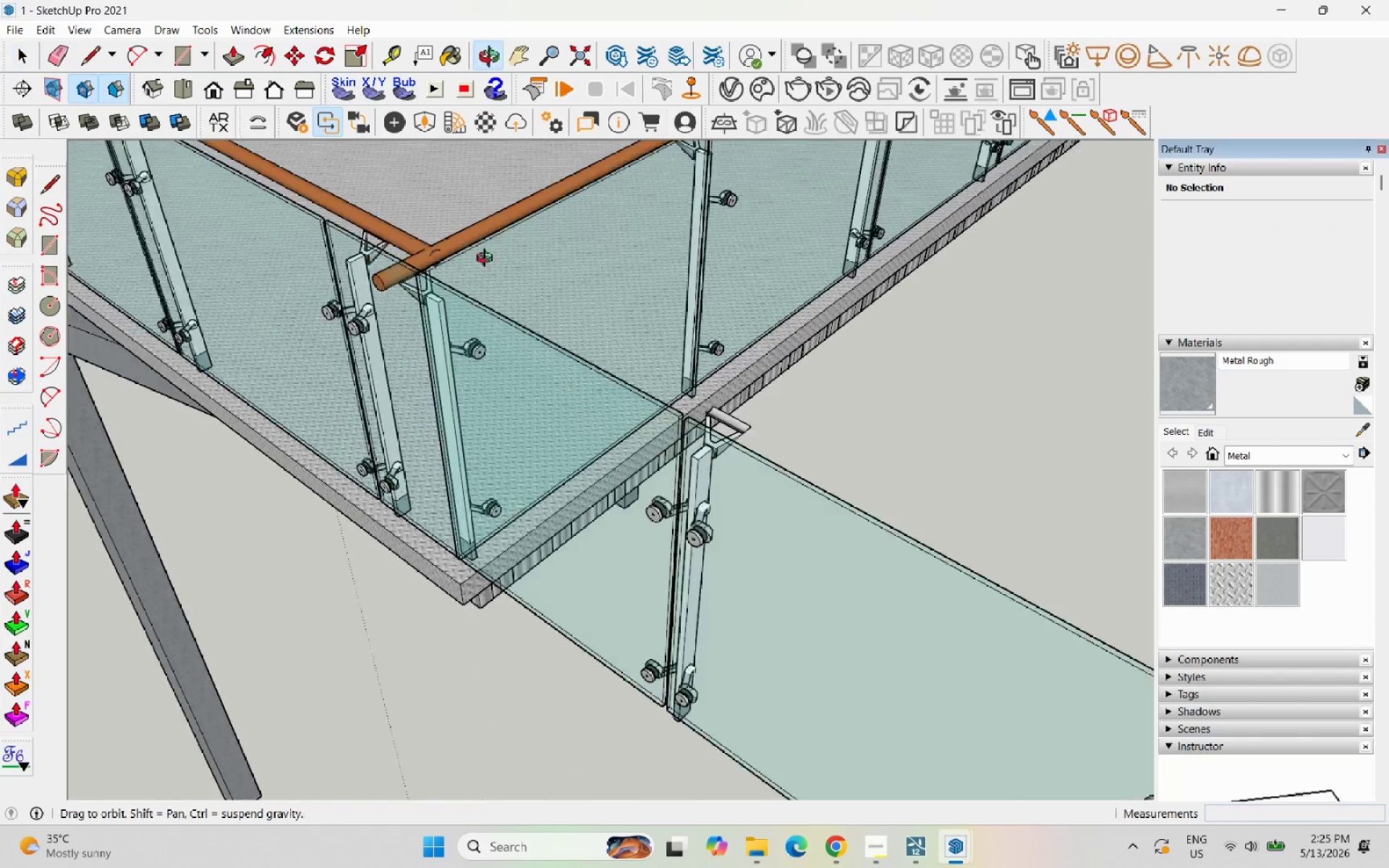 
left_click([579, 362])
 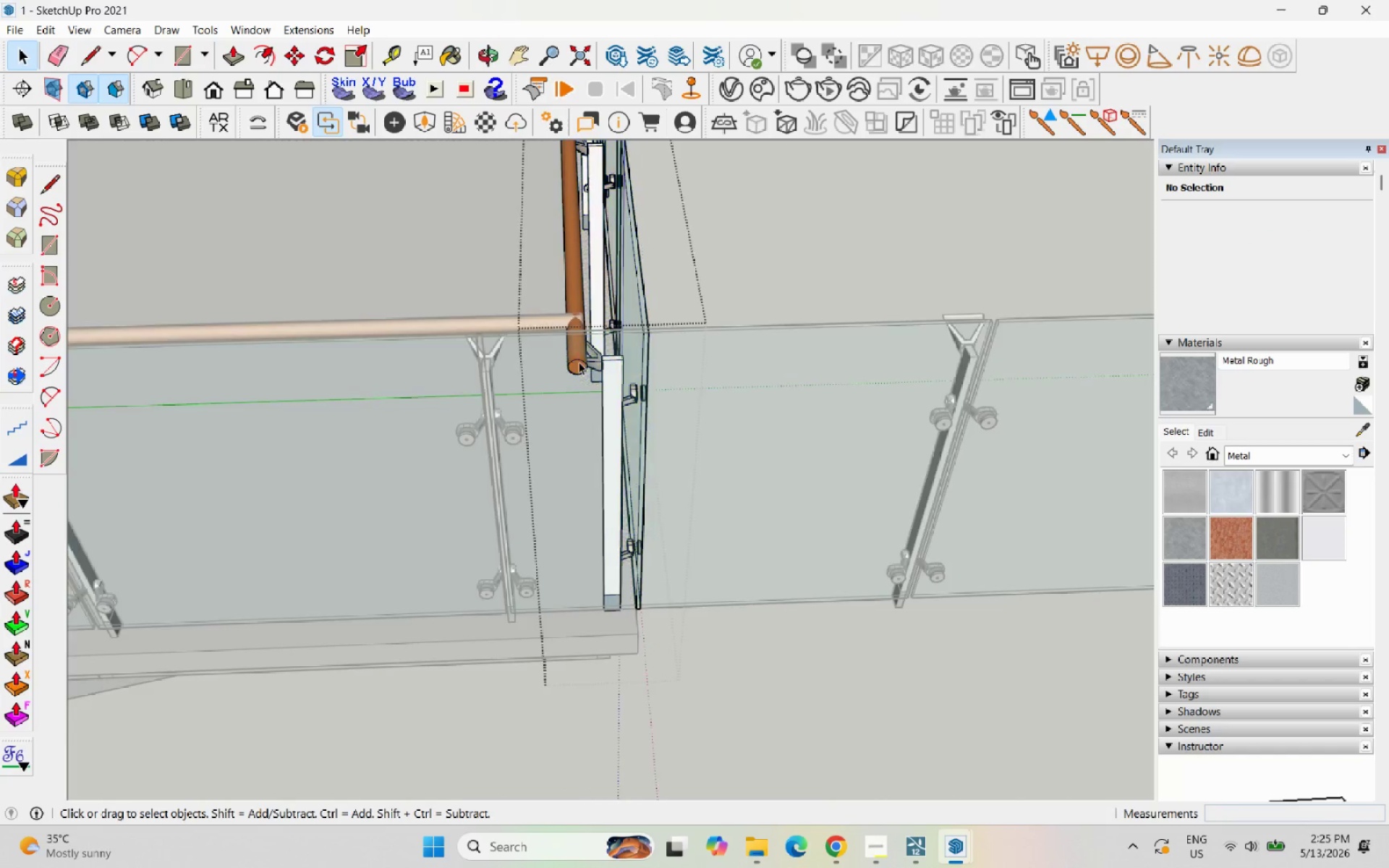 
triple_click([579, 362])
 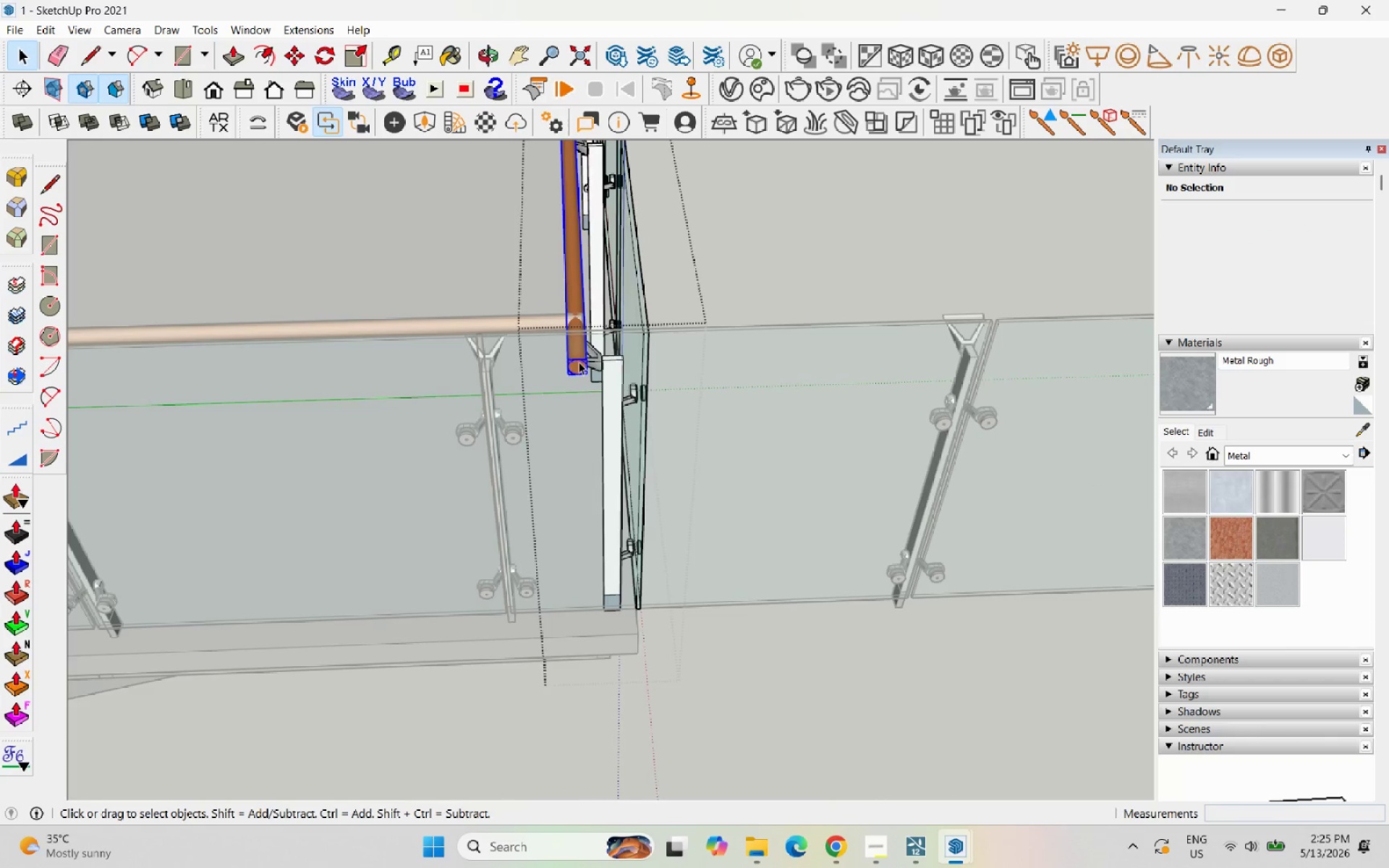 
triple_click([579, 362])
 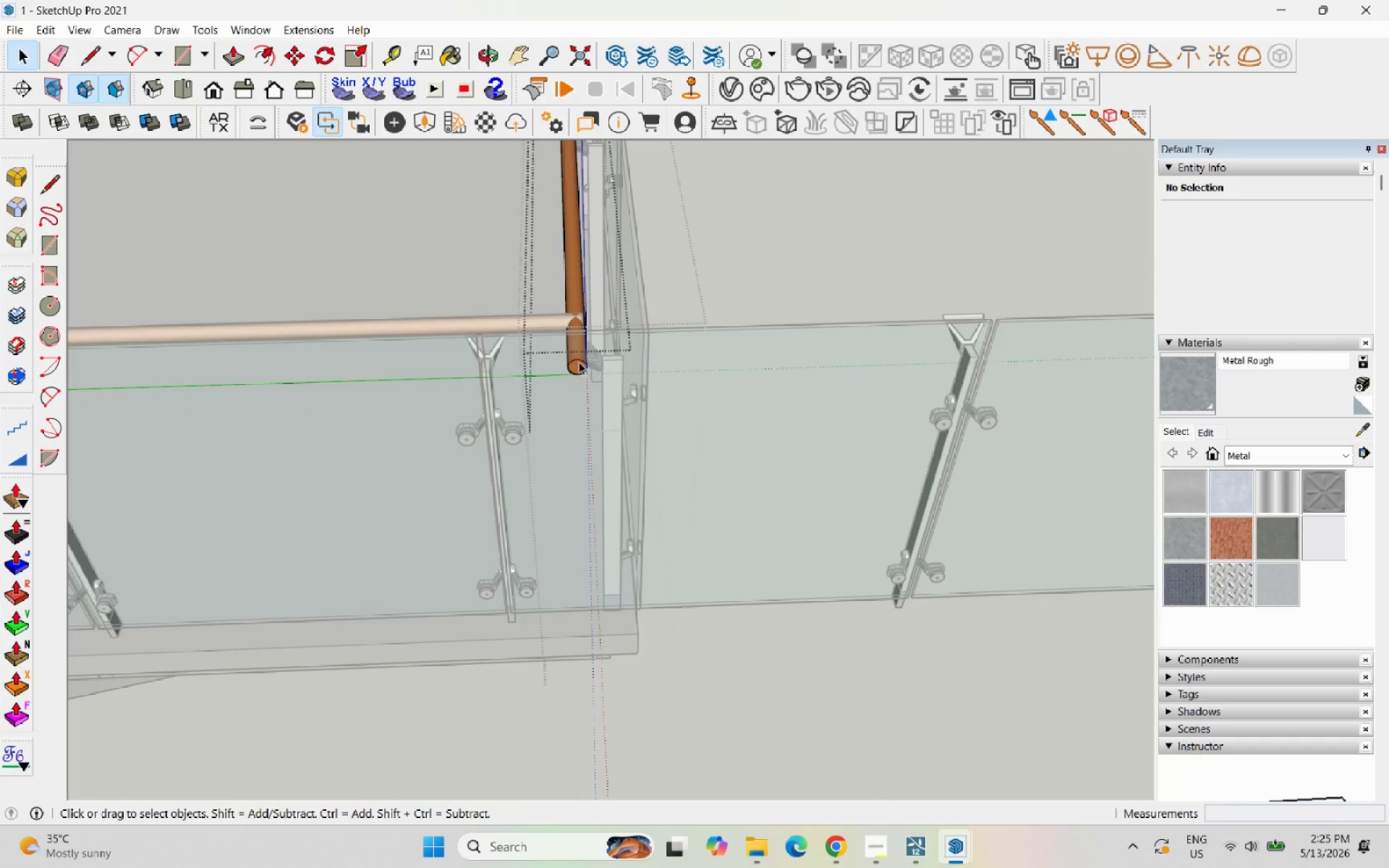 
triple_click([579, 362])
 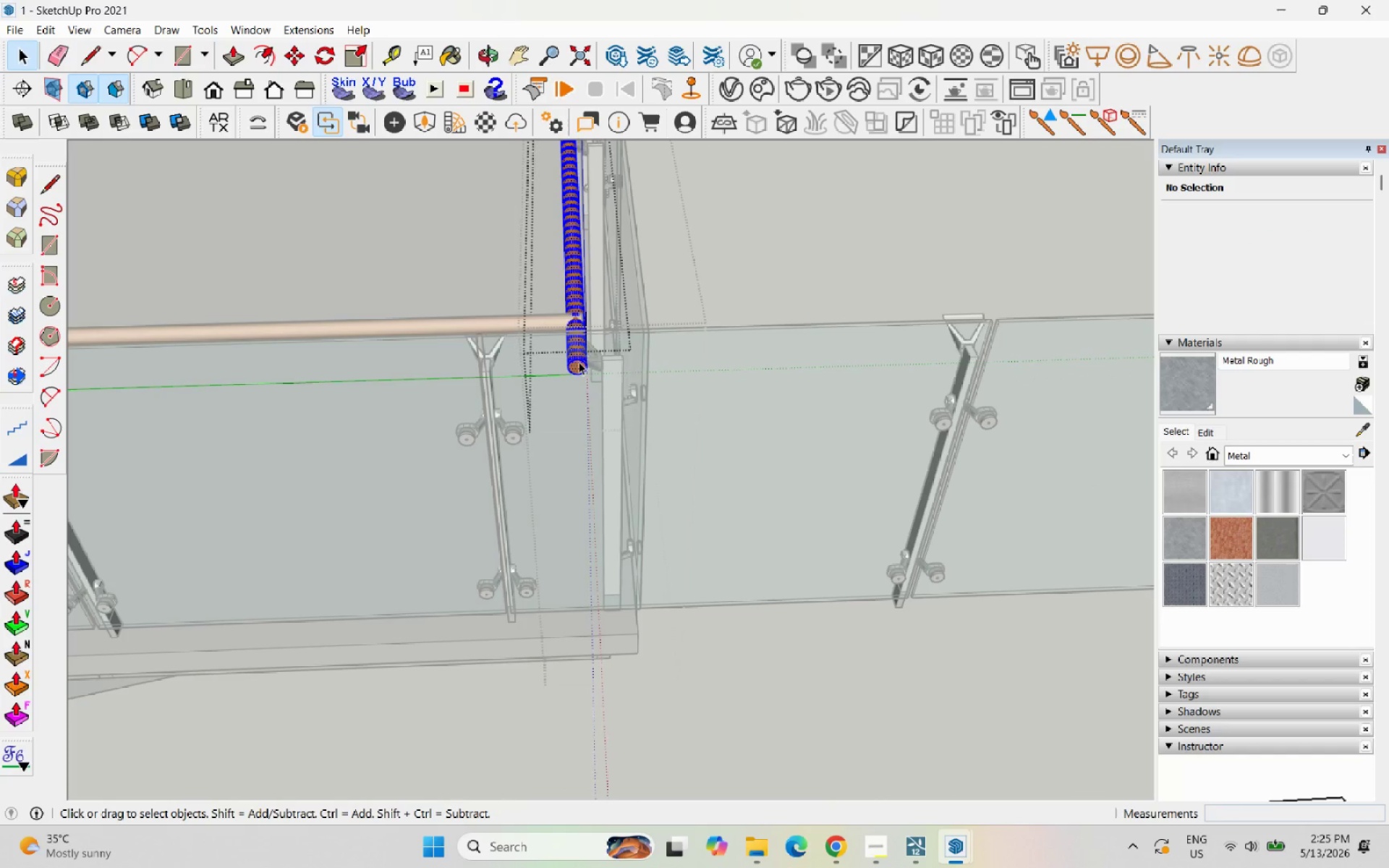 
triple_click([579, 362])
 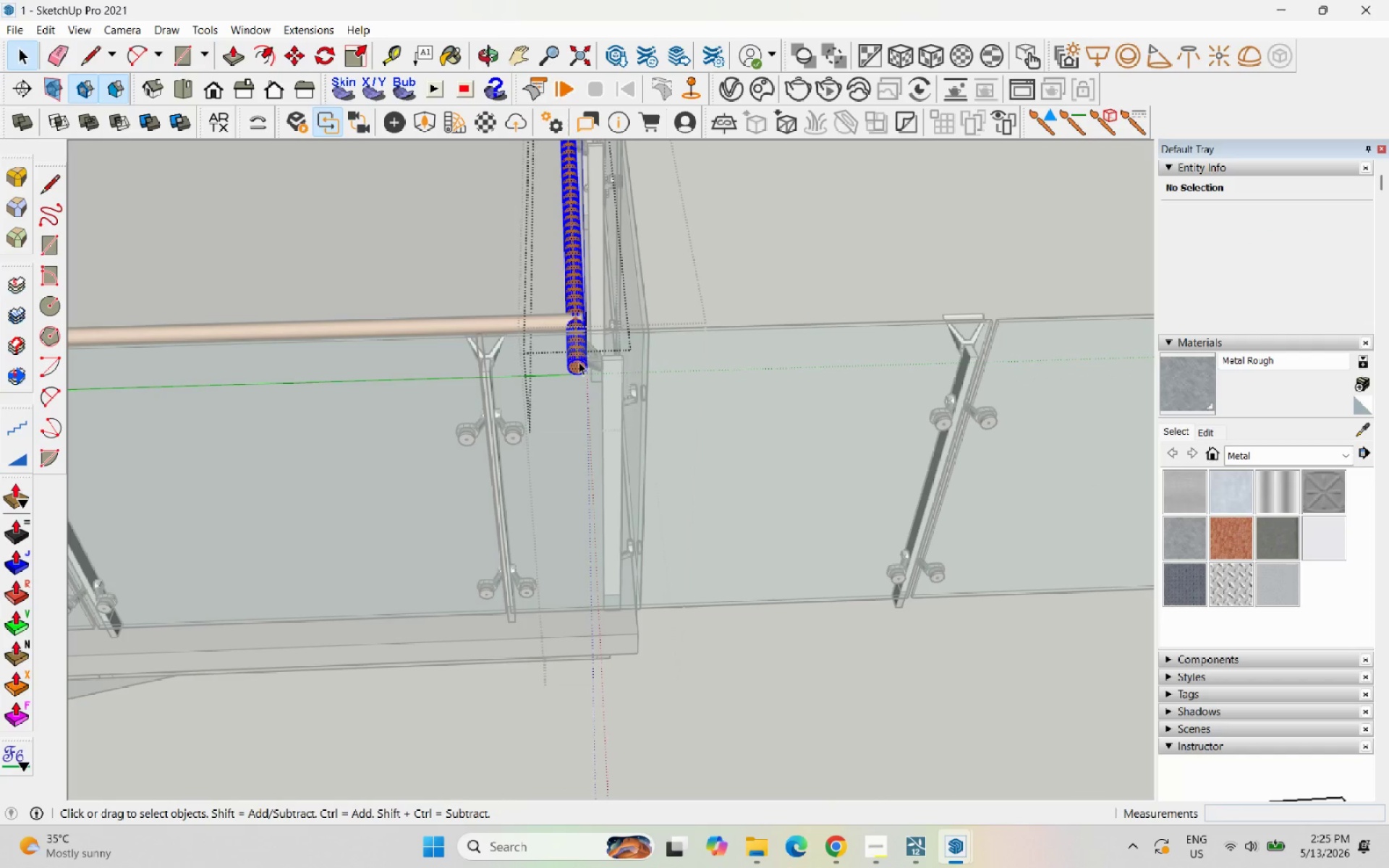 
triple_click([579, 362])
 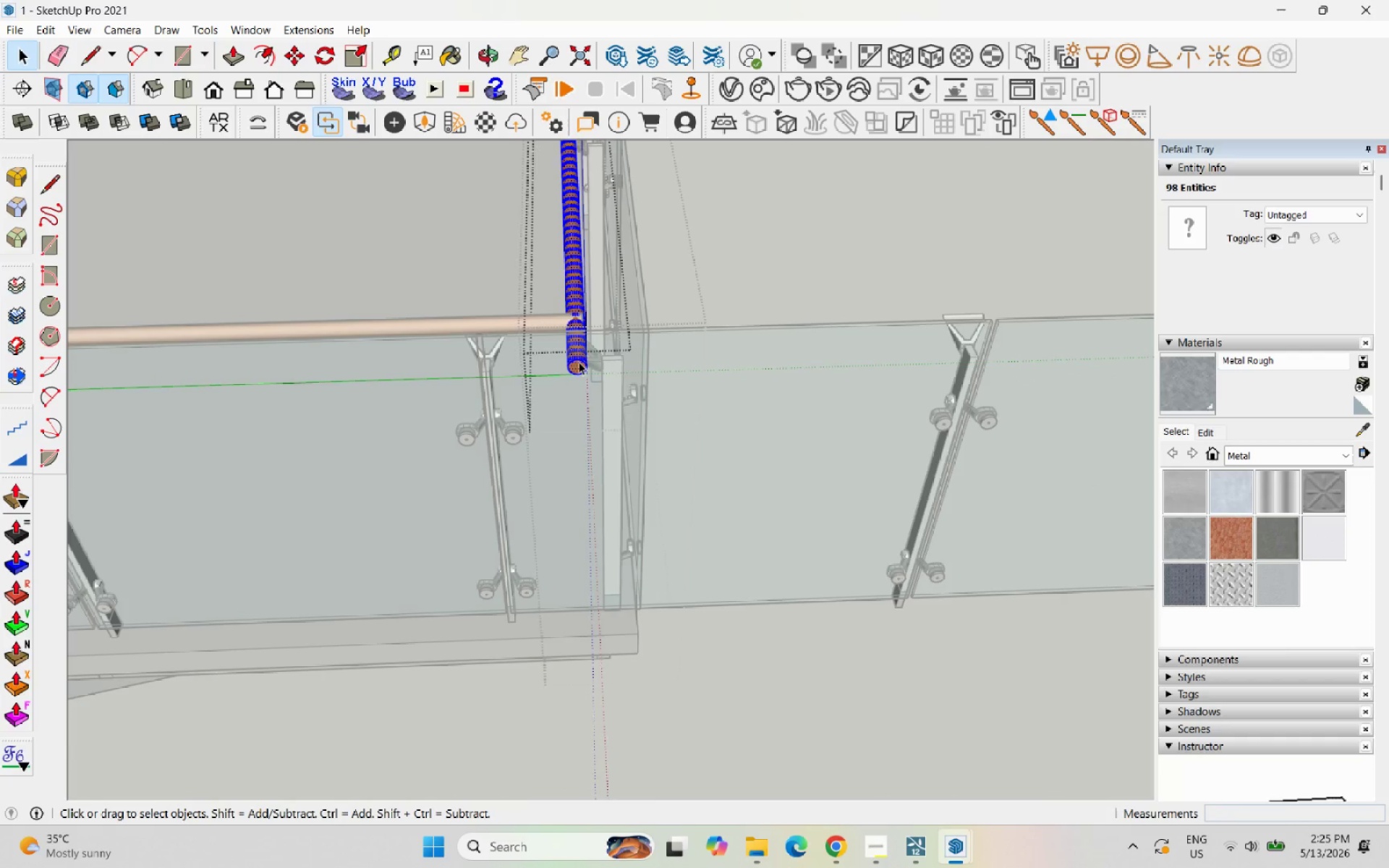 
key(P)
 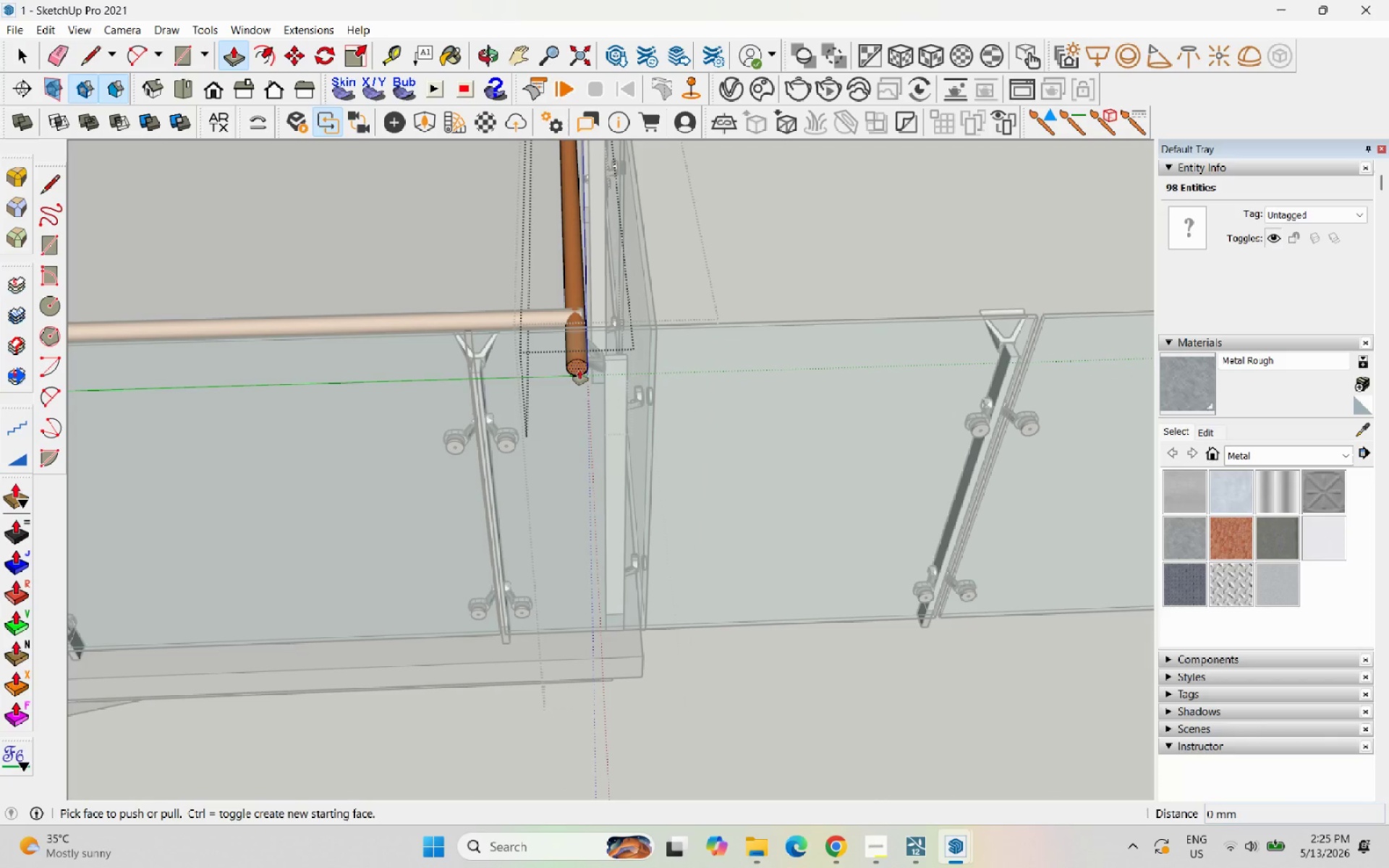 
scroll: coordinate [579, 362], scroll_direction: up, amount: 1.0
 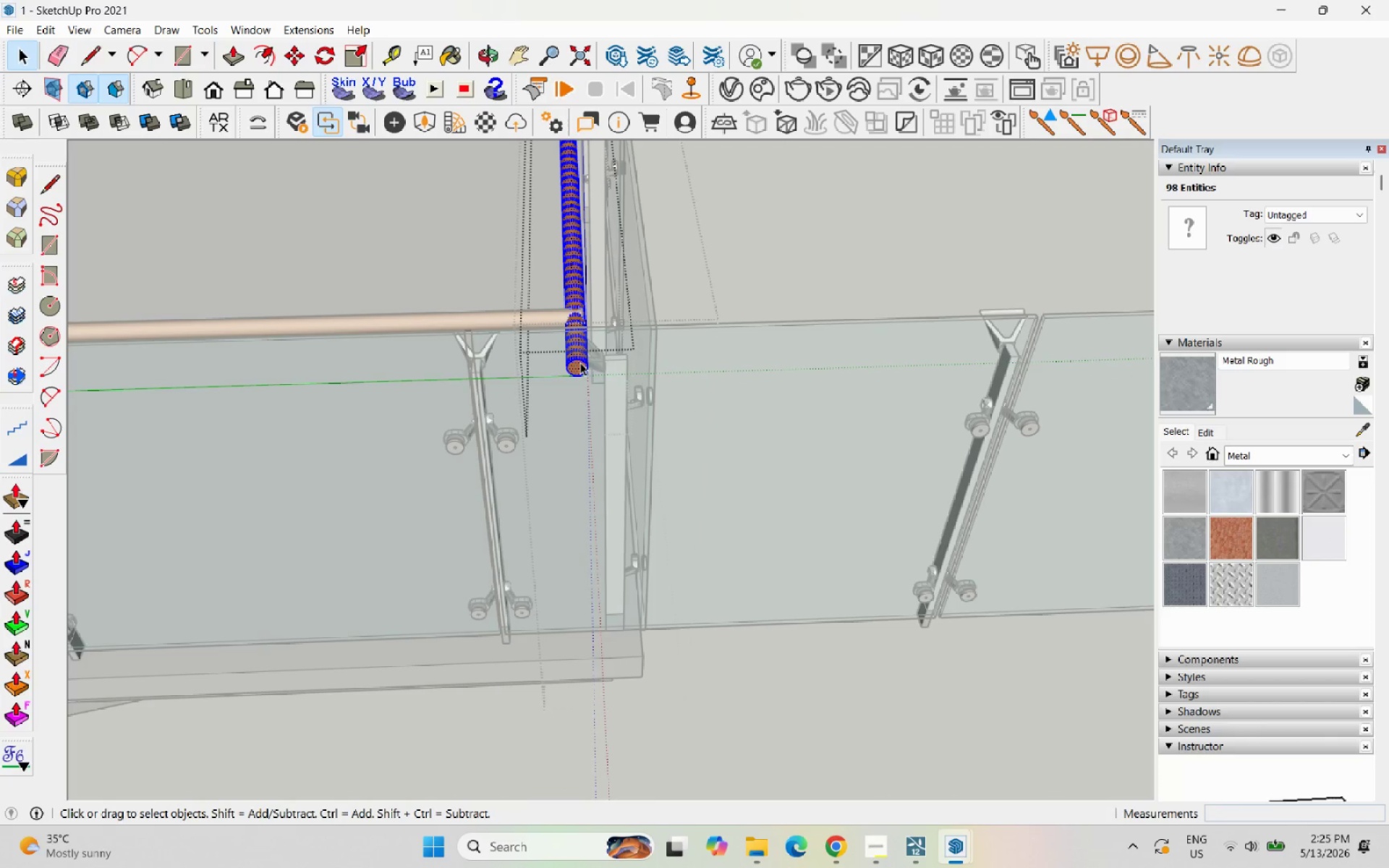 
left_click_drag(start_coordinate=[579, 370], to_coordinate=[585, 316])
 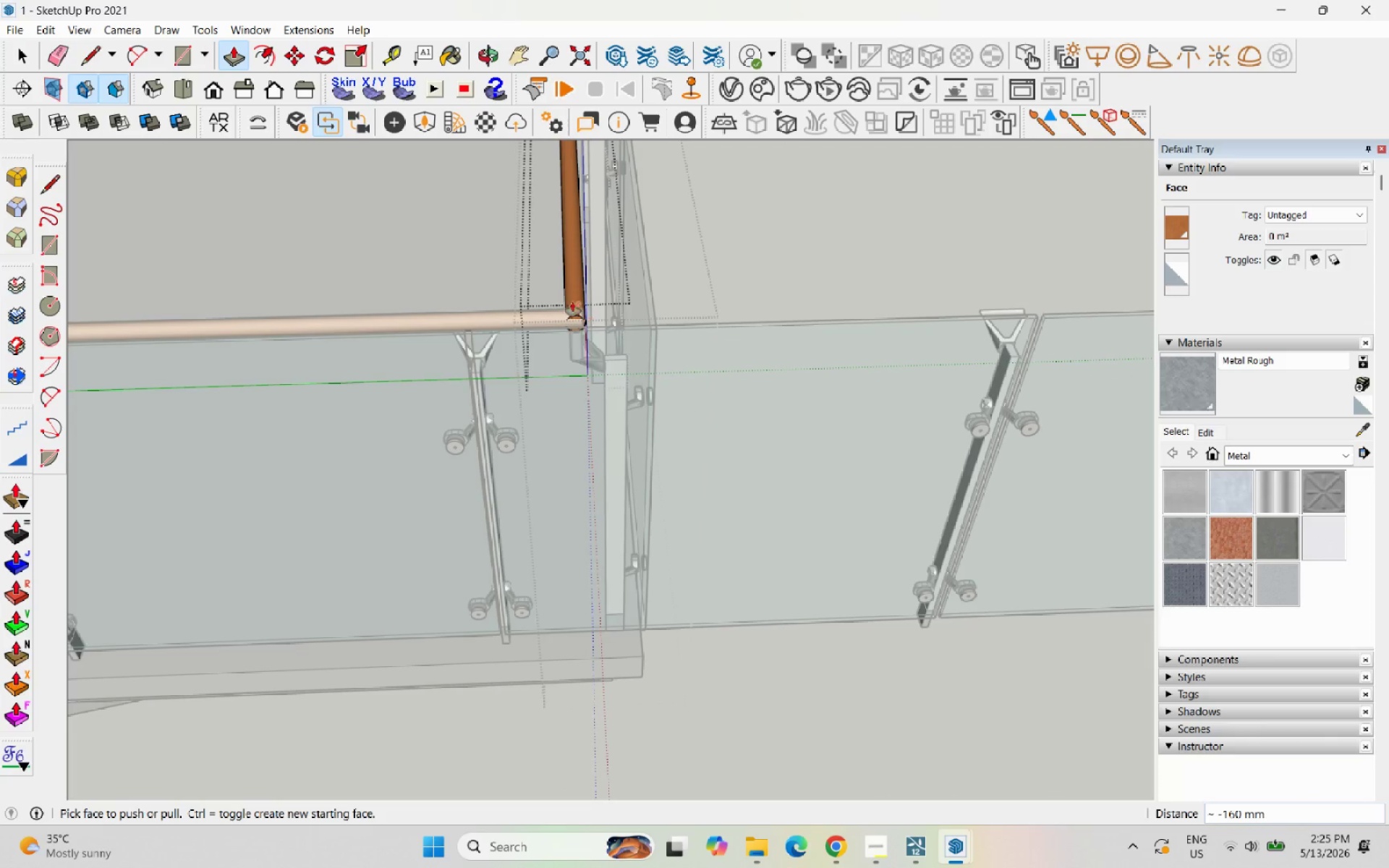 
scroll: coordinate [423, 248], scroll_direction: down, amount: 3.0
 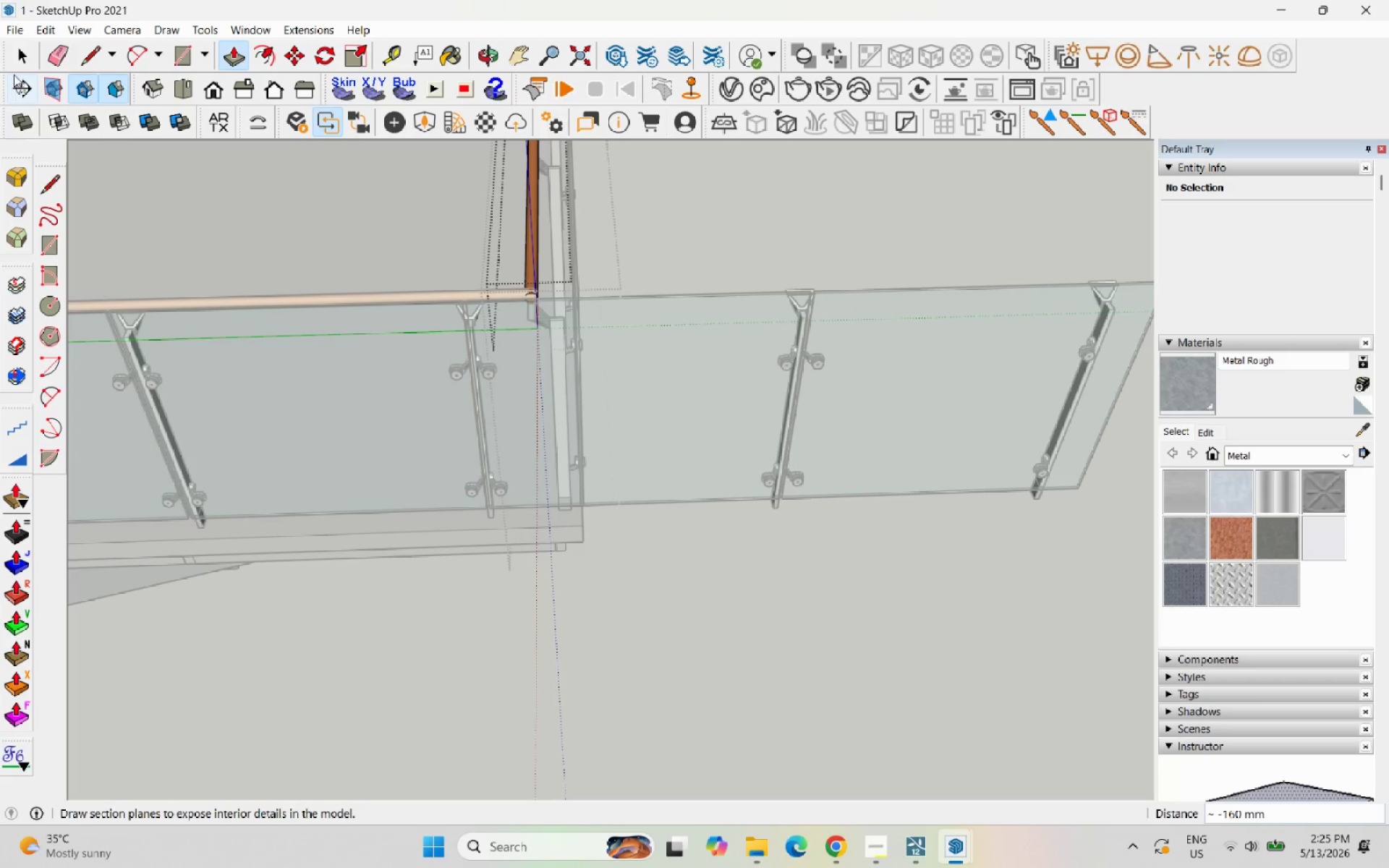 
left_click([26, 64])
 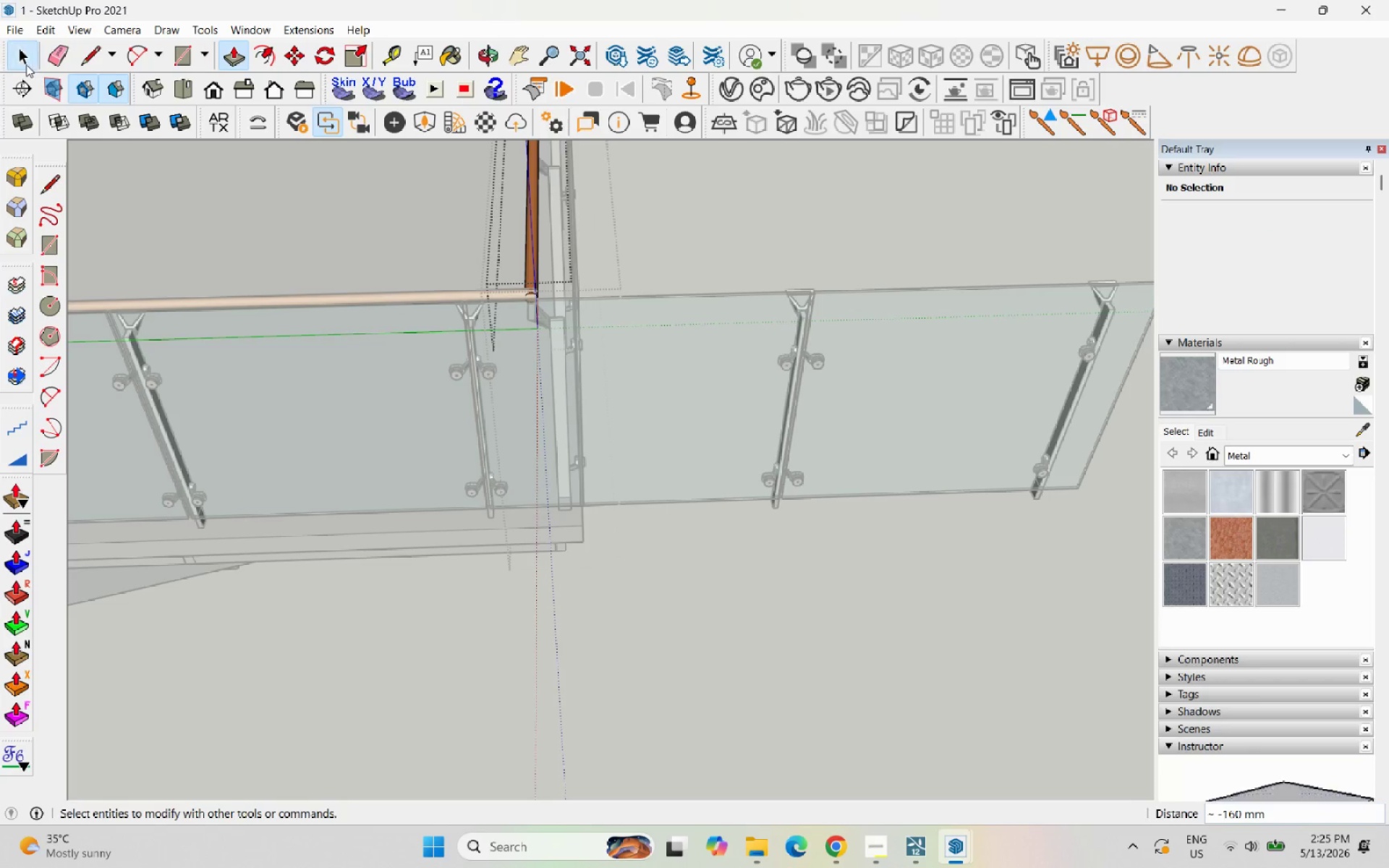 
key(Escape)
 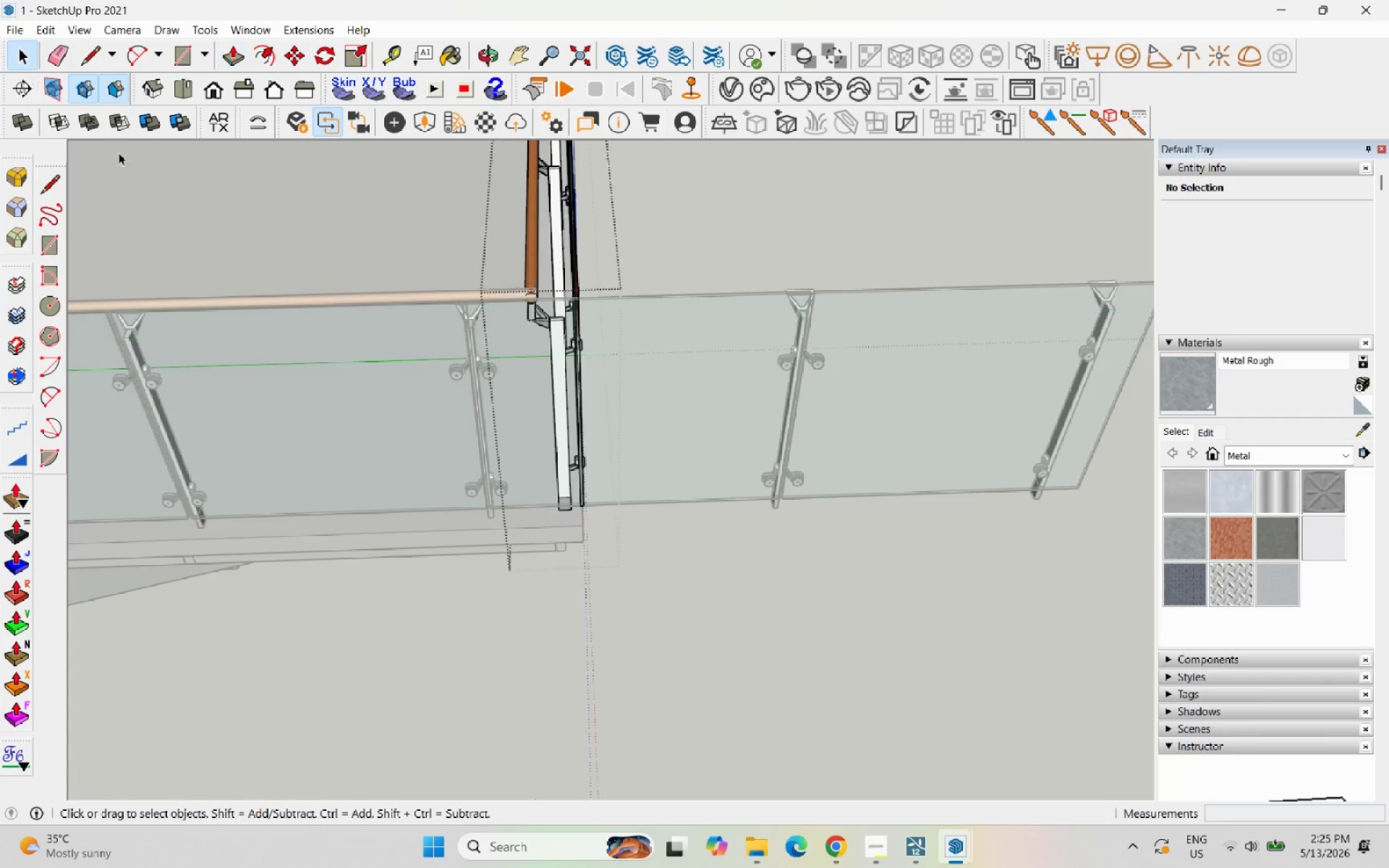 
key(Escape)
 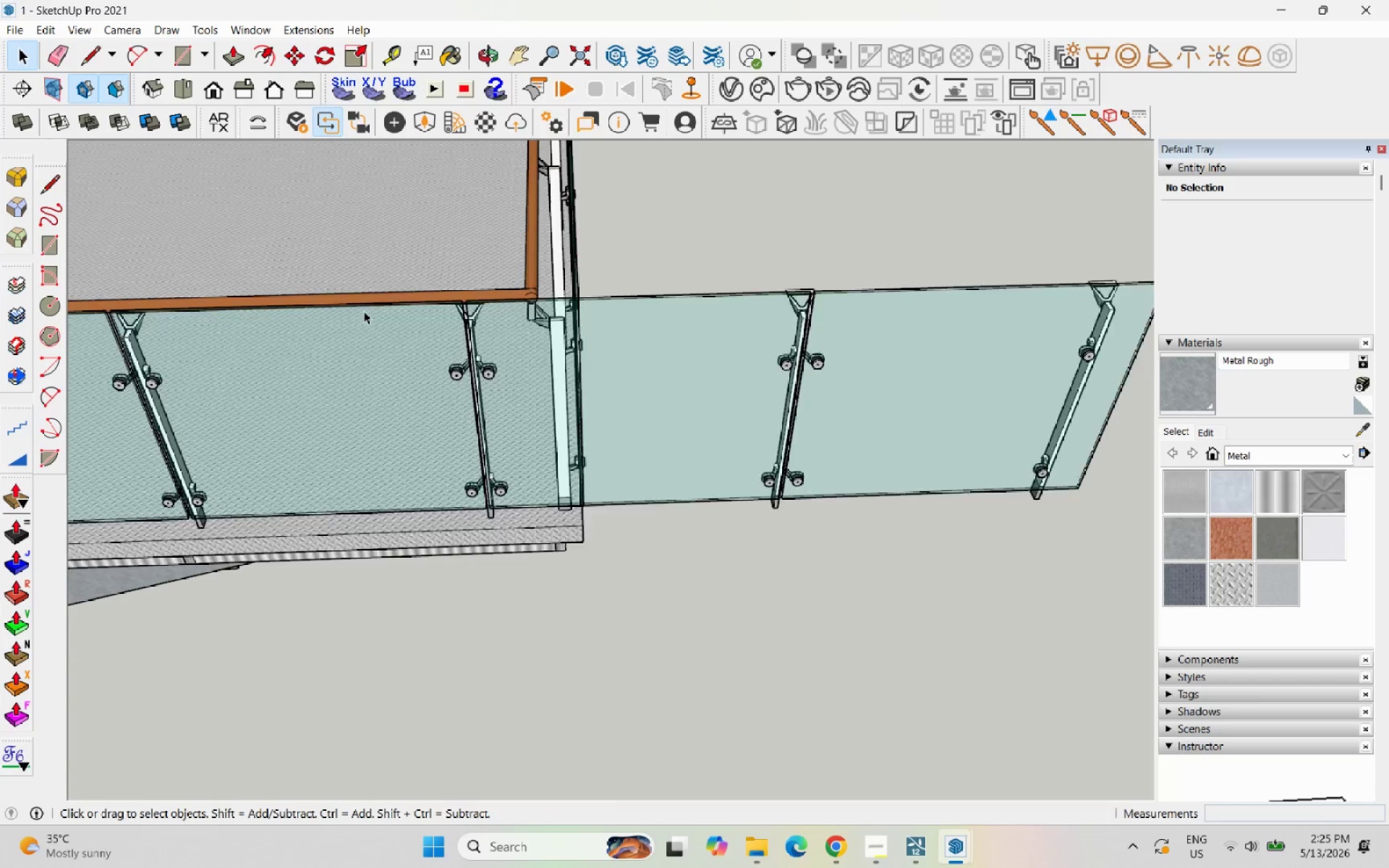 
key(Escape)
 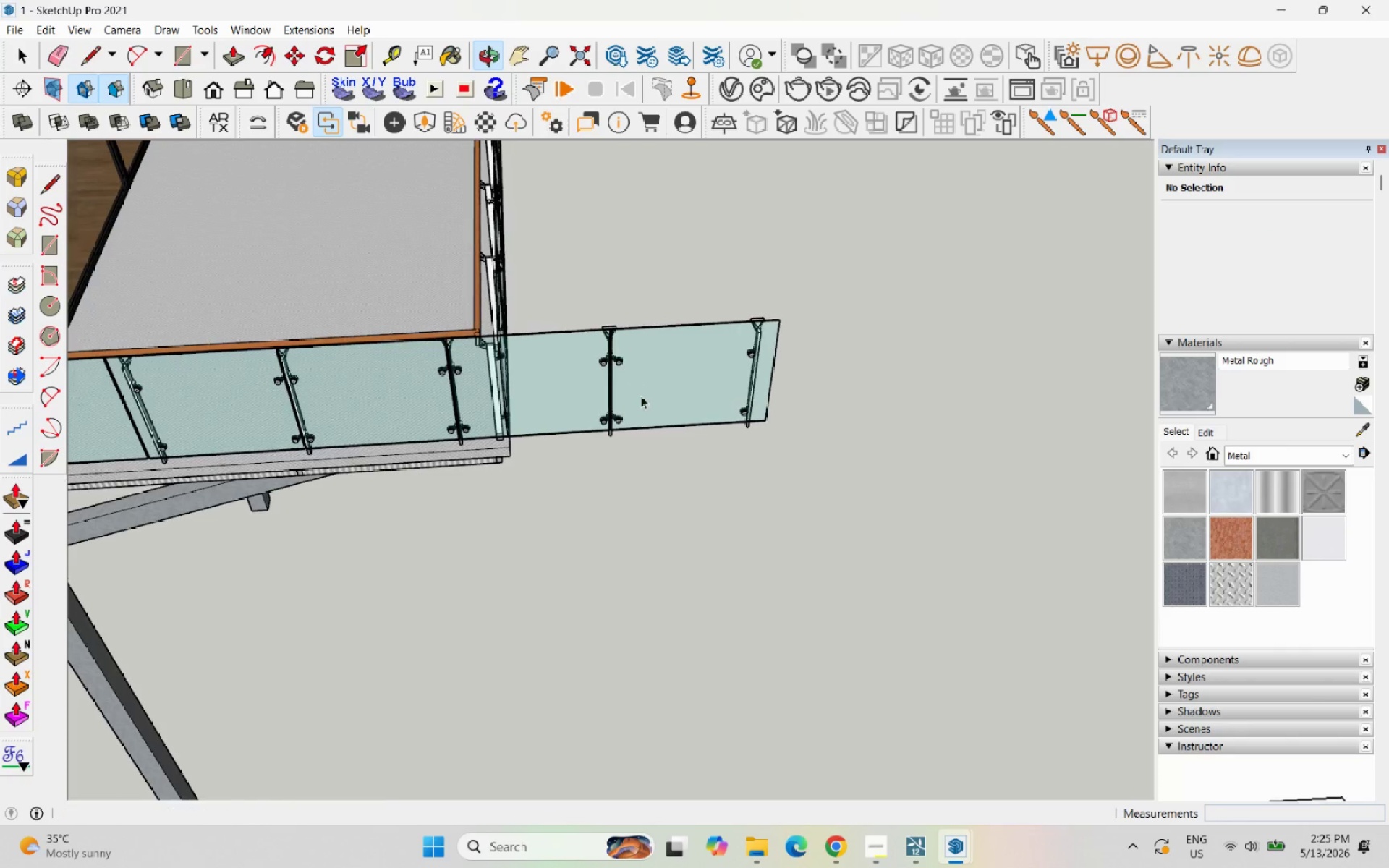 
scroll: coordinate [485, 357], scroll_direction: down, amount: 8.0
 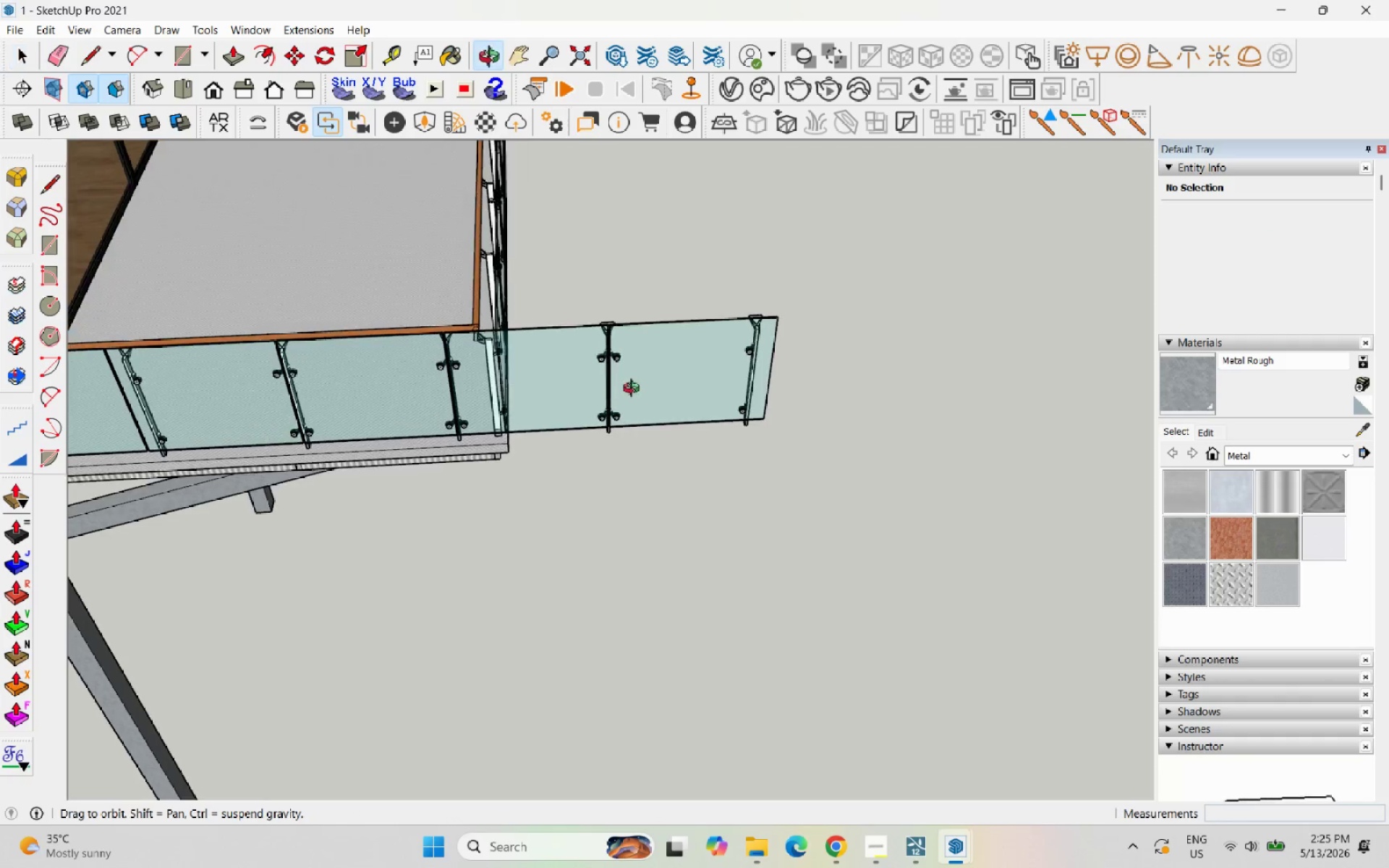 
double_click([656, 400])
 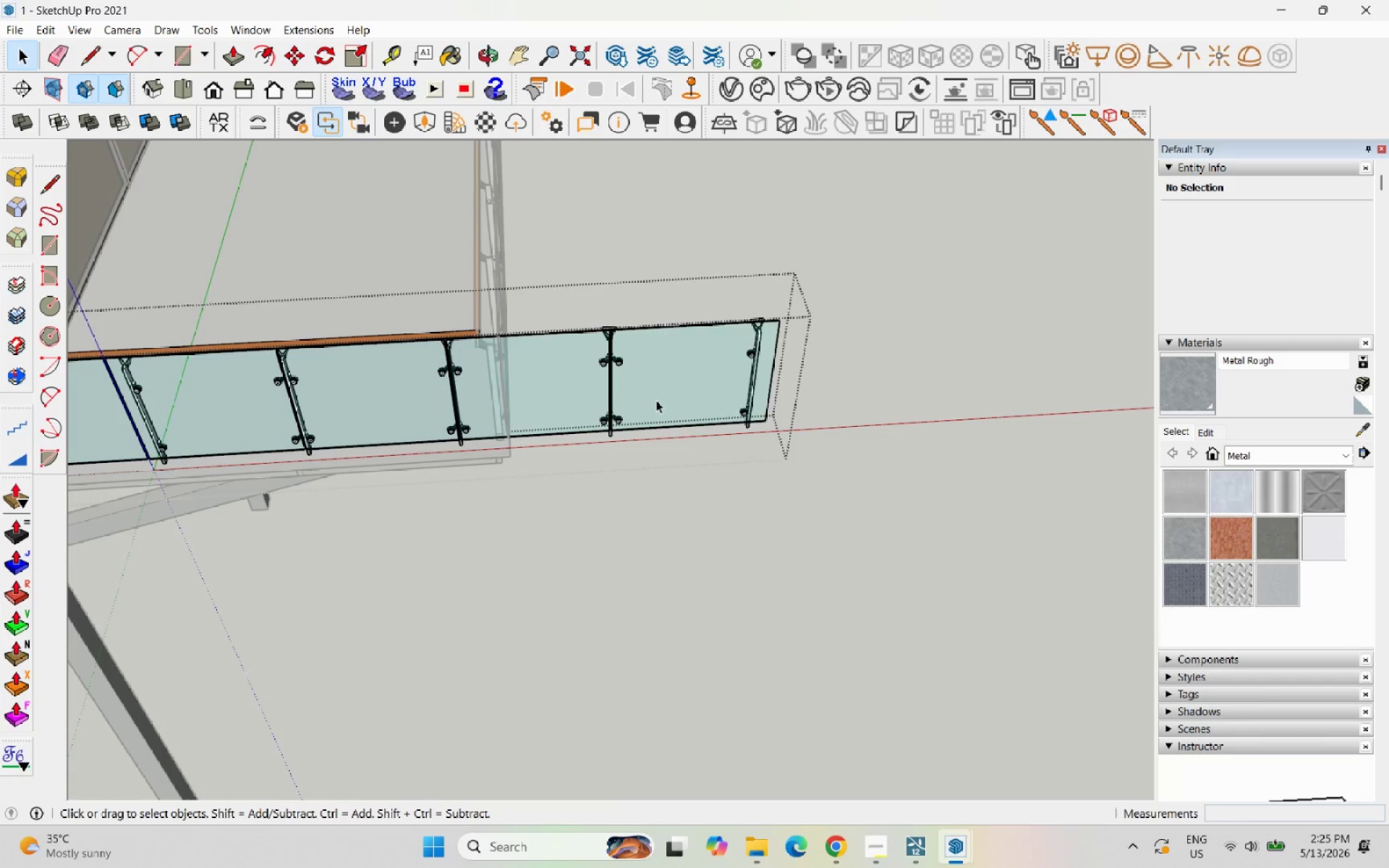 
triple_click([656, 400])
 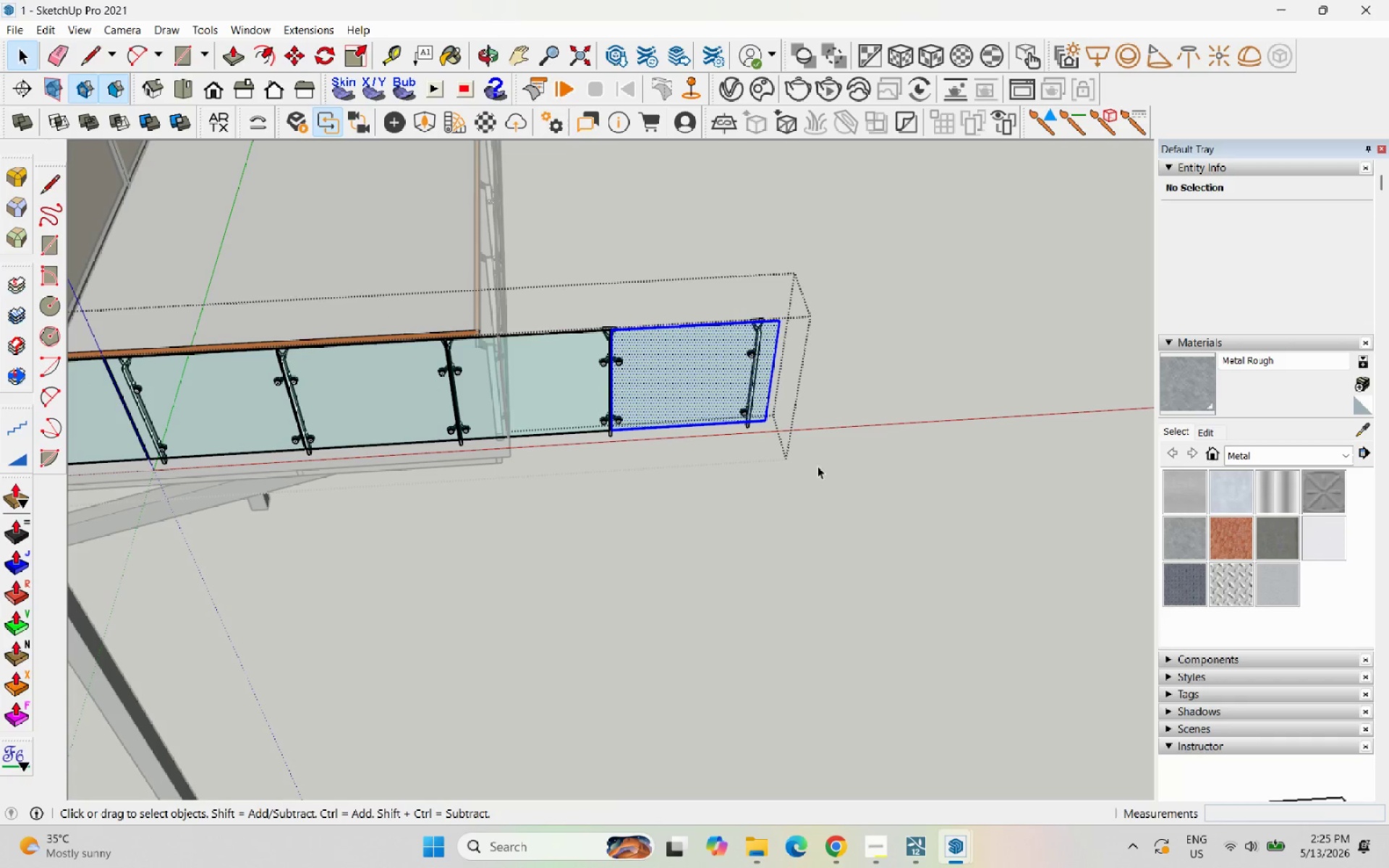 
left_click_drag(start_coordinate=[823, 475], to_coordinate=[531, 281])
 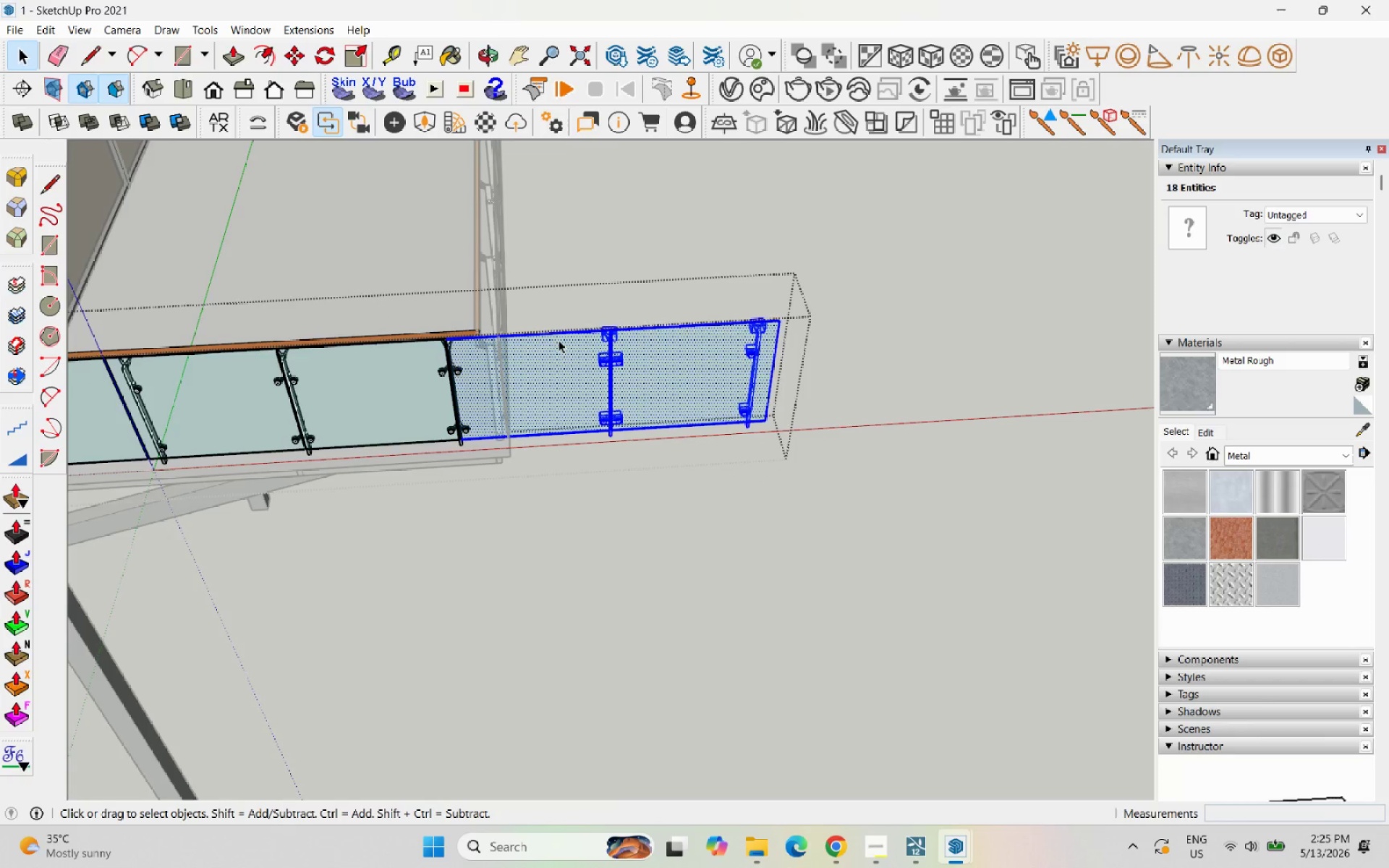 
scroll: coordinate [559, 376], scroll_direction: up, amount: 2.0
 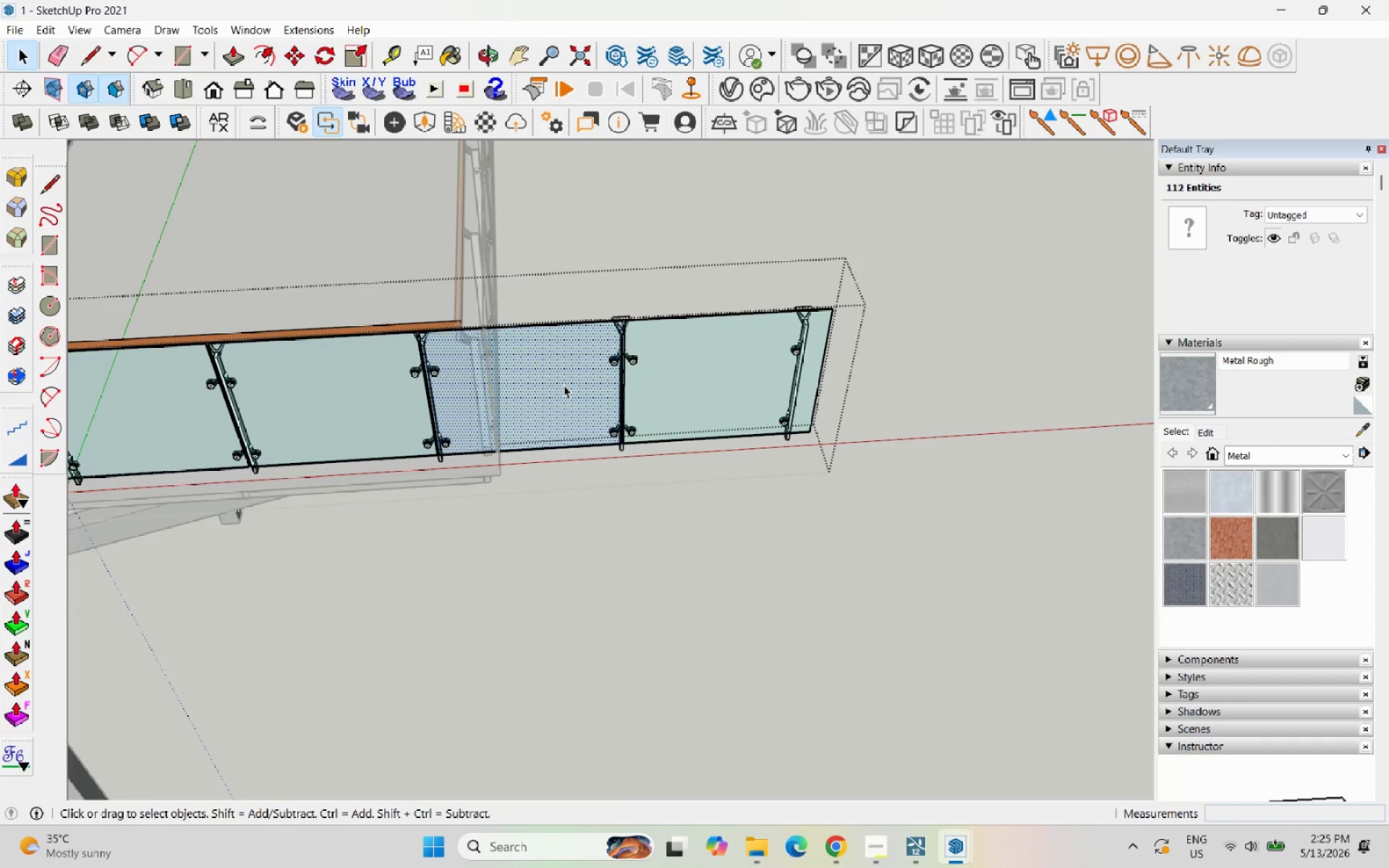 
triple_click([563, 385])
 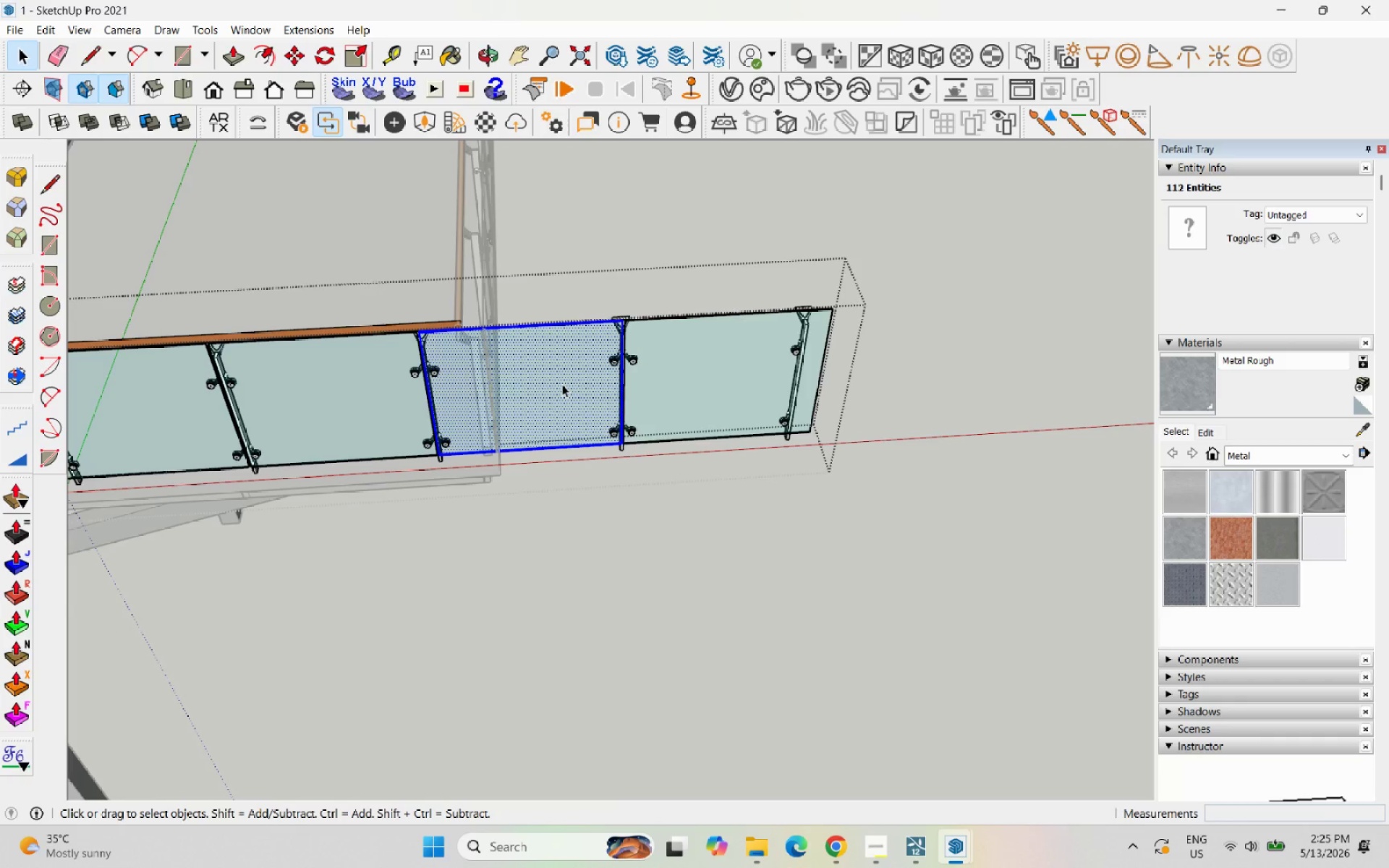 
right_click([562, 384])
 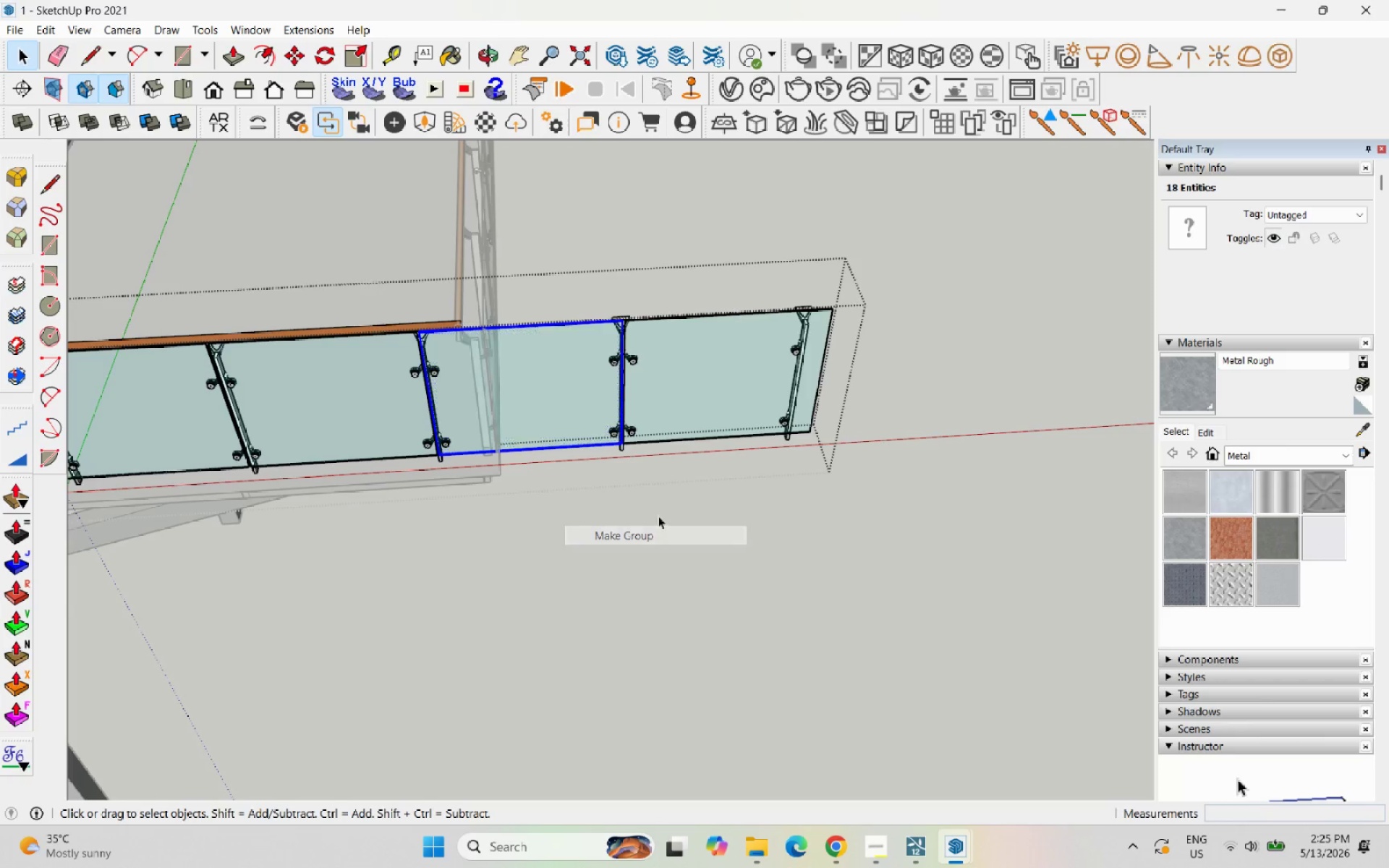 
double_click([758, 412])
 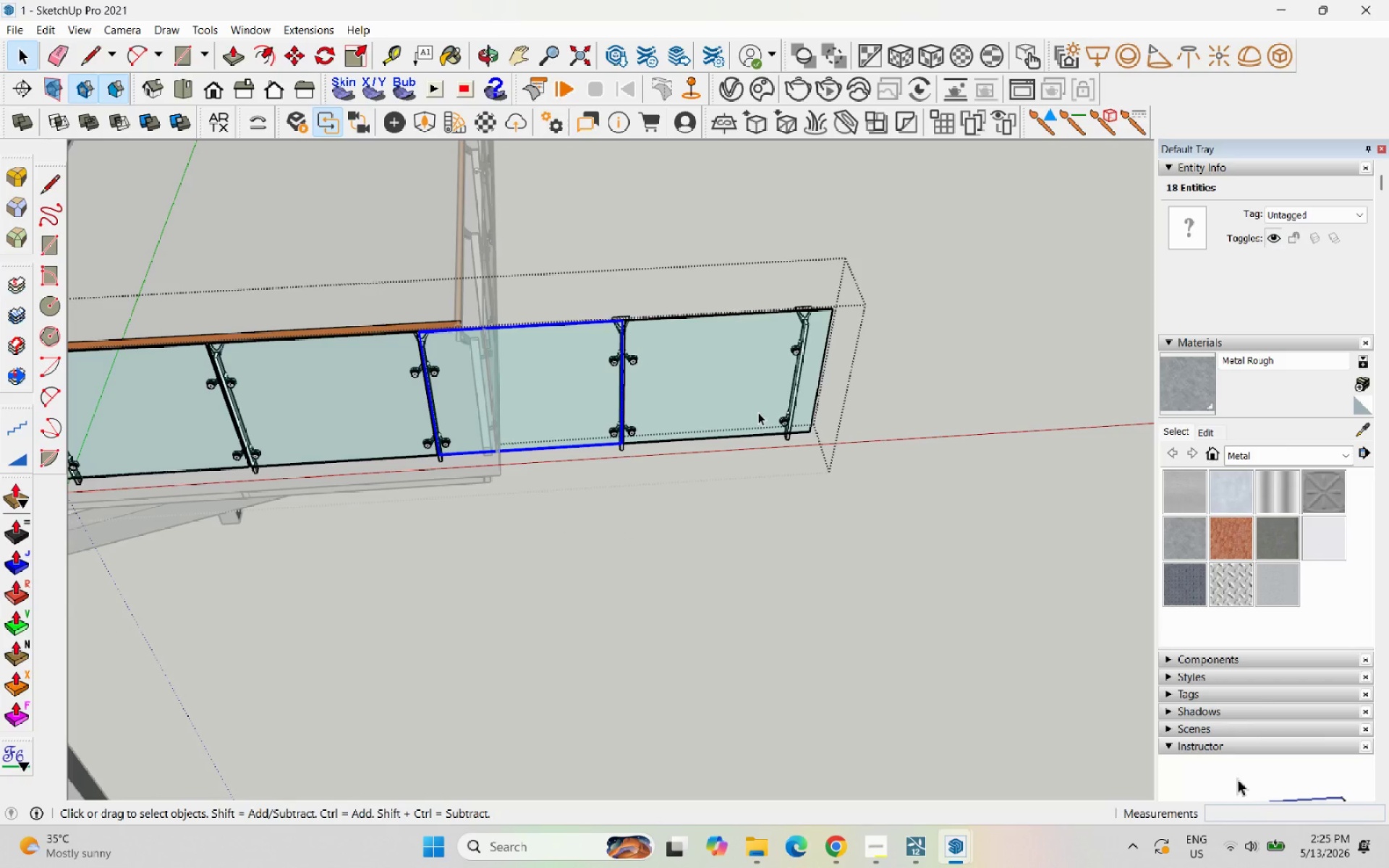 
triple_click([758, 412])
 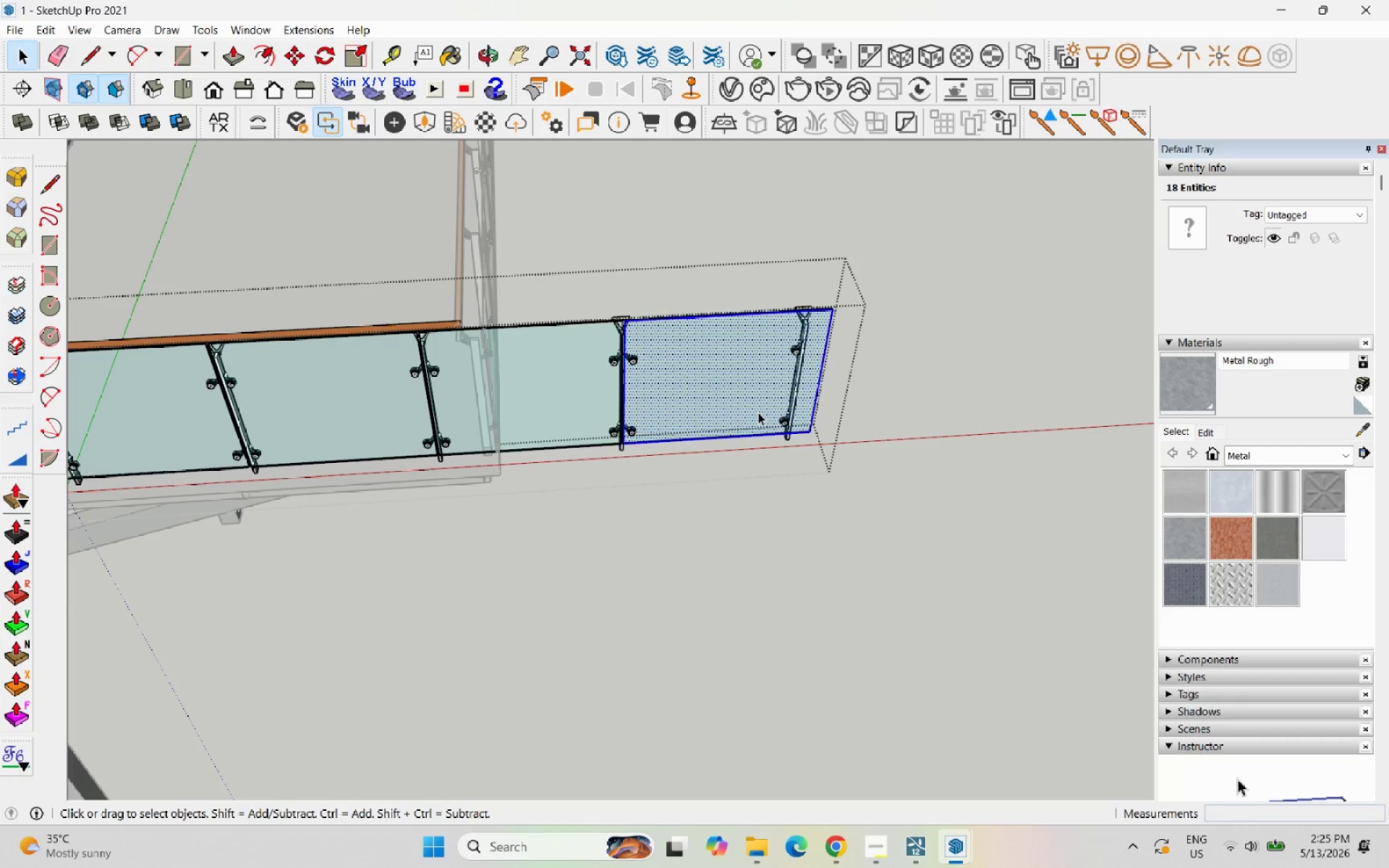 
triple_click([758, 412])
 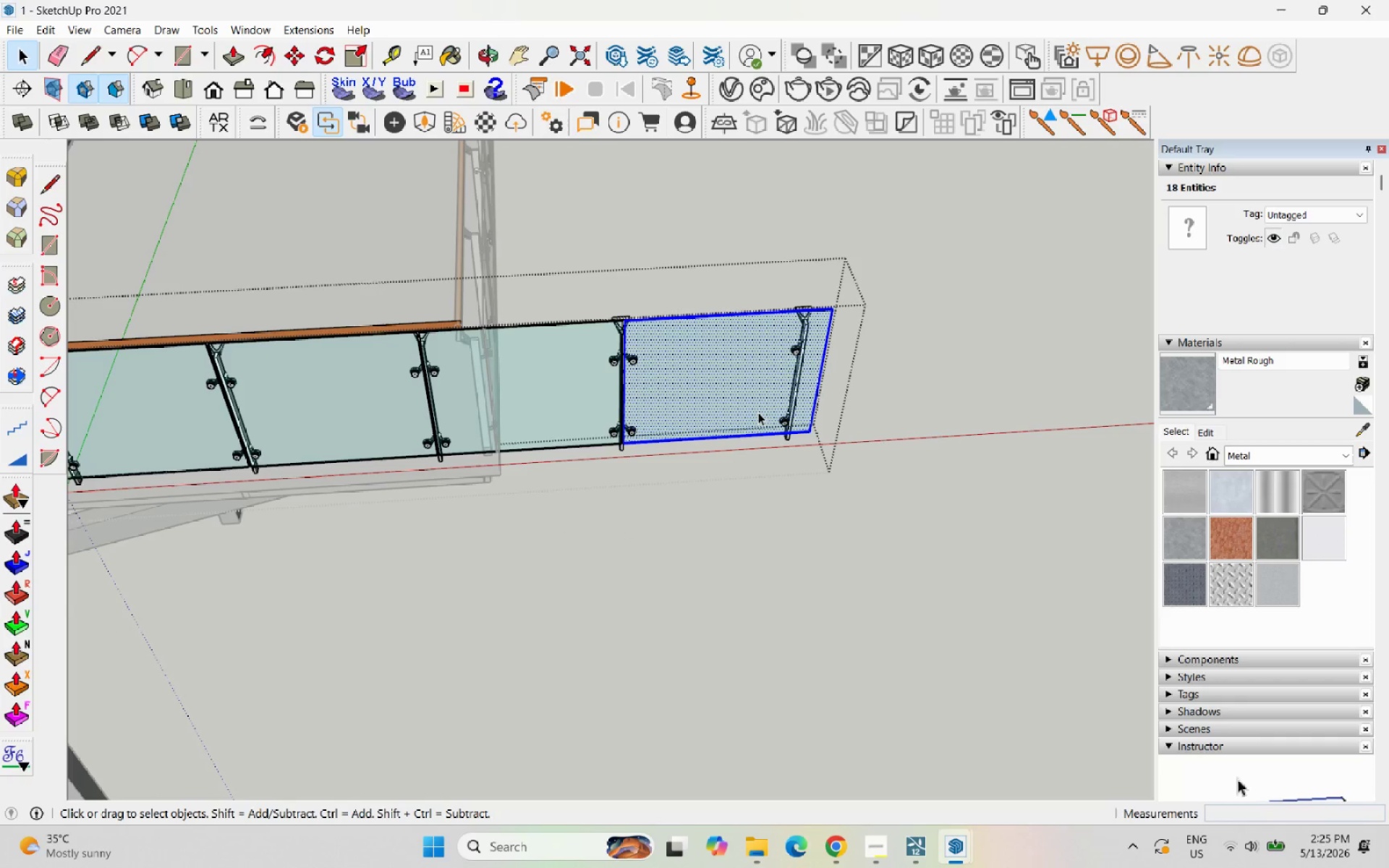 
triple_click([758, 412])
 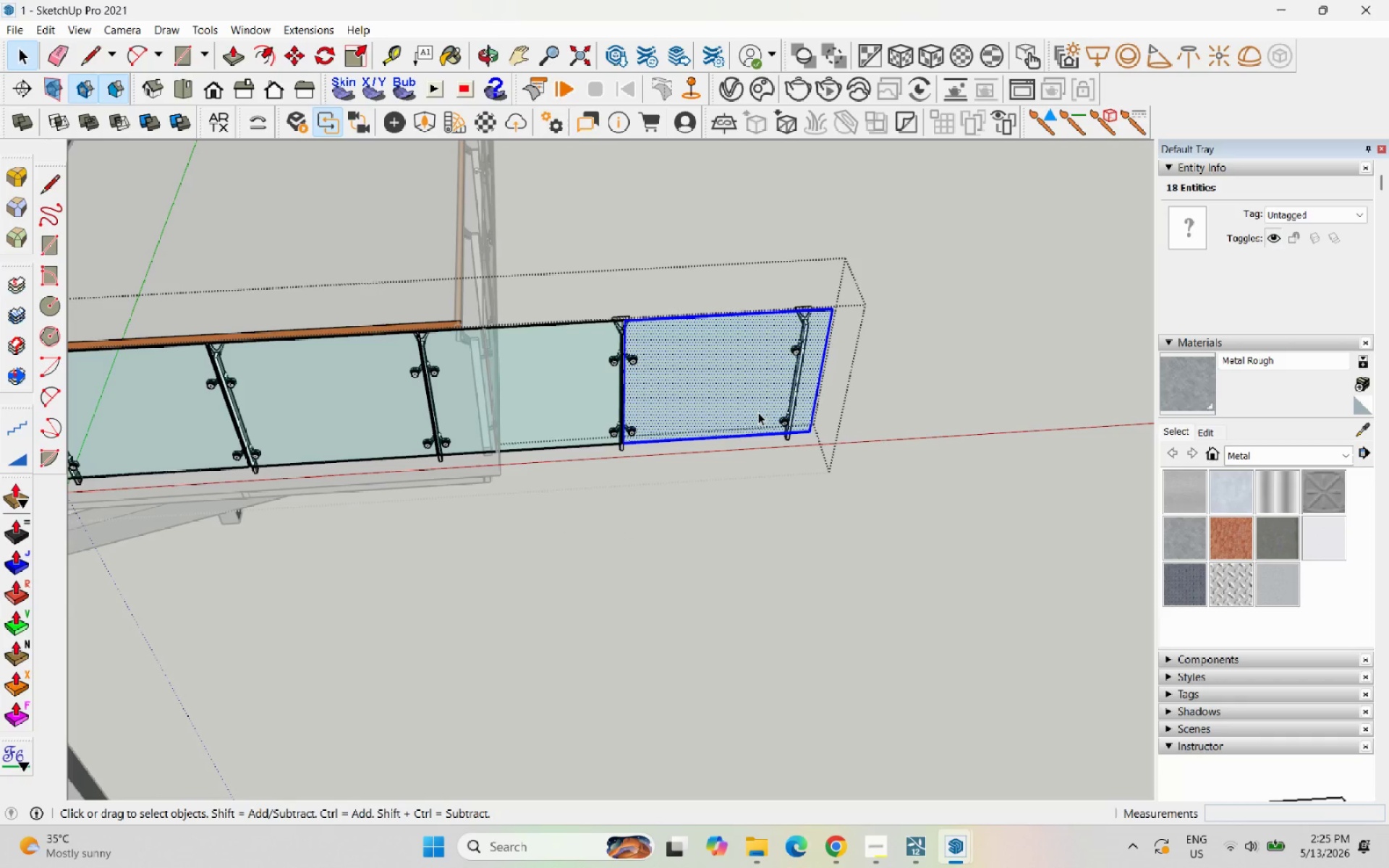 
triple_click([758, 412])
 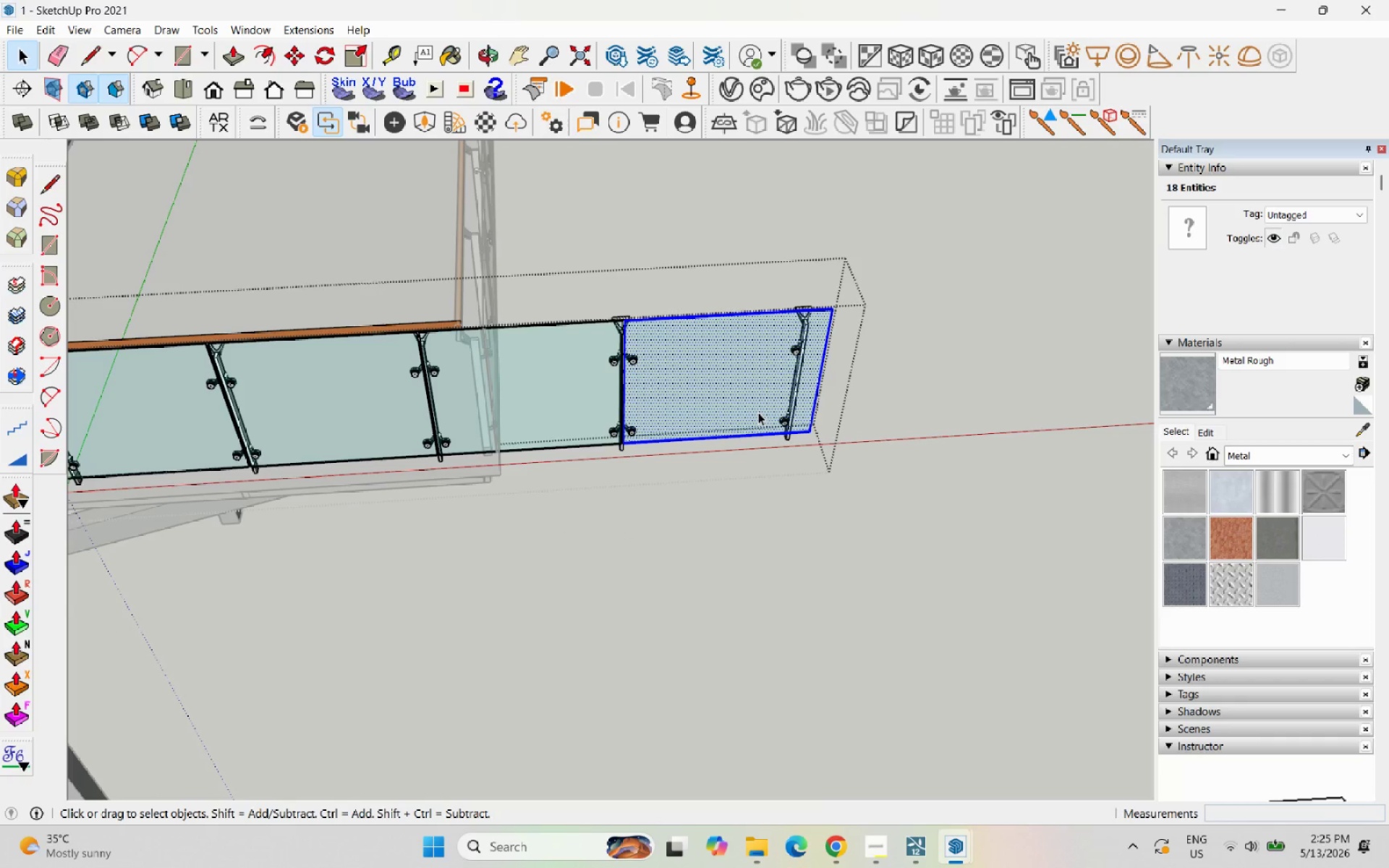 
right_click([758, 412])
 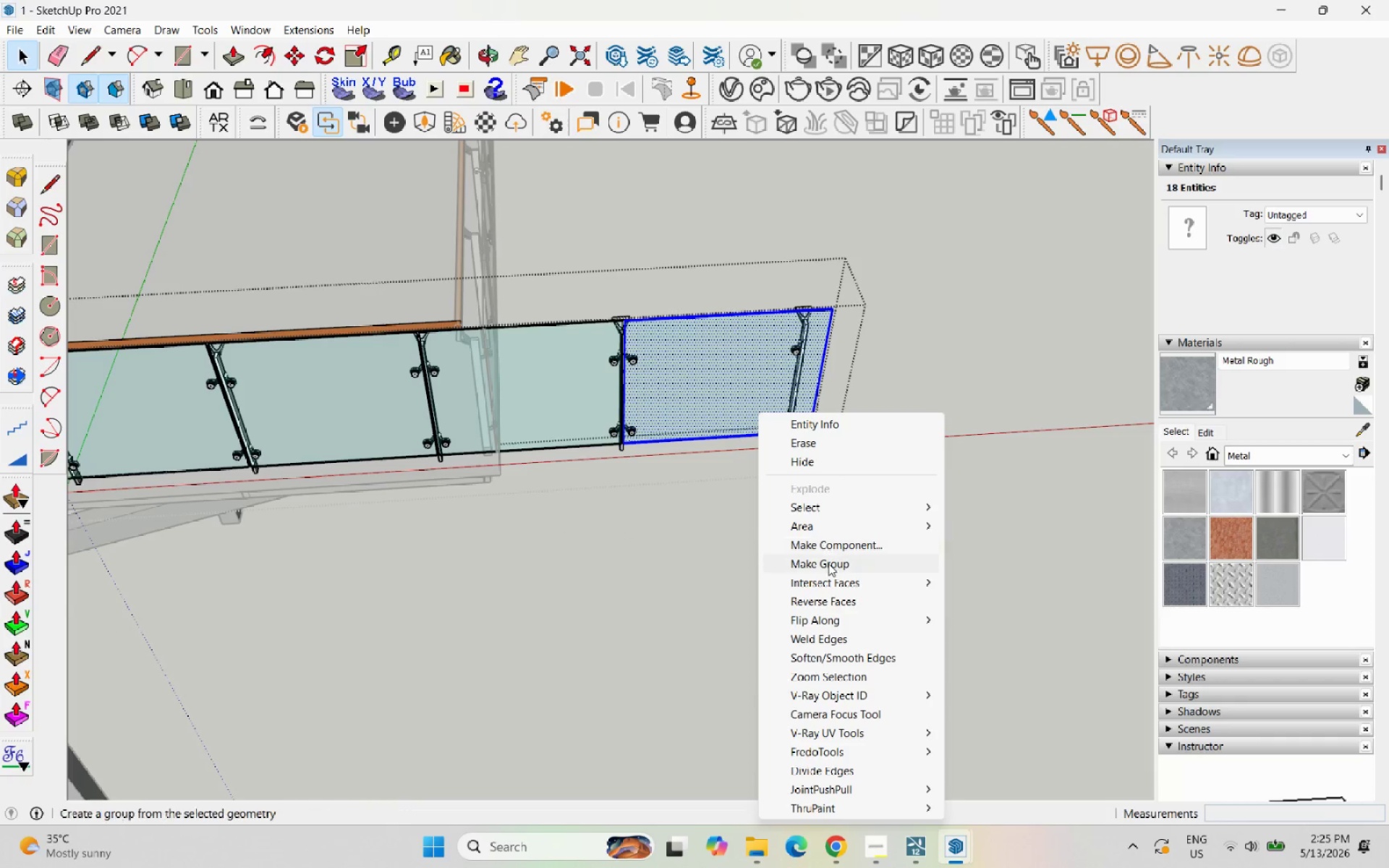 
left_click([828, 563])
 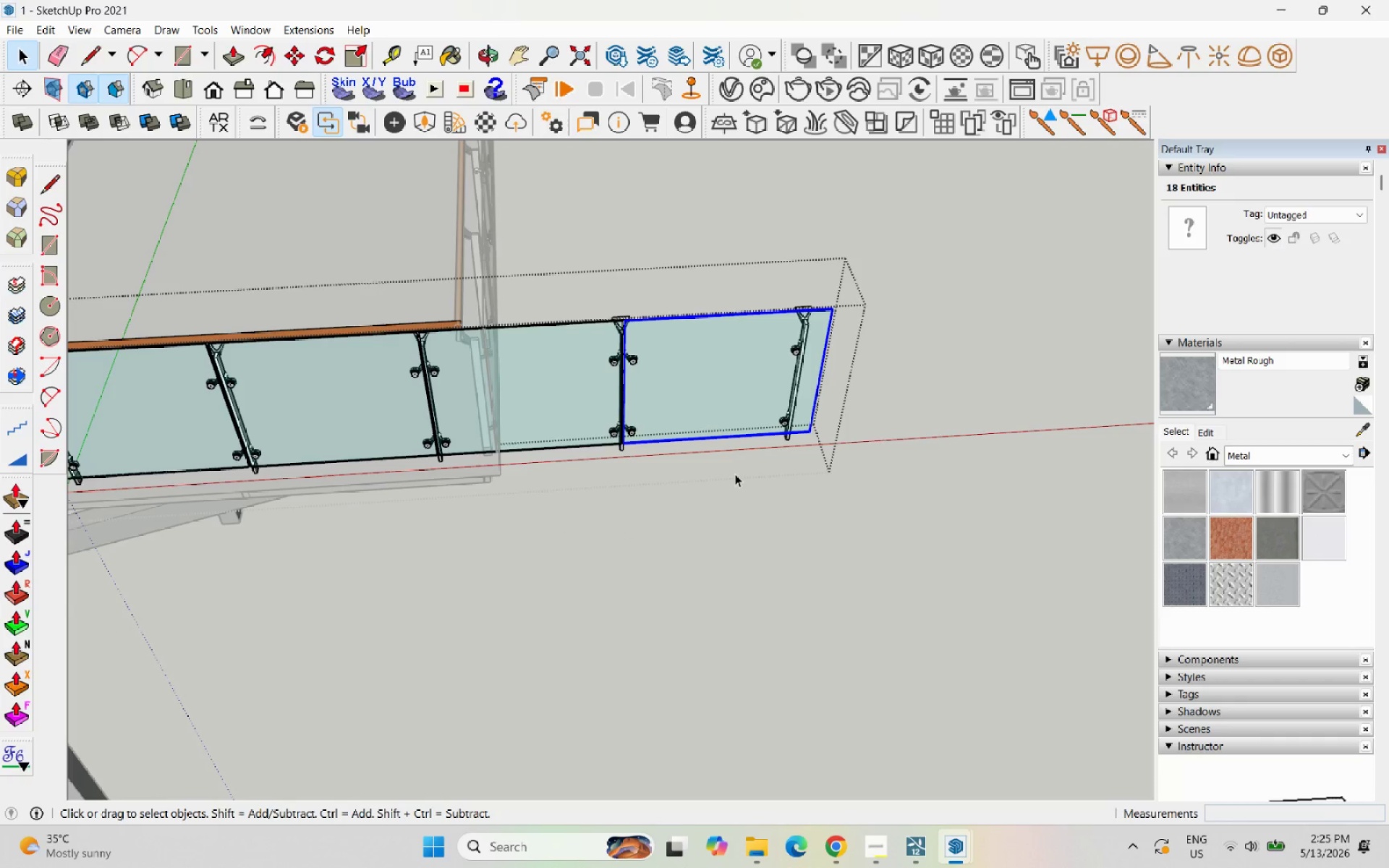 
scroll: coordinate [734, 473], scroll_direction: down, amount: 3.0
 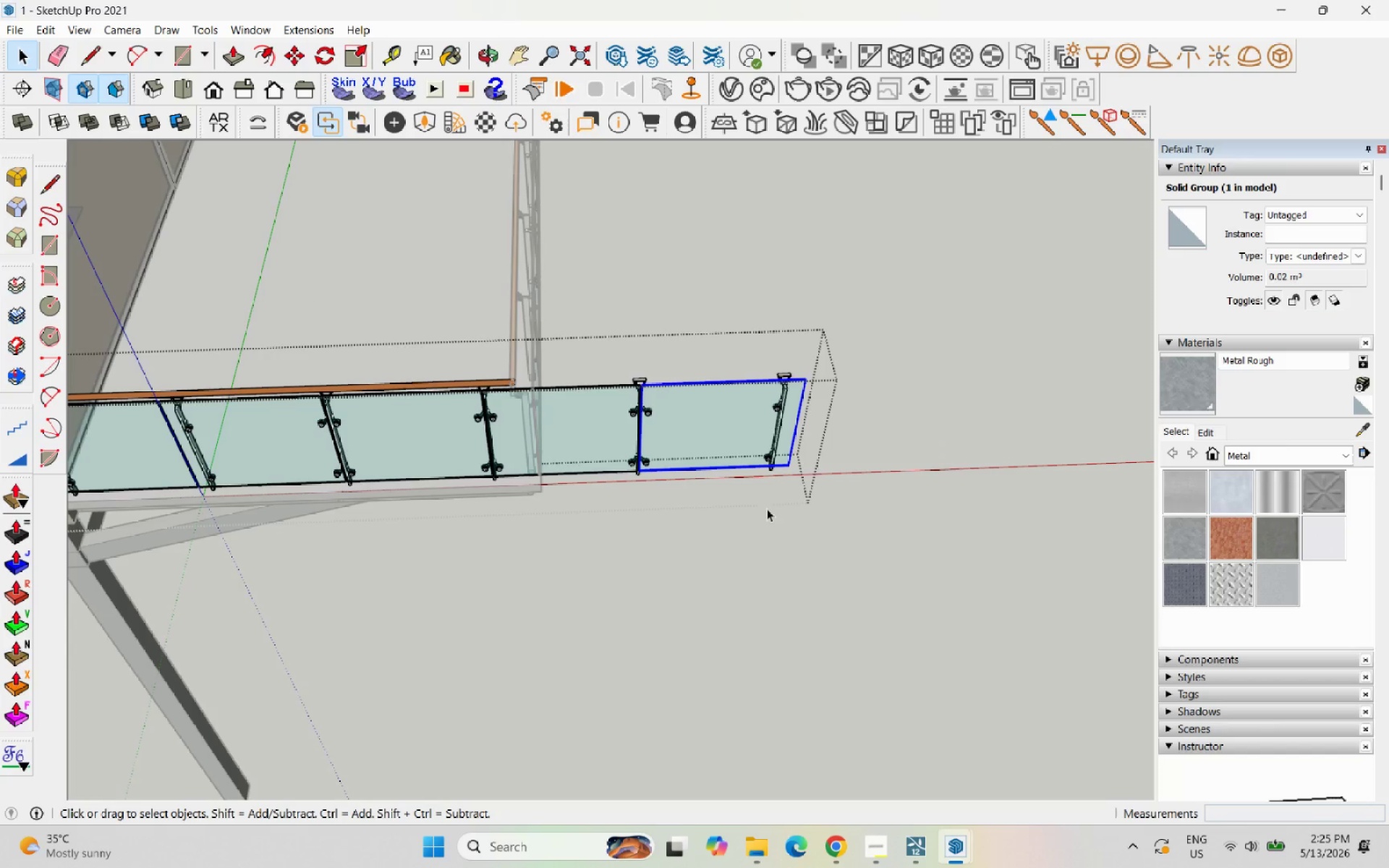 
left_click_drag(start_coordinate=[880, 554], to_coordinate=[565, 353])
 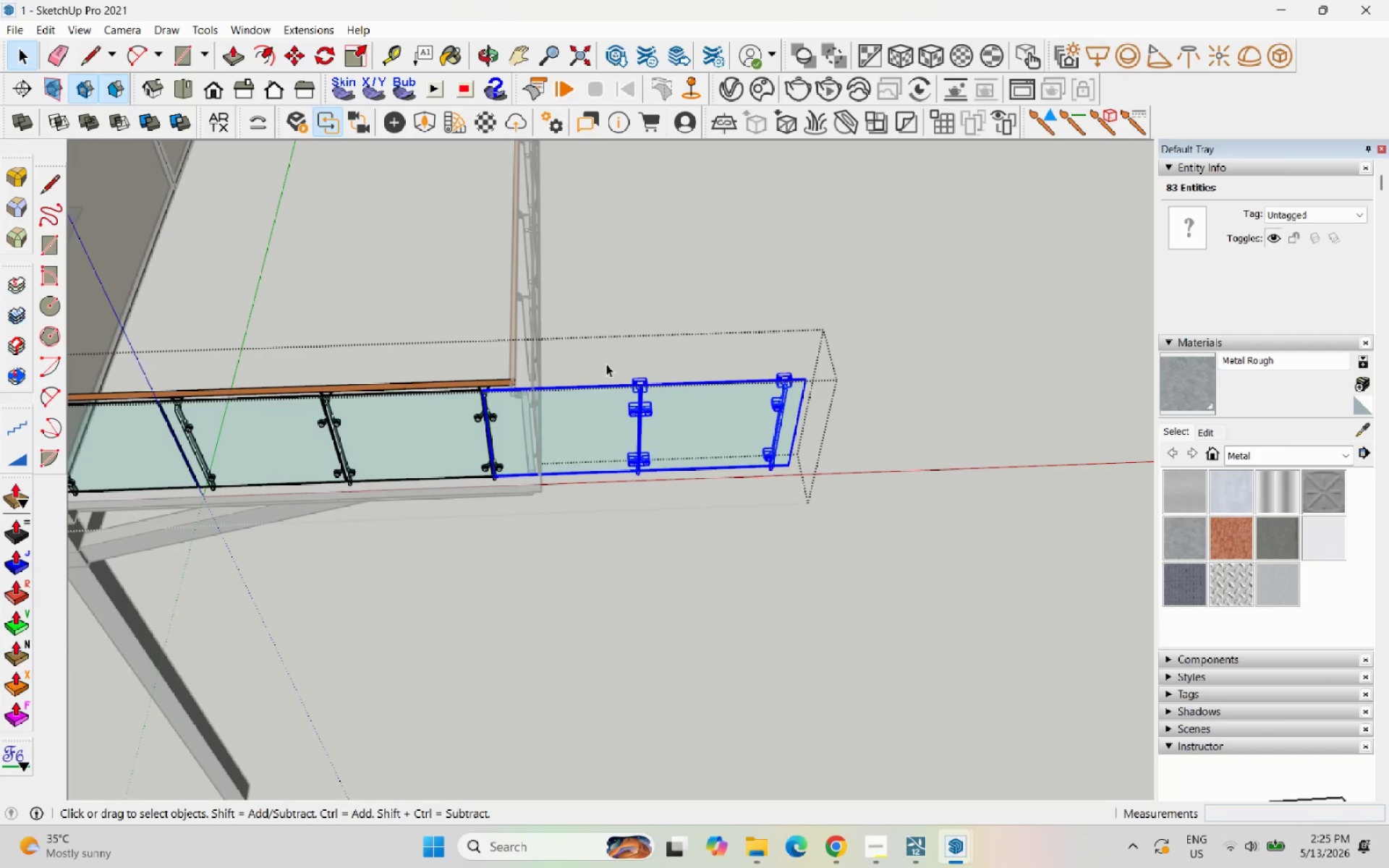 
key(Delete)
 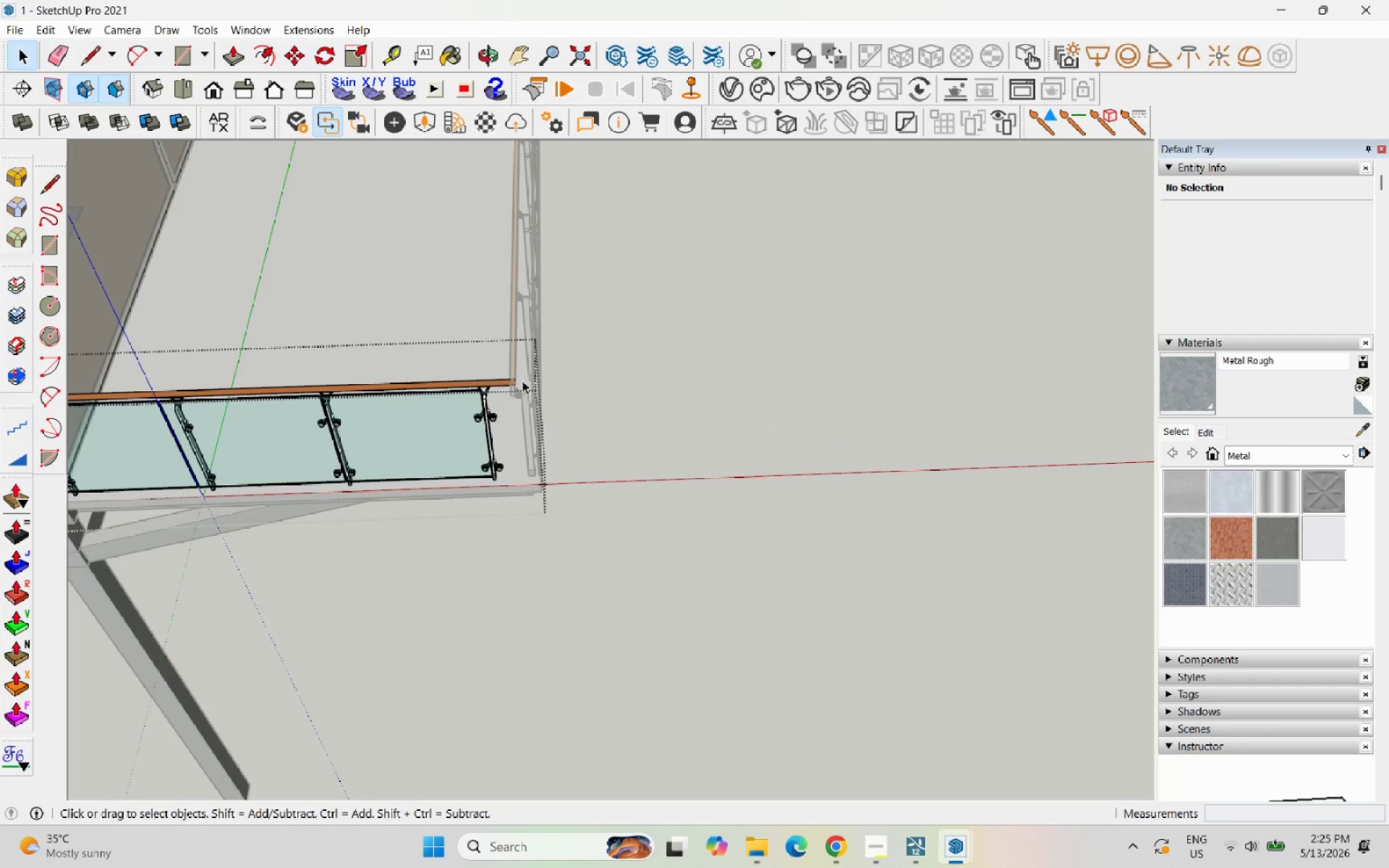 
key(Escape)
 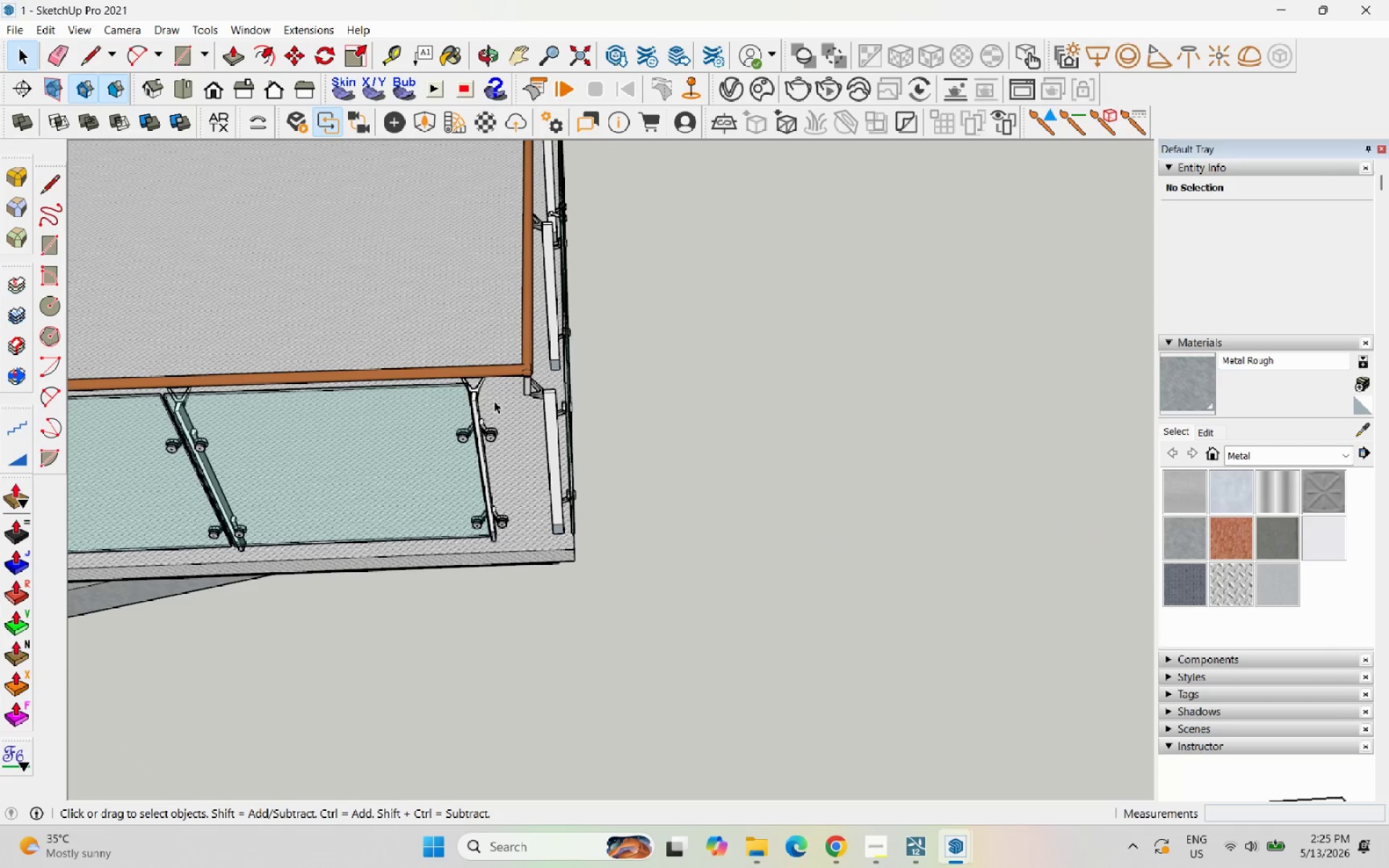 
scroll: coordinate [494, 401], scroll_direction: up, amount: 5.0
 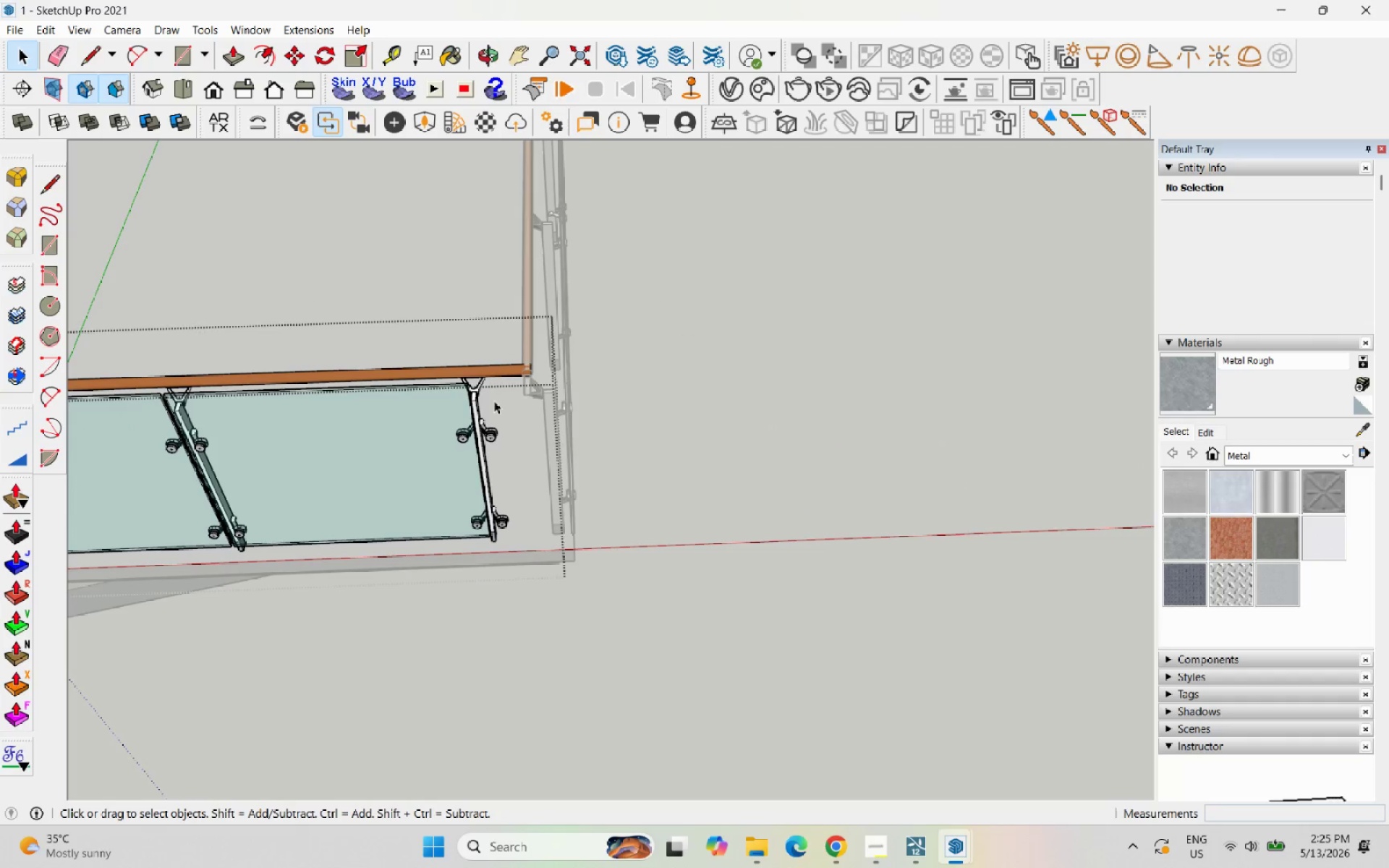 
key(Escape)
 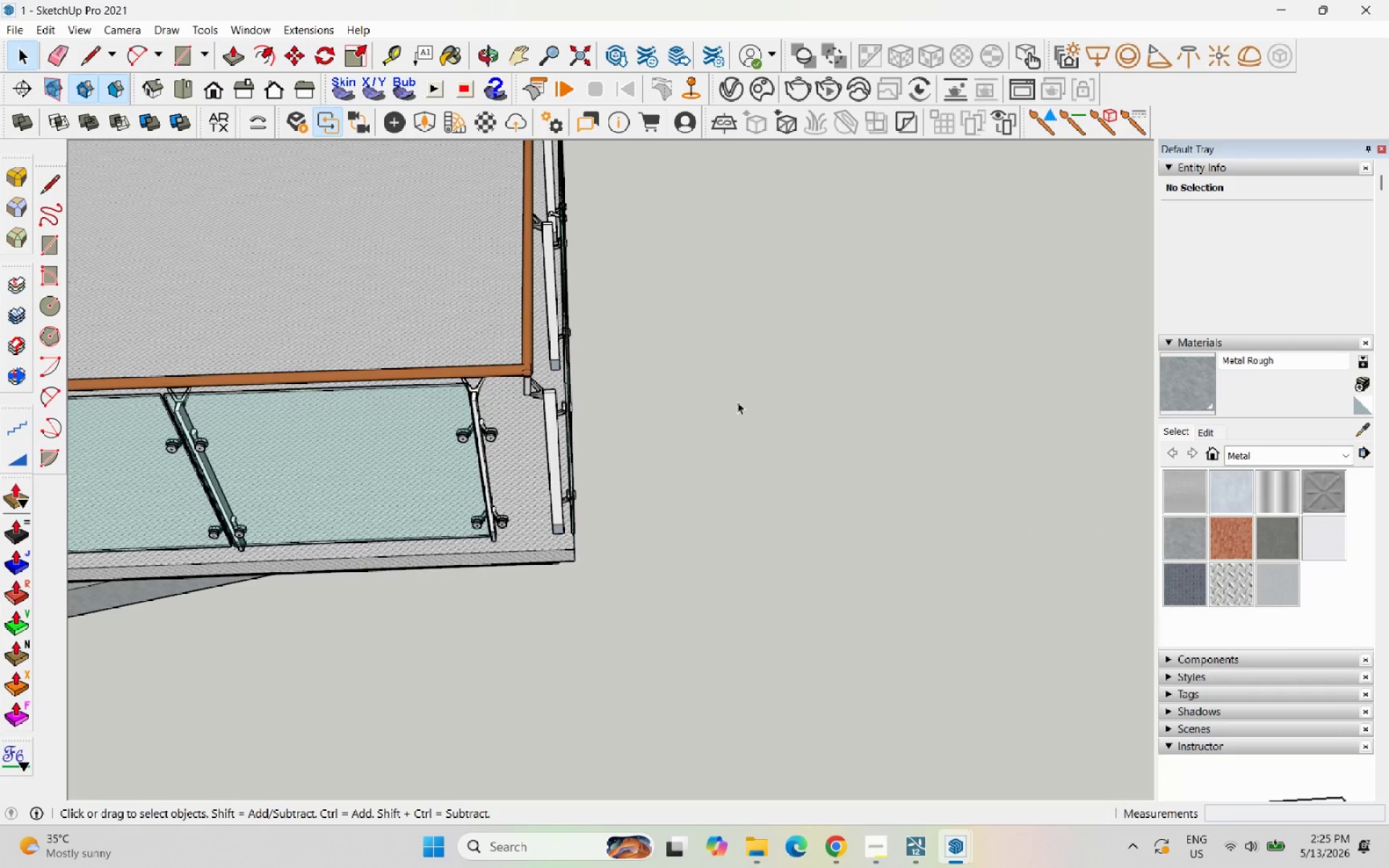 
scroll: coordinate [869, 401], scroll_direction: down, amount: 3.0
 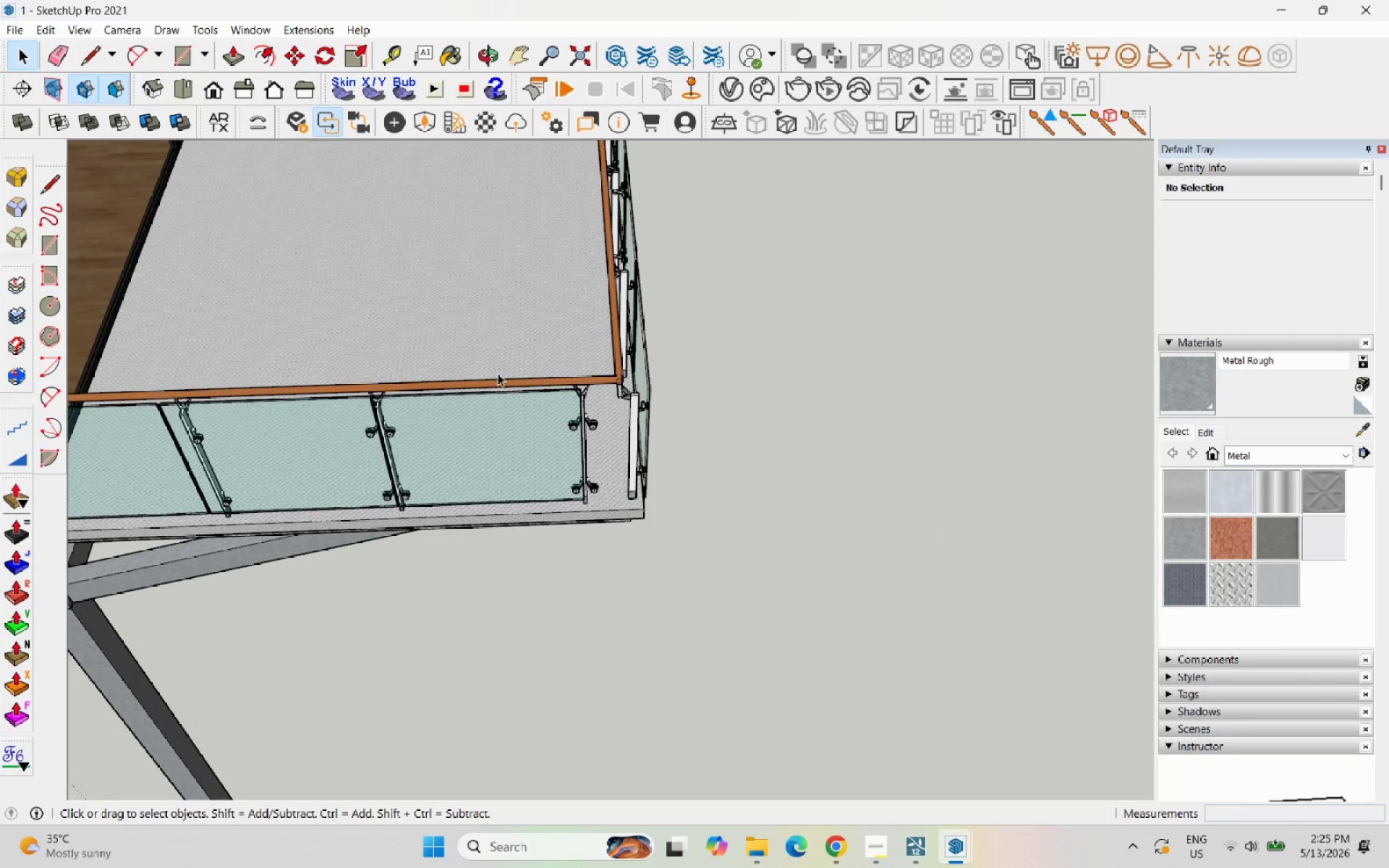 
wait(5.81)
 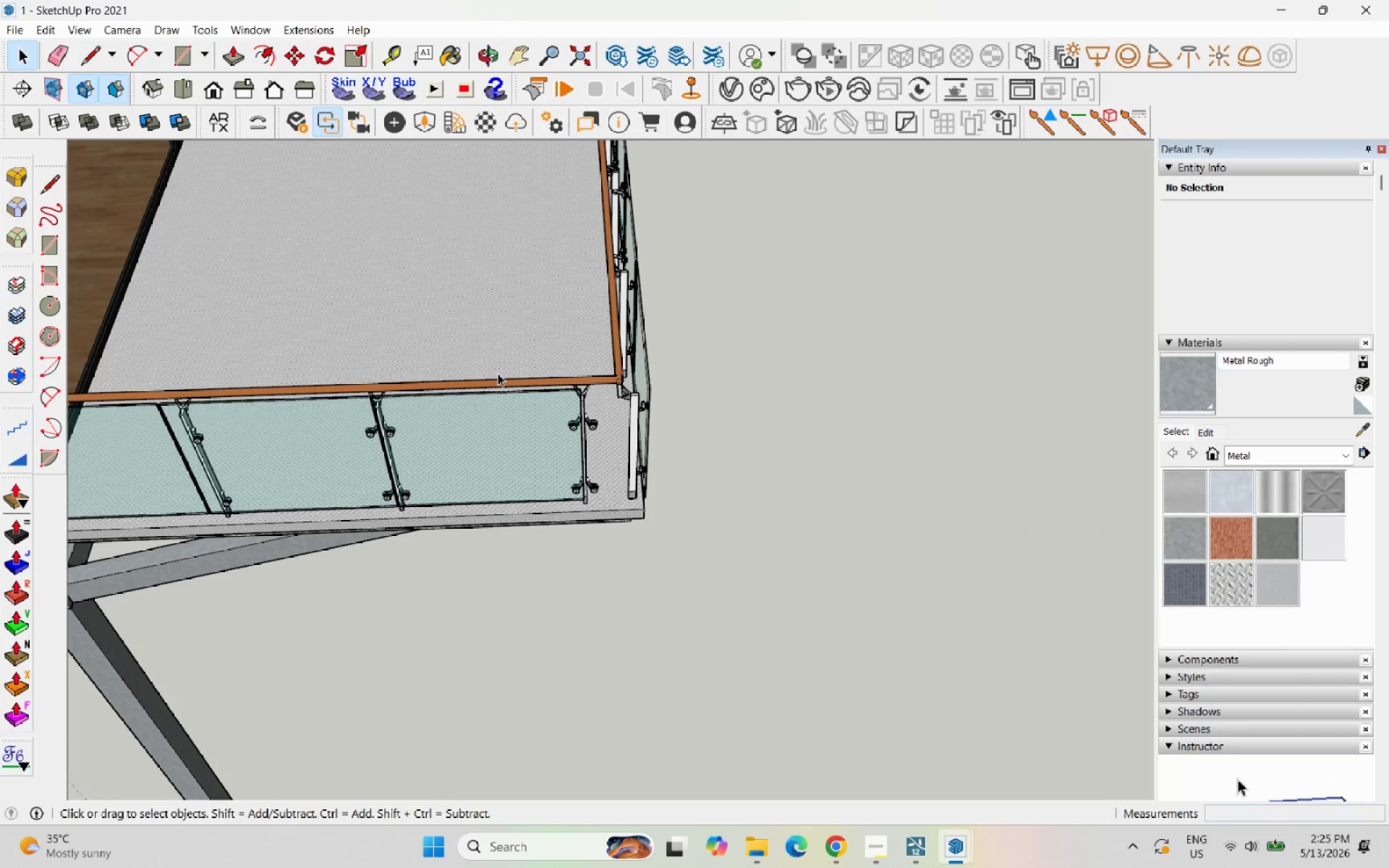 
key(Escape)
 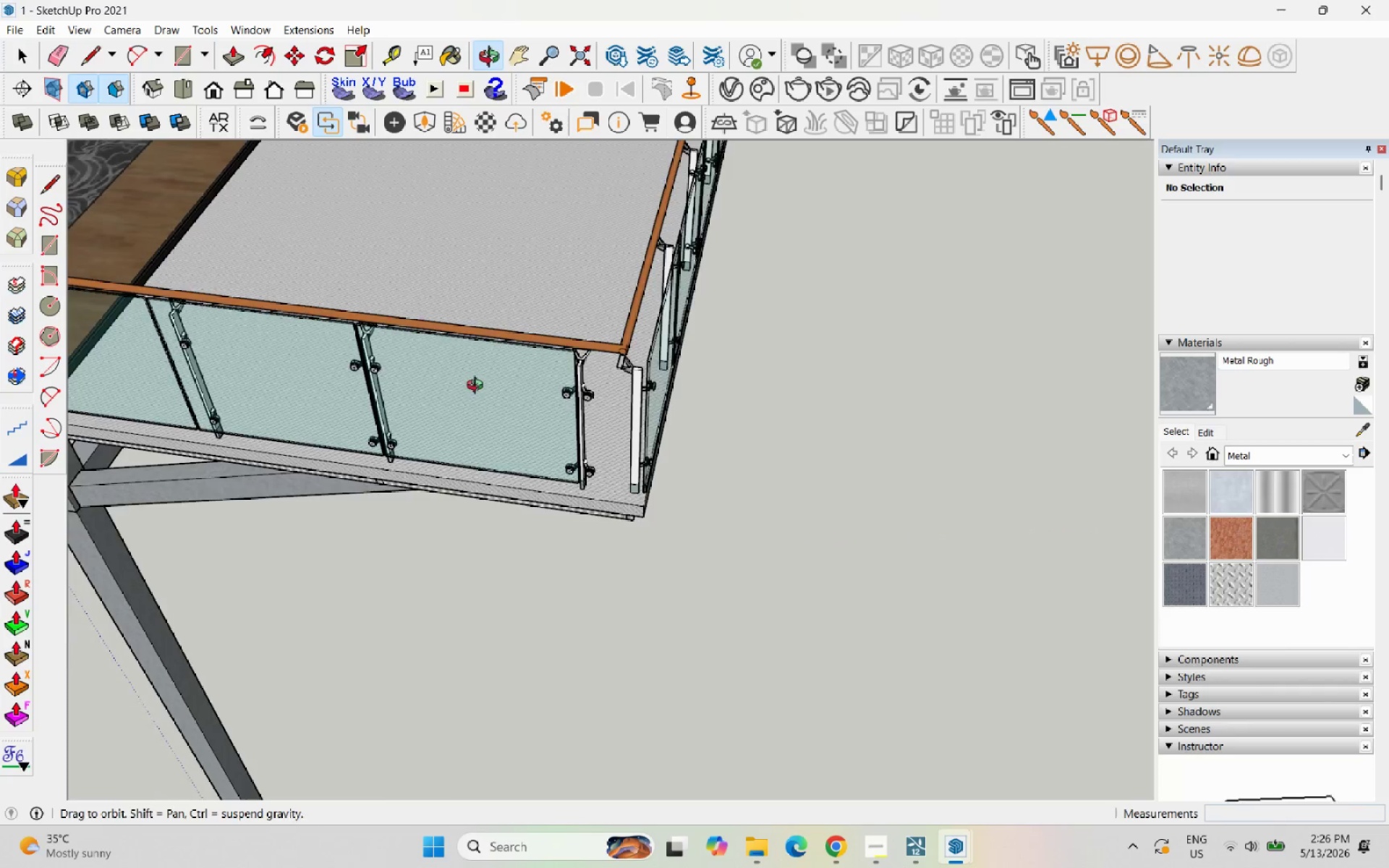 
scroll: coordinate [663, 414], scroll_direction: up, amount: 1.0
 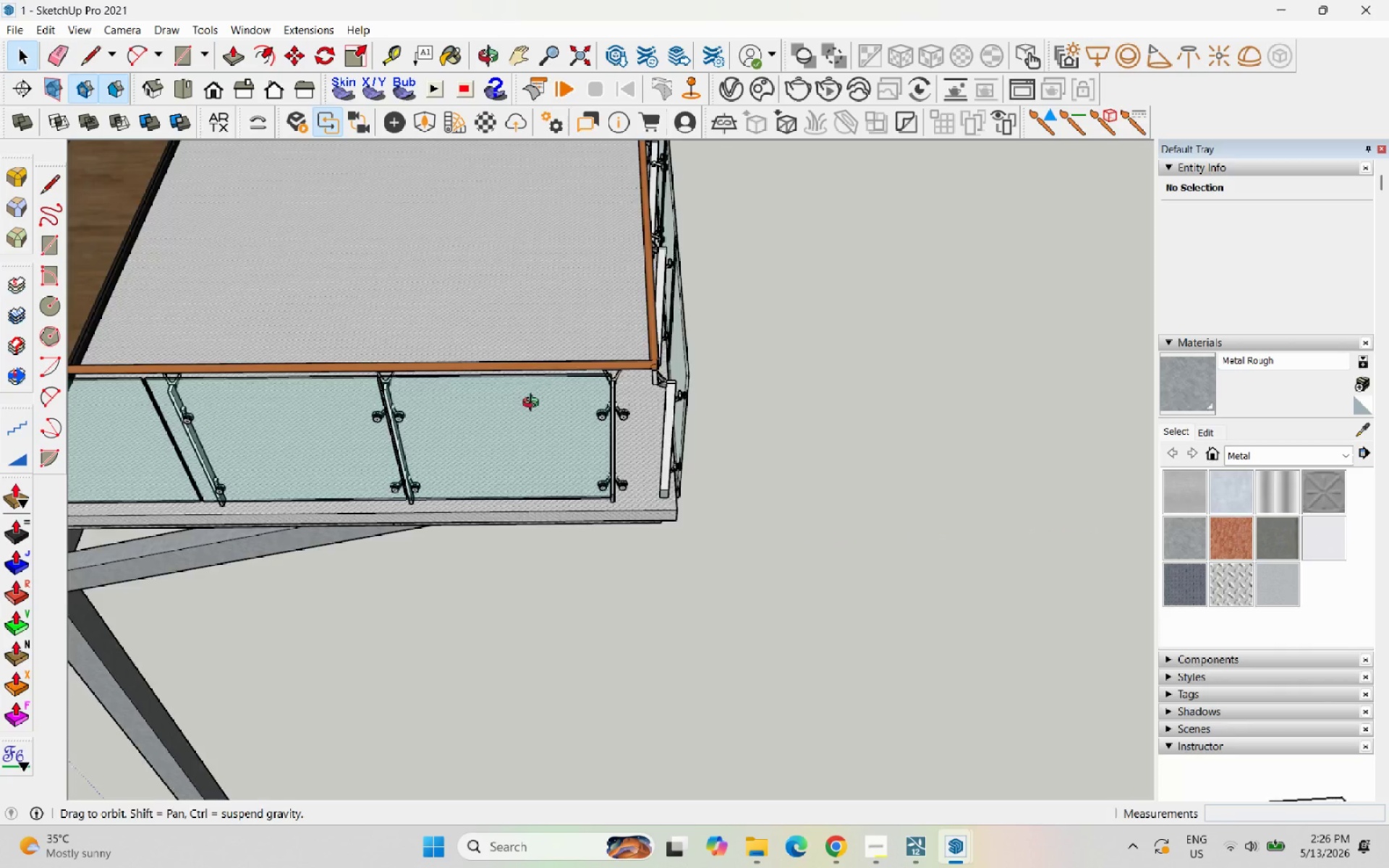 
scroll: coordinate [689, 379], scroll_direction: down, amount: 3.0
 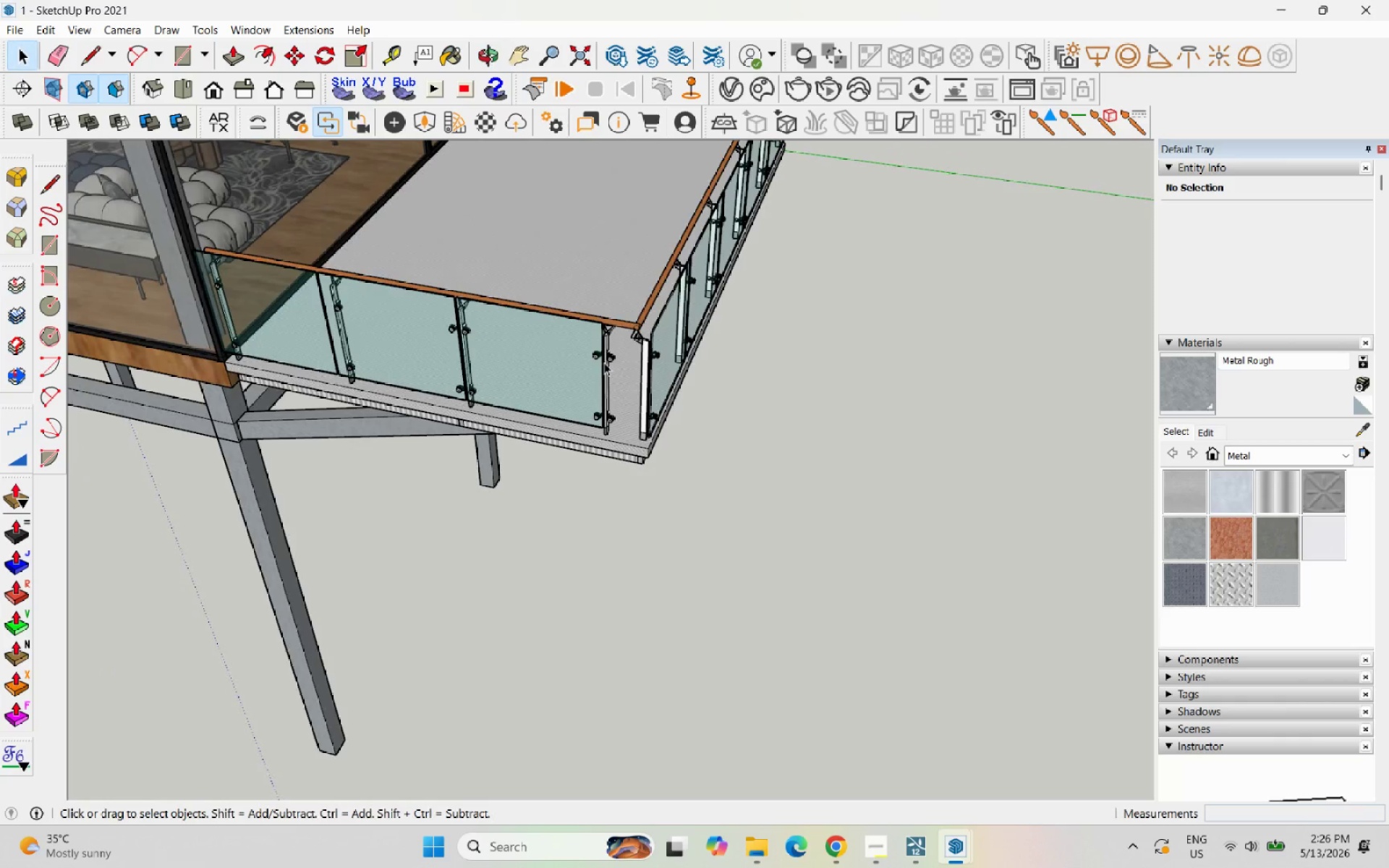 
double_click([603, 363])
 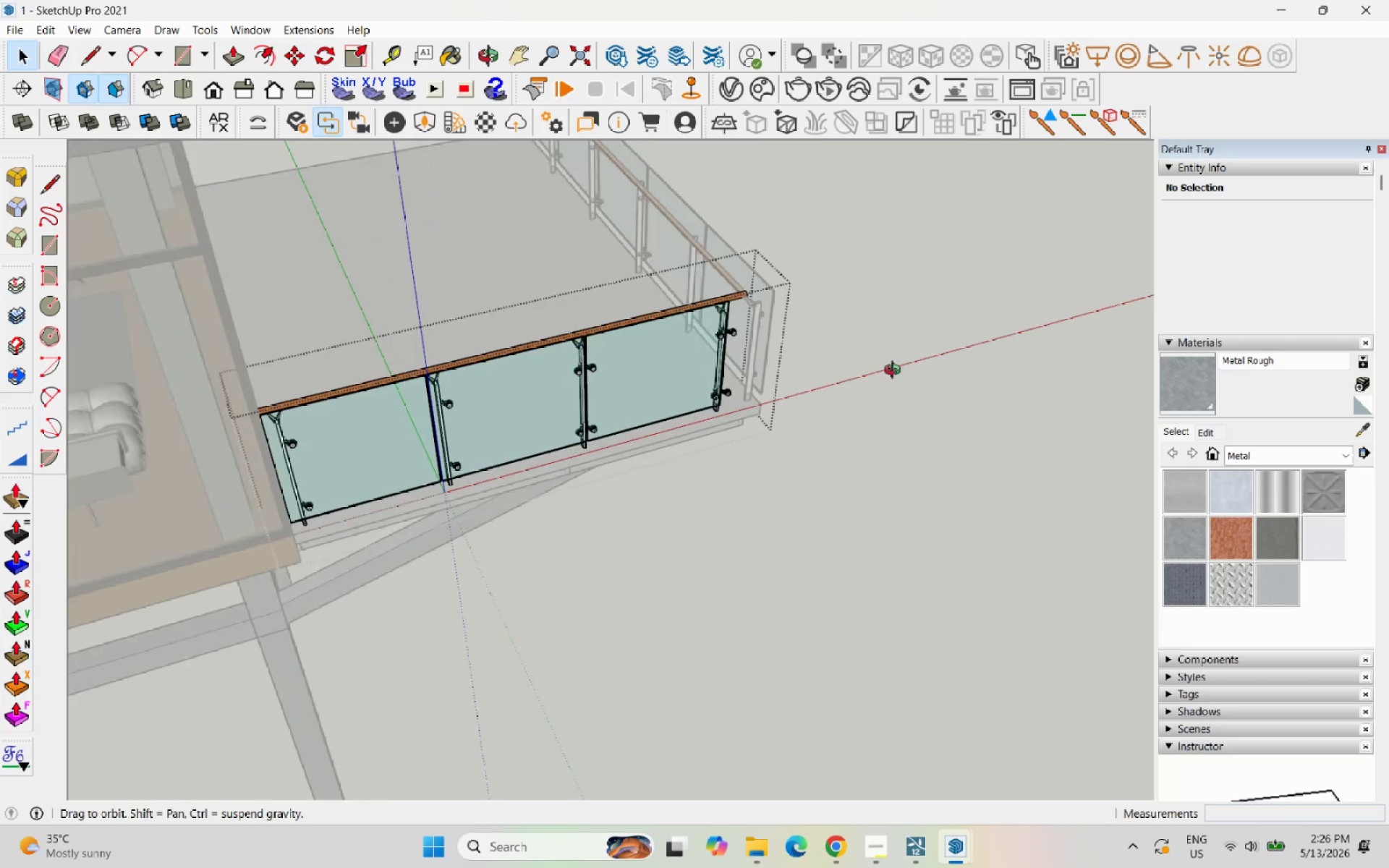 
key(Escape)
 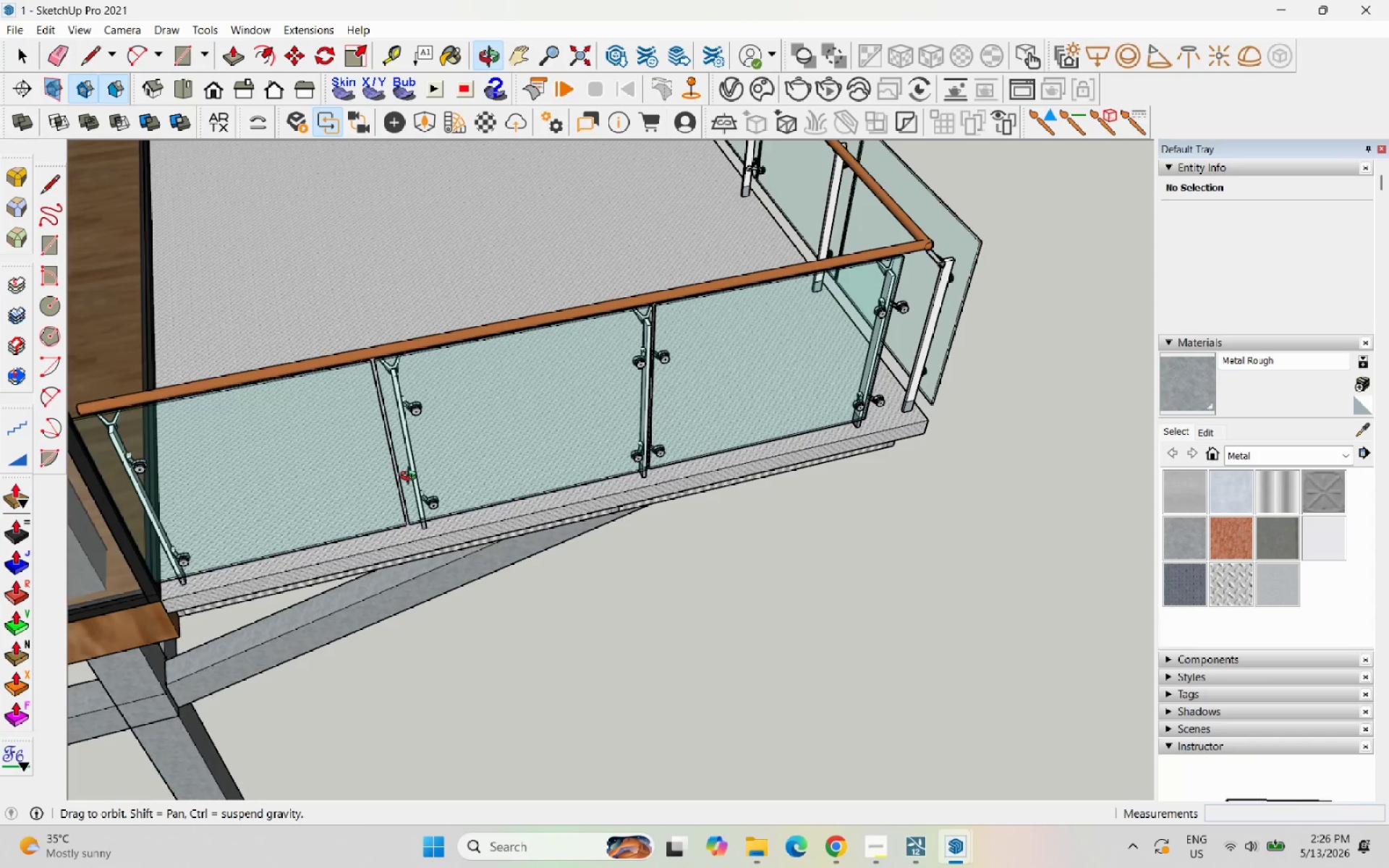 
scroll: coordinate [468, 425], scroll_direction: up, amount: 5.0
 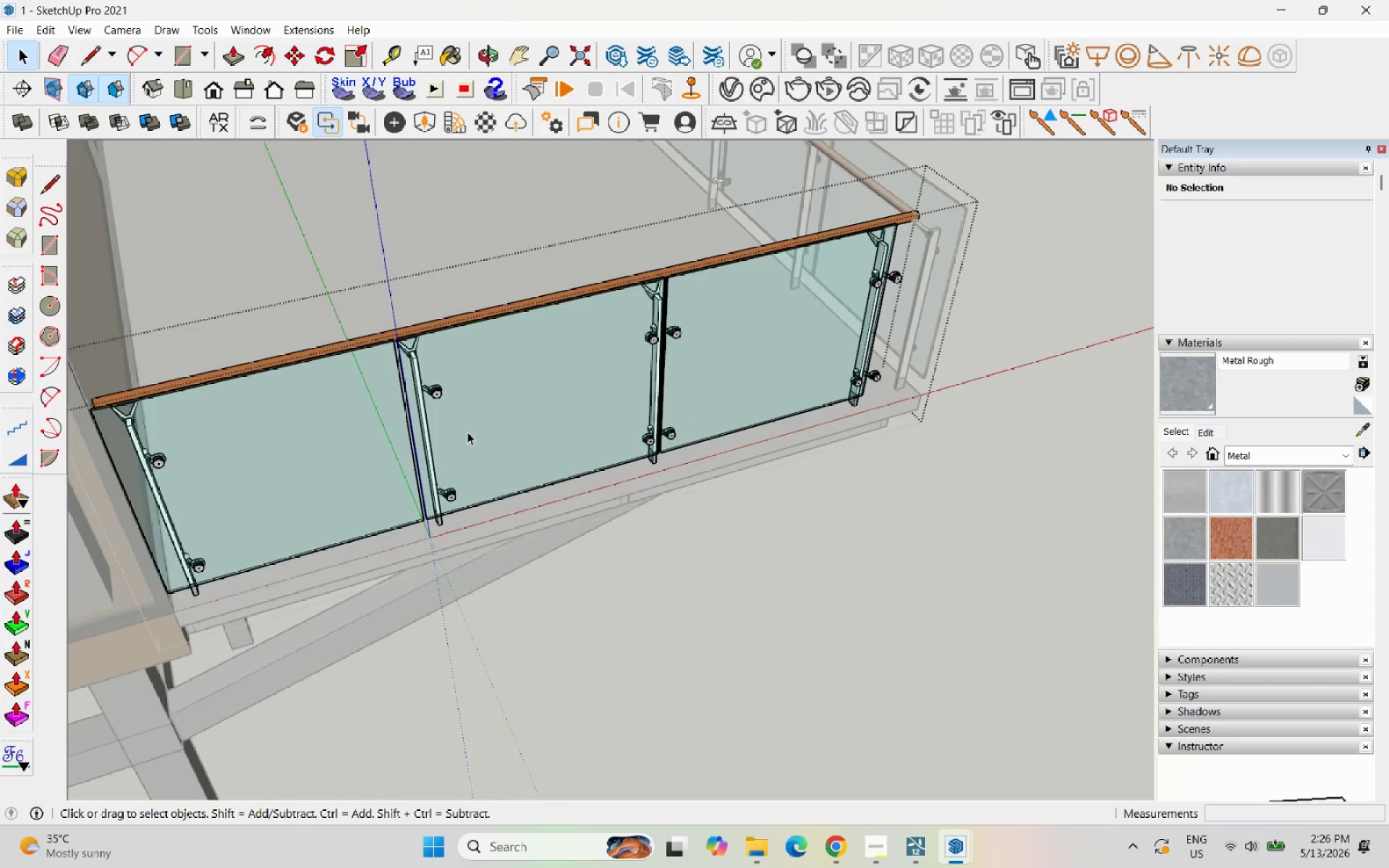 
key(Escape)
 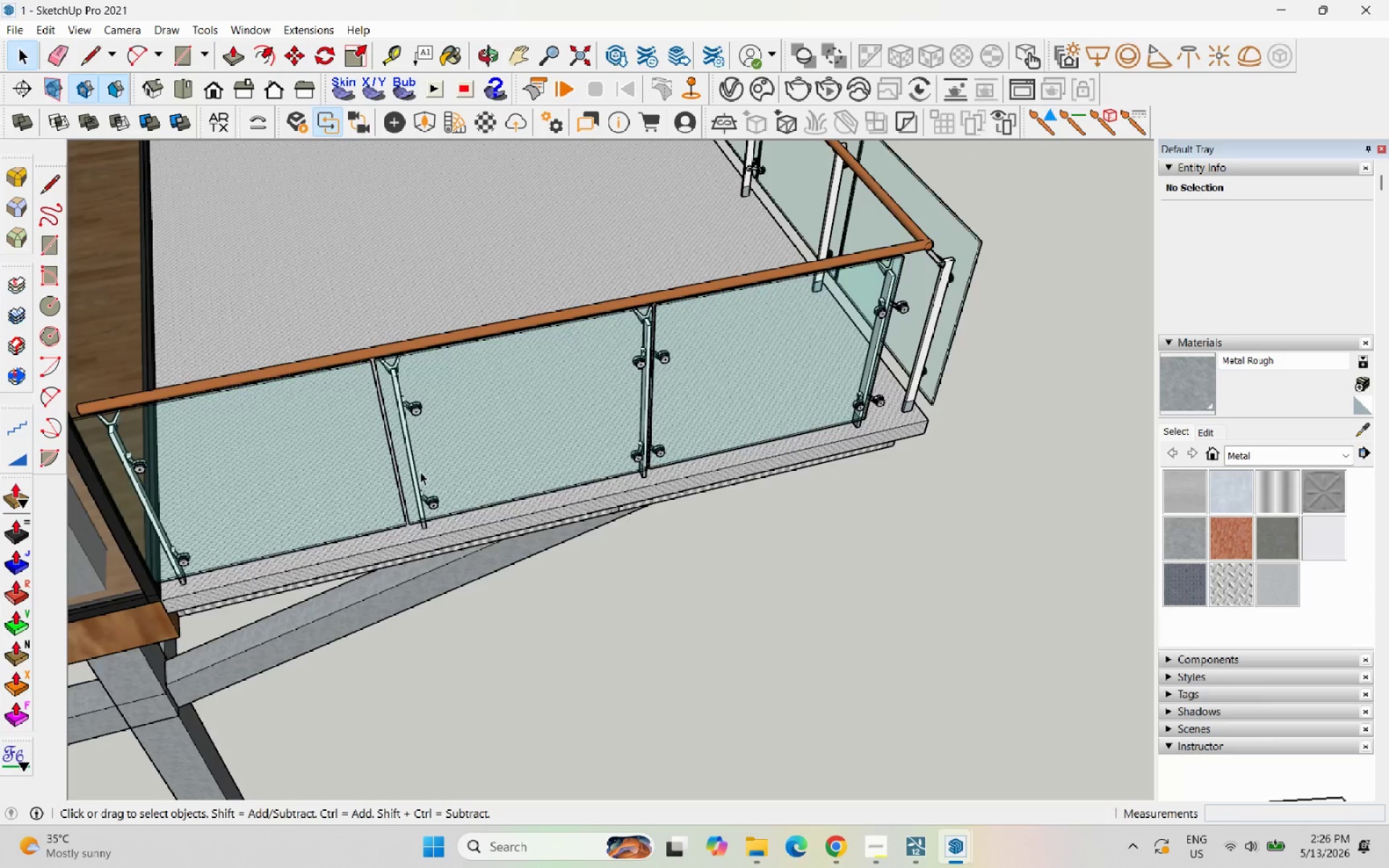 
scroll: coordinate [674, 455], scroll_direction: down, amount: 7.0
 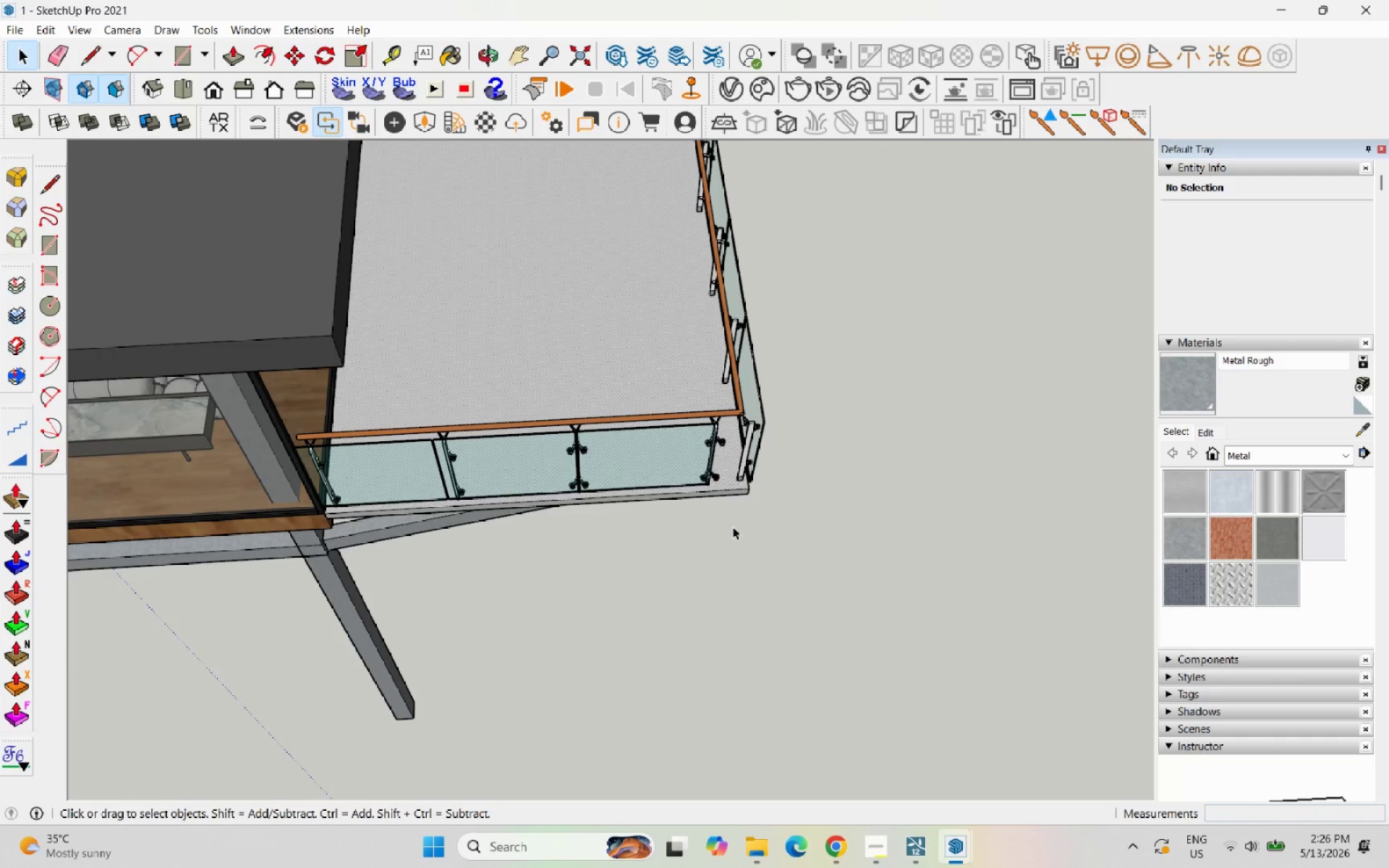 
left_click_drag(start_coordinate=[736, 528], to_coordinate=[315, 477])
 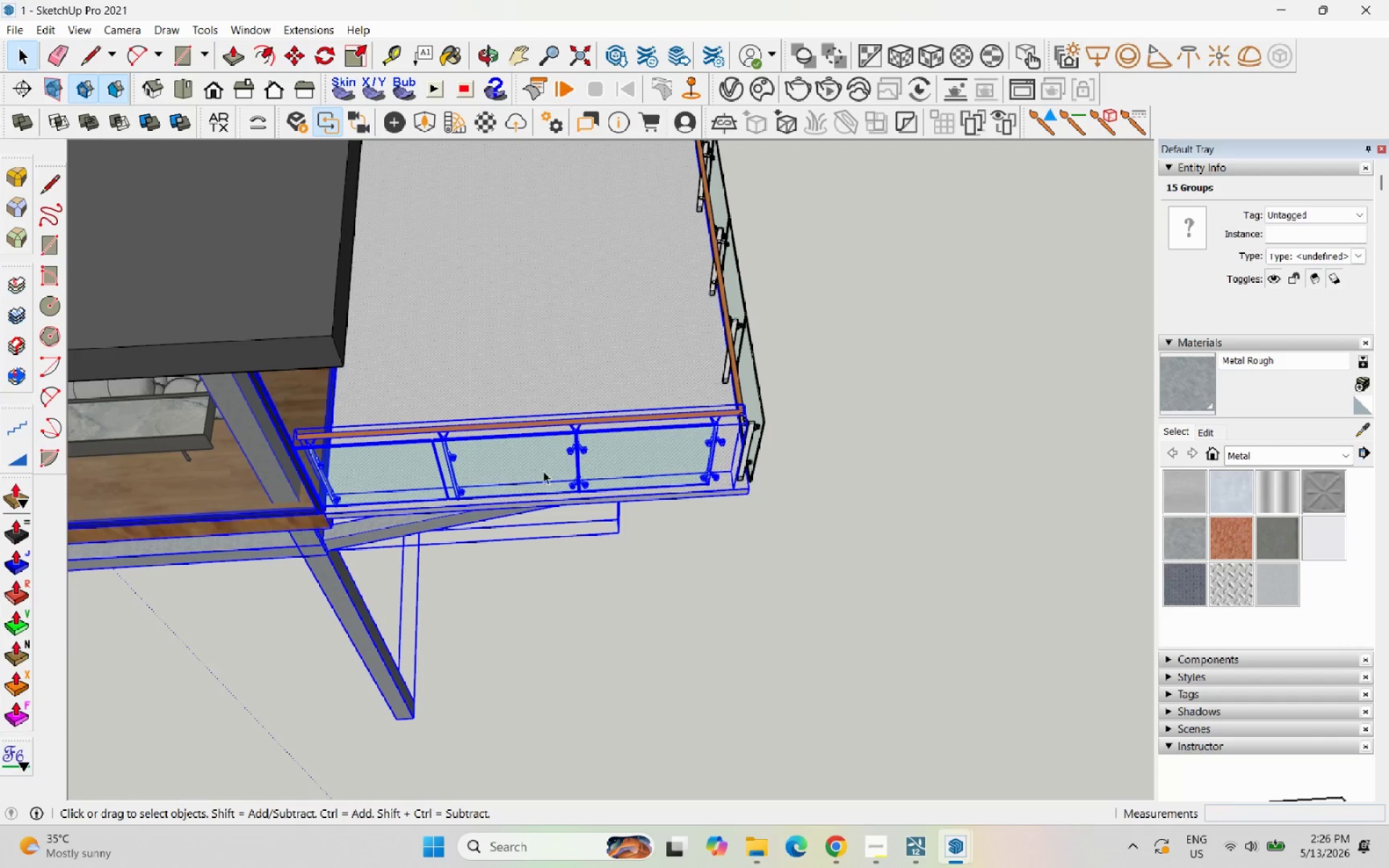 
left_click([543, 471])
 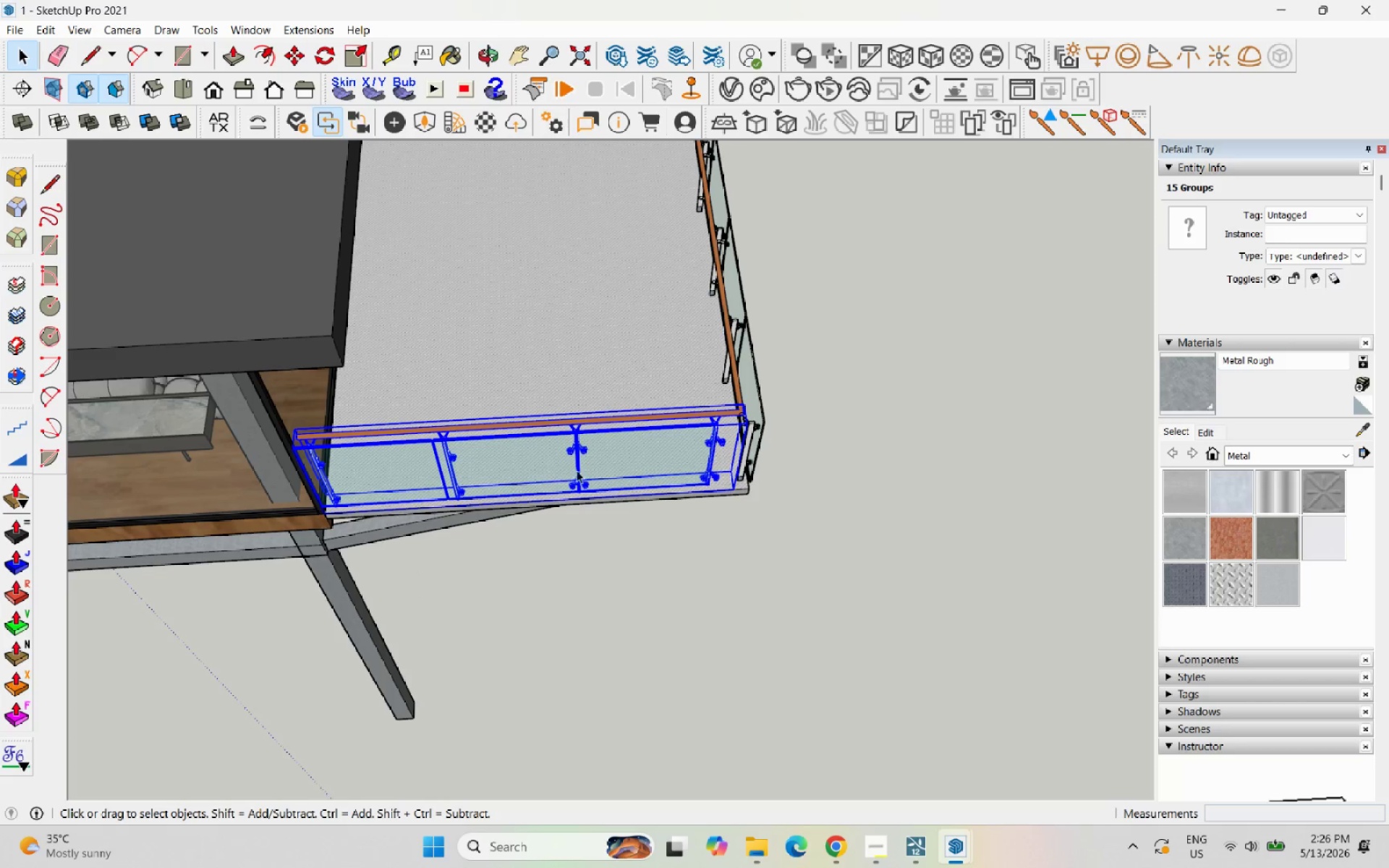 
scroll: coordinate [742, 430], scroll_direction: up, amount: 7.0
 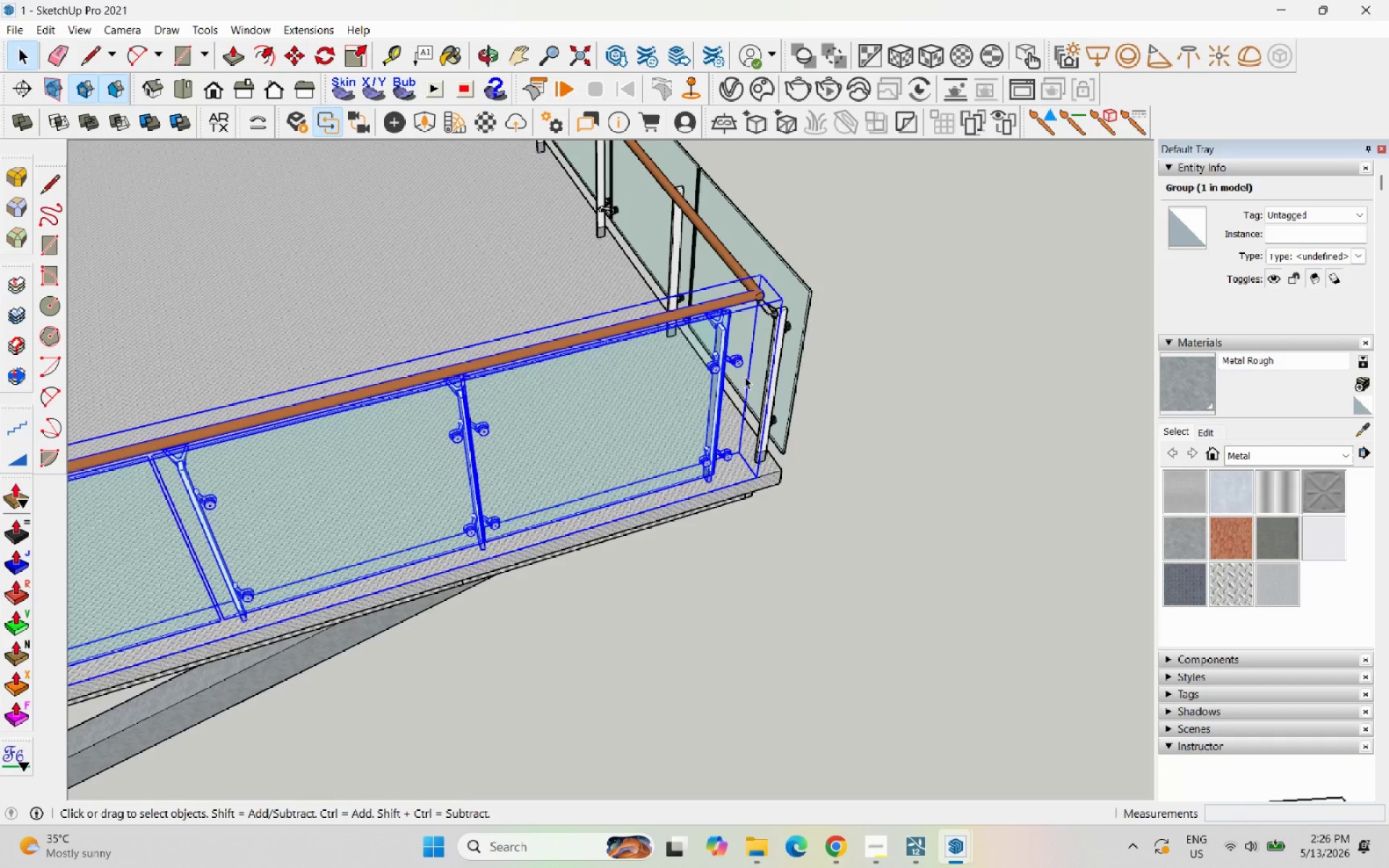 
scroll: coordinate [627, 379], scroll_direction: down, amount: 3.0
 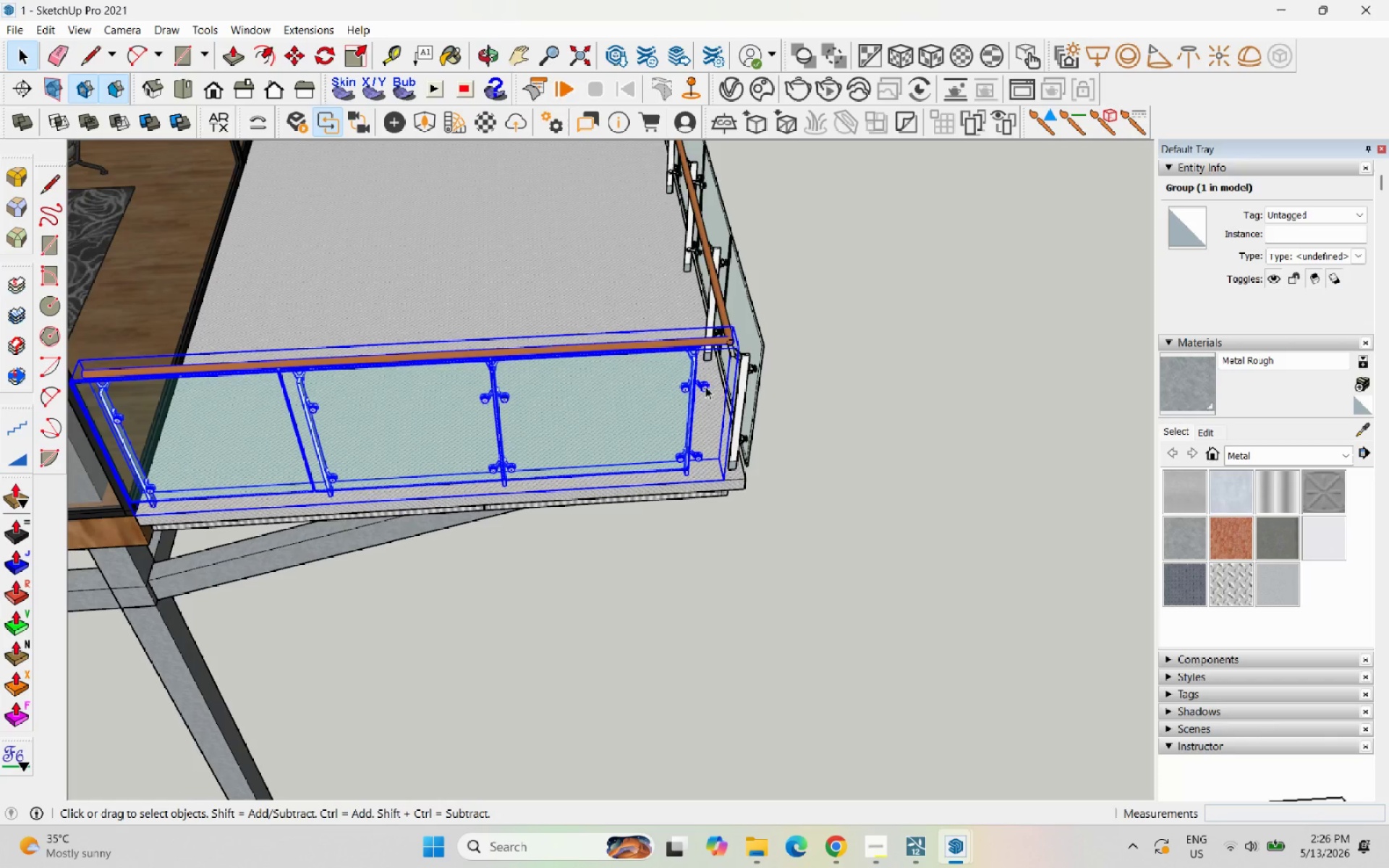 
scroll: coordinate [467, 346], scroll_direction: up, amount: 4.0
 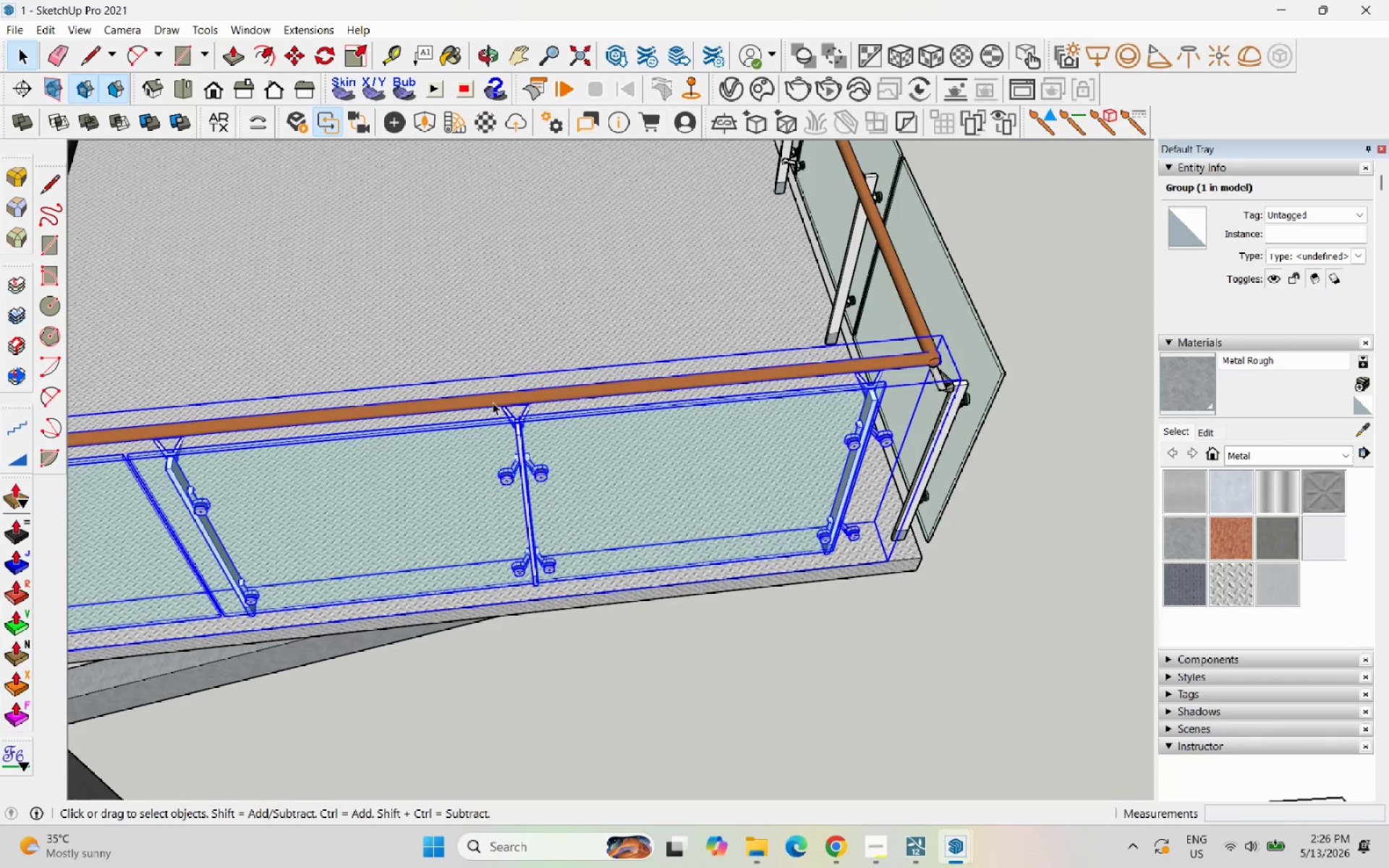 
scroll: coordinate [362, 409], scroll_direction: none, amount: 0.0
 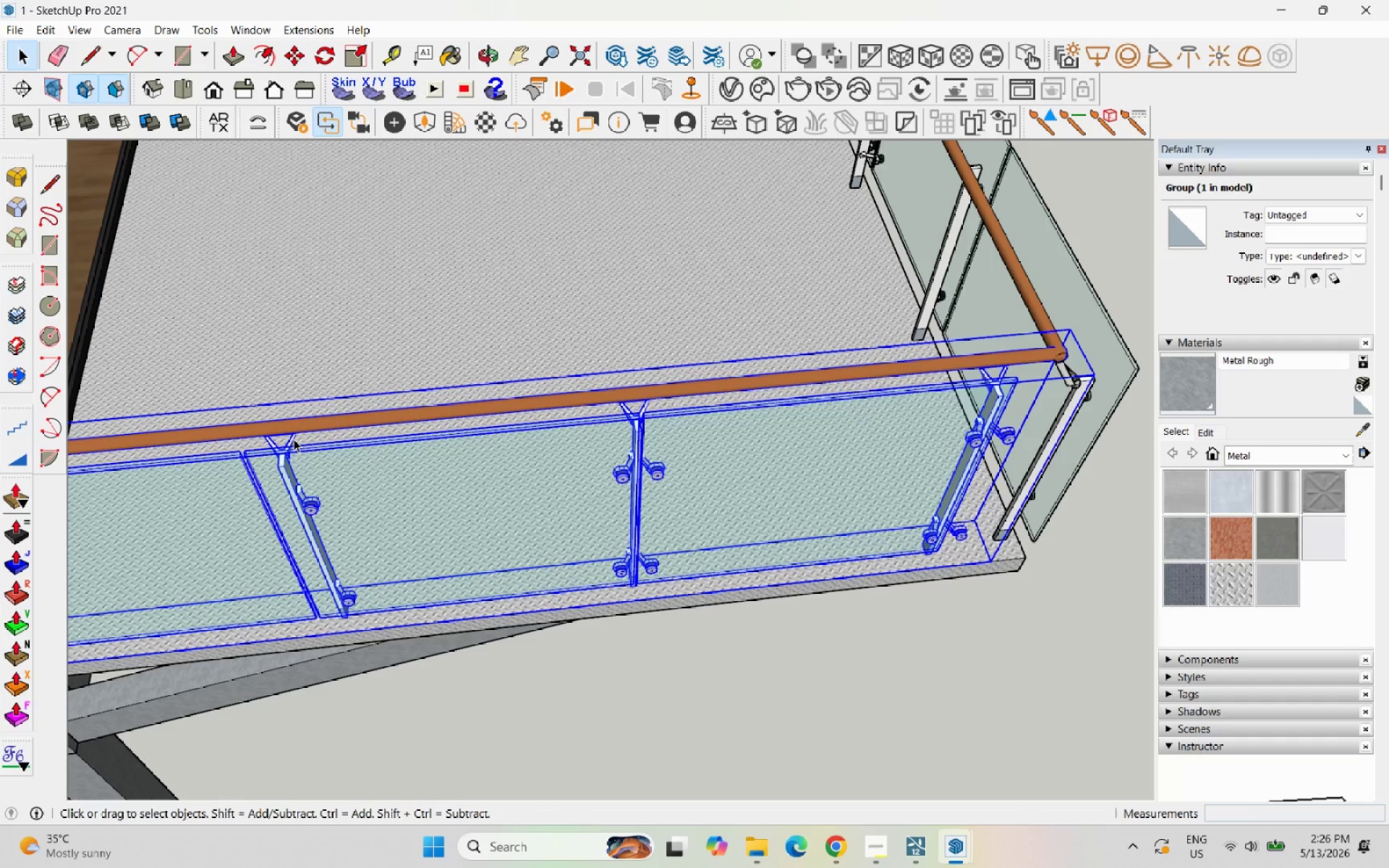 
double_click([293, 439])
 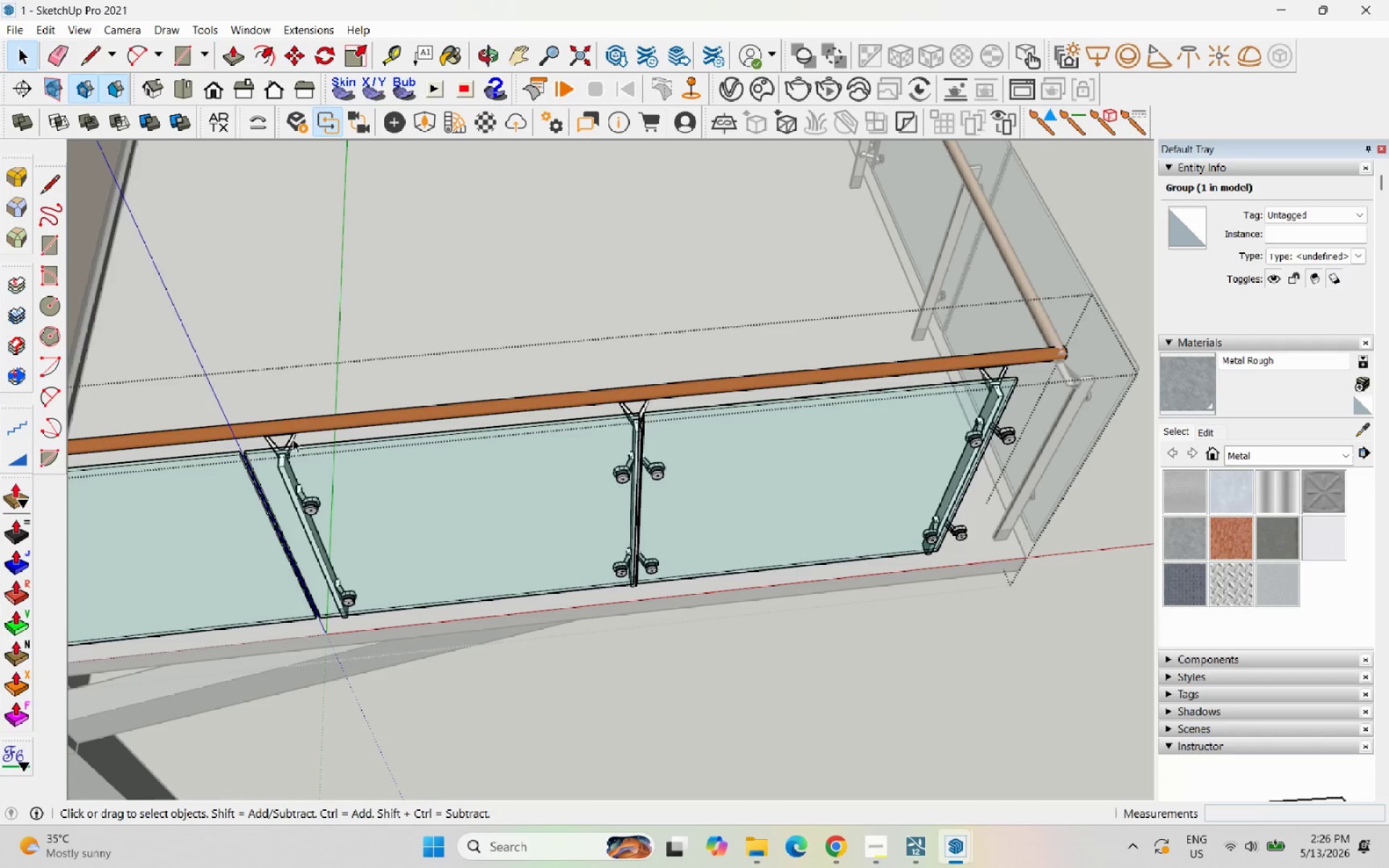 
triple_click([293, 439])
 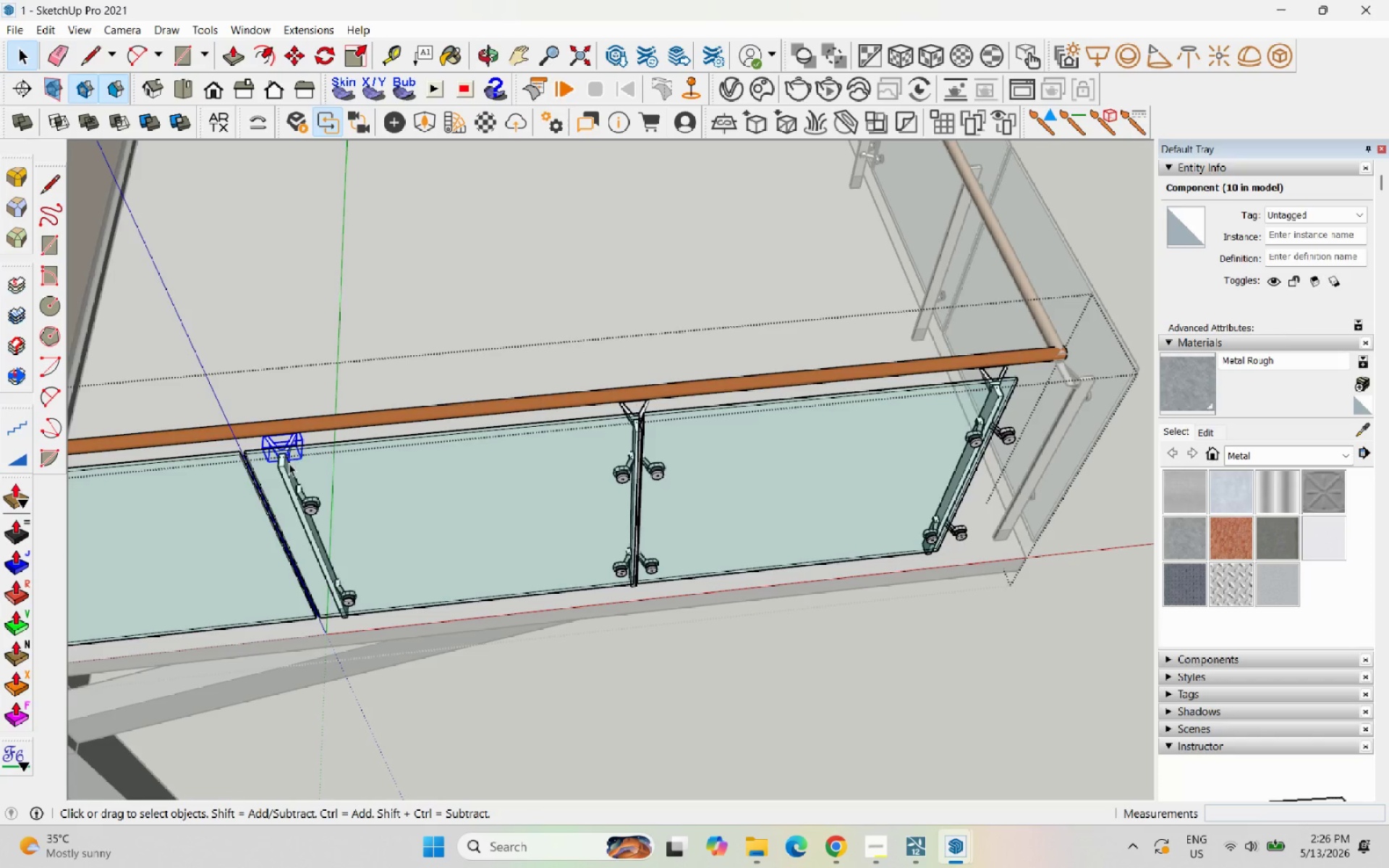 
hold_key(key=ShiftLeft, duration=0.58)
 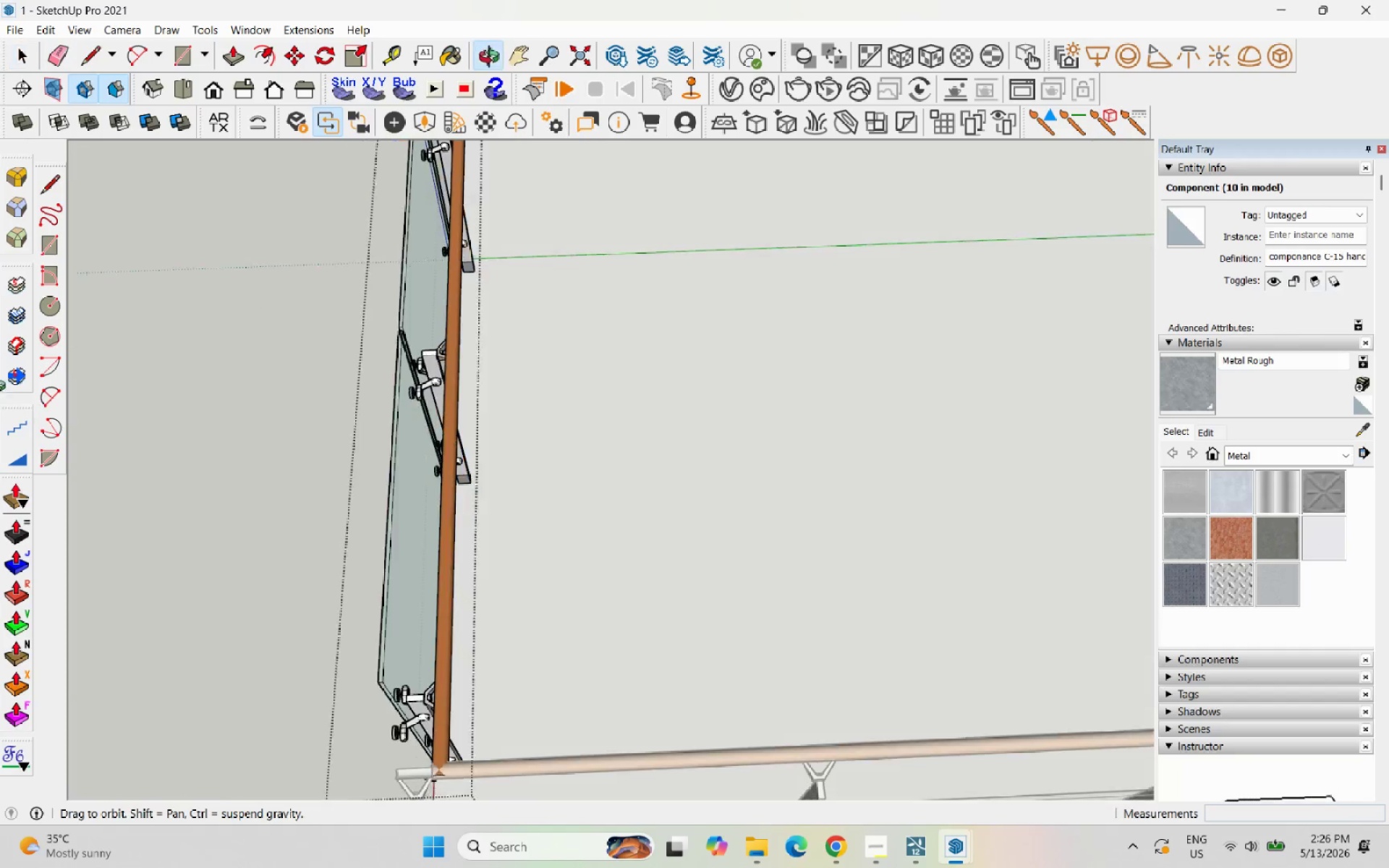 
scroll: coordinate [458, 241], scroll_direction: up, amount: 1.0
 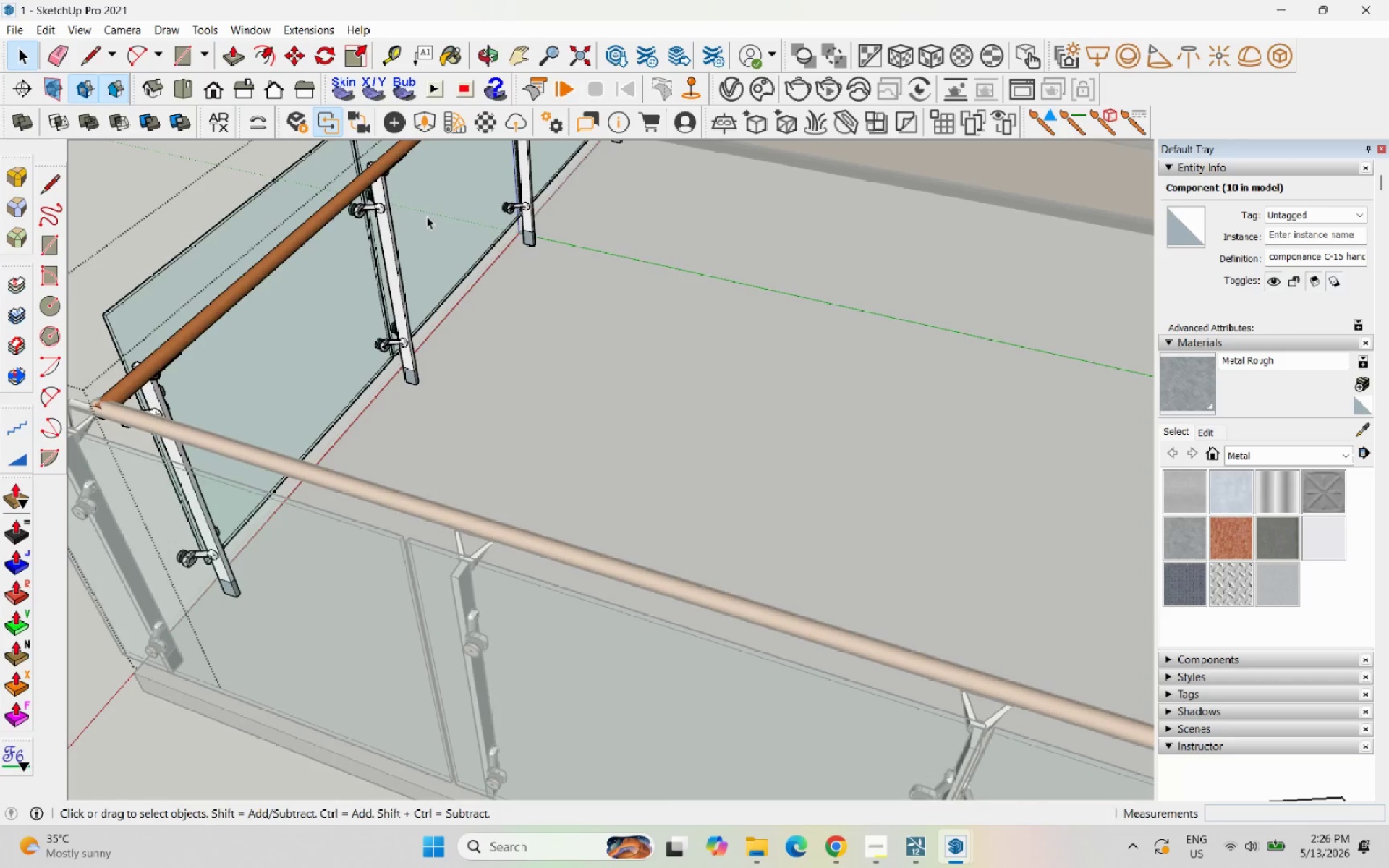 
hold_key(key=ShiftLeft, duration=1.17)
left_click([530, 229])
 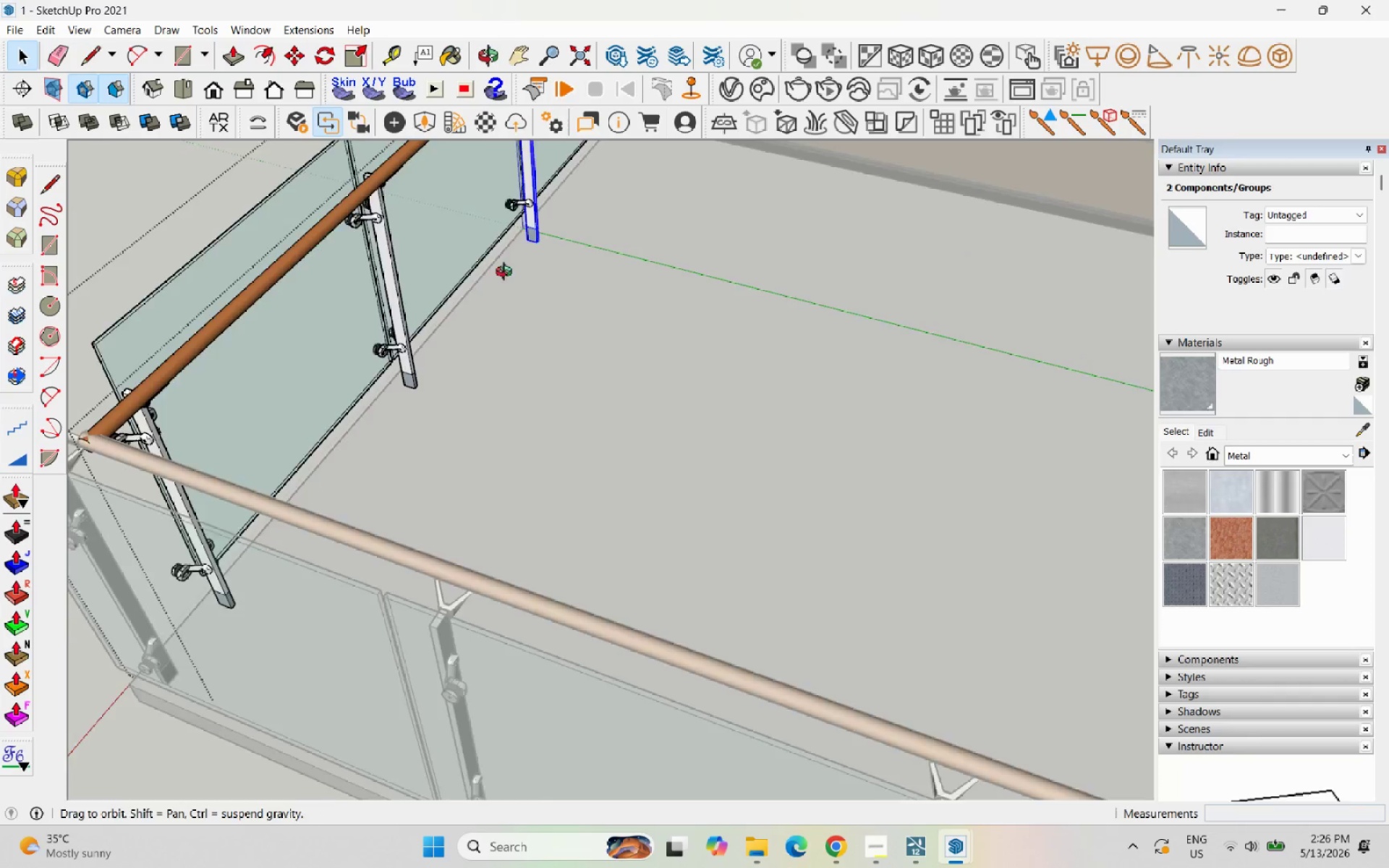 
left_click_drag(start_coordinate=[598, 365], to_coordinate=[543, 168])
 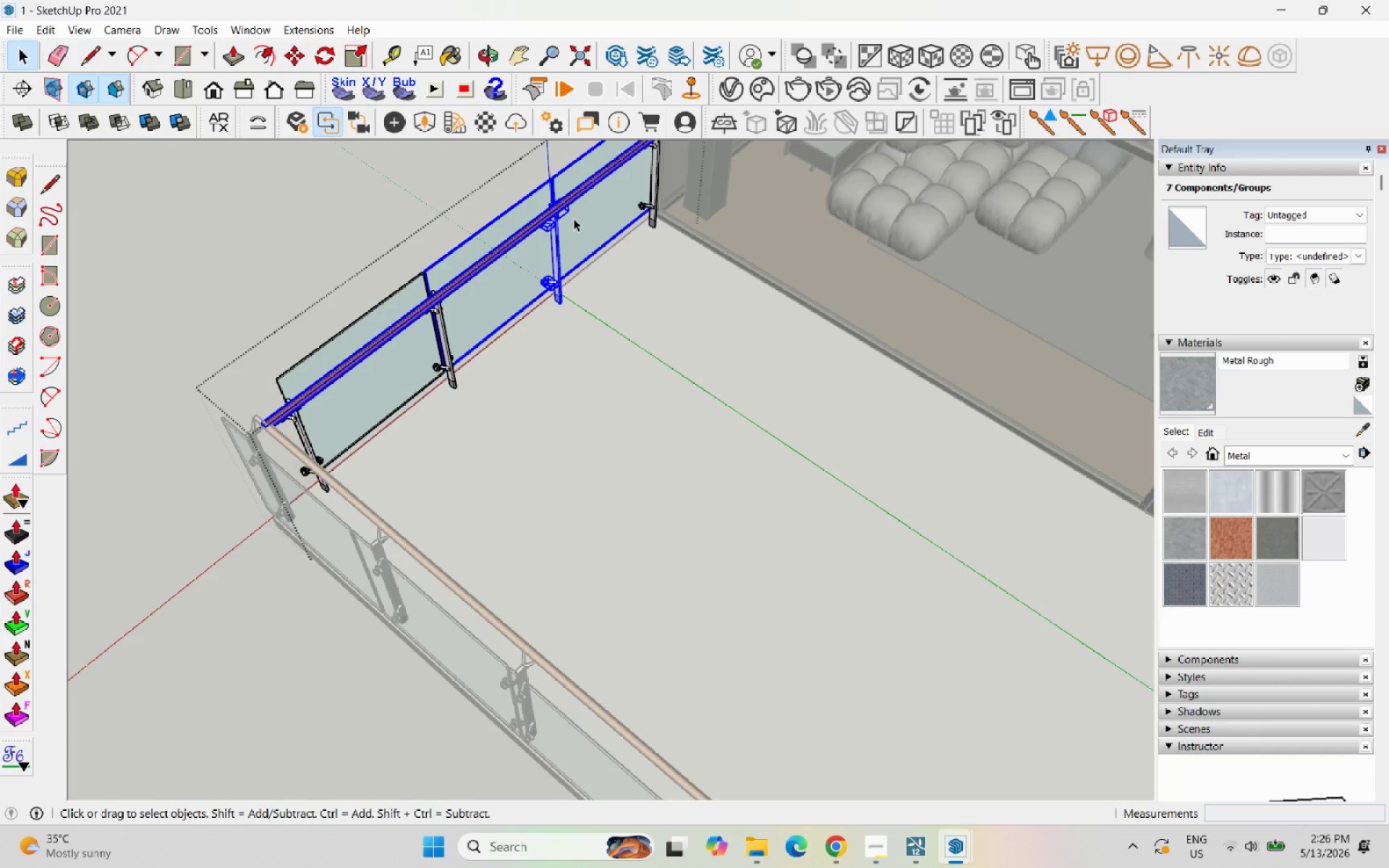 
scroll: coordinate [524, 423], scroll_direction: down, amount: 6.0
 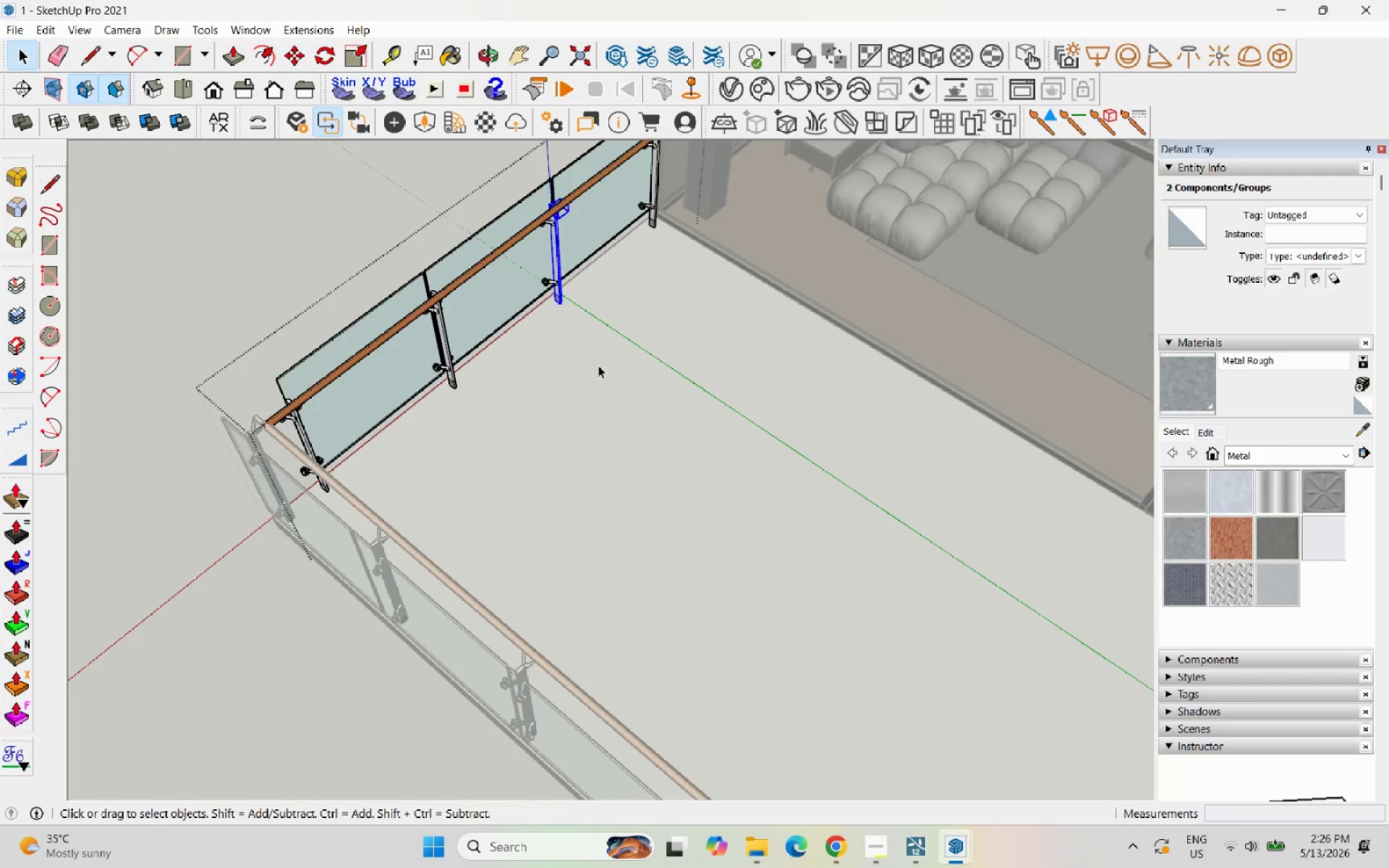 
hold_key(key=ShiftLeft, duration=2.84)
left_click_drag(start_coordinate=[516, 333], to_coordinate=[470, 202])
 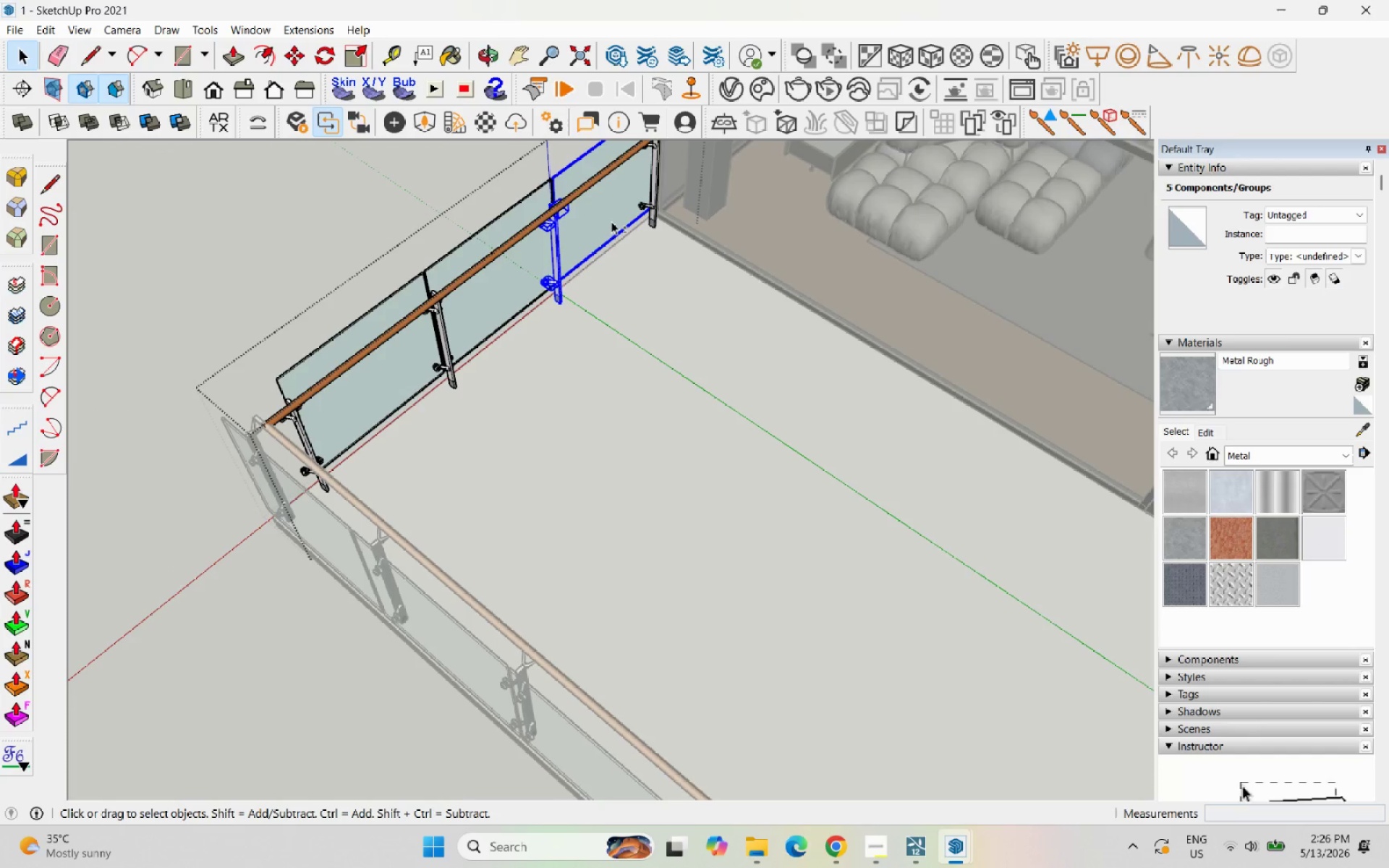 
left_click([611, 221])
 